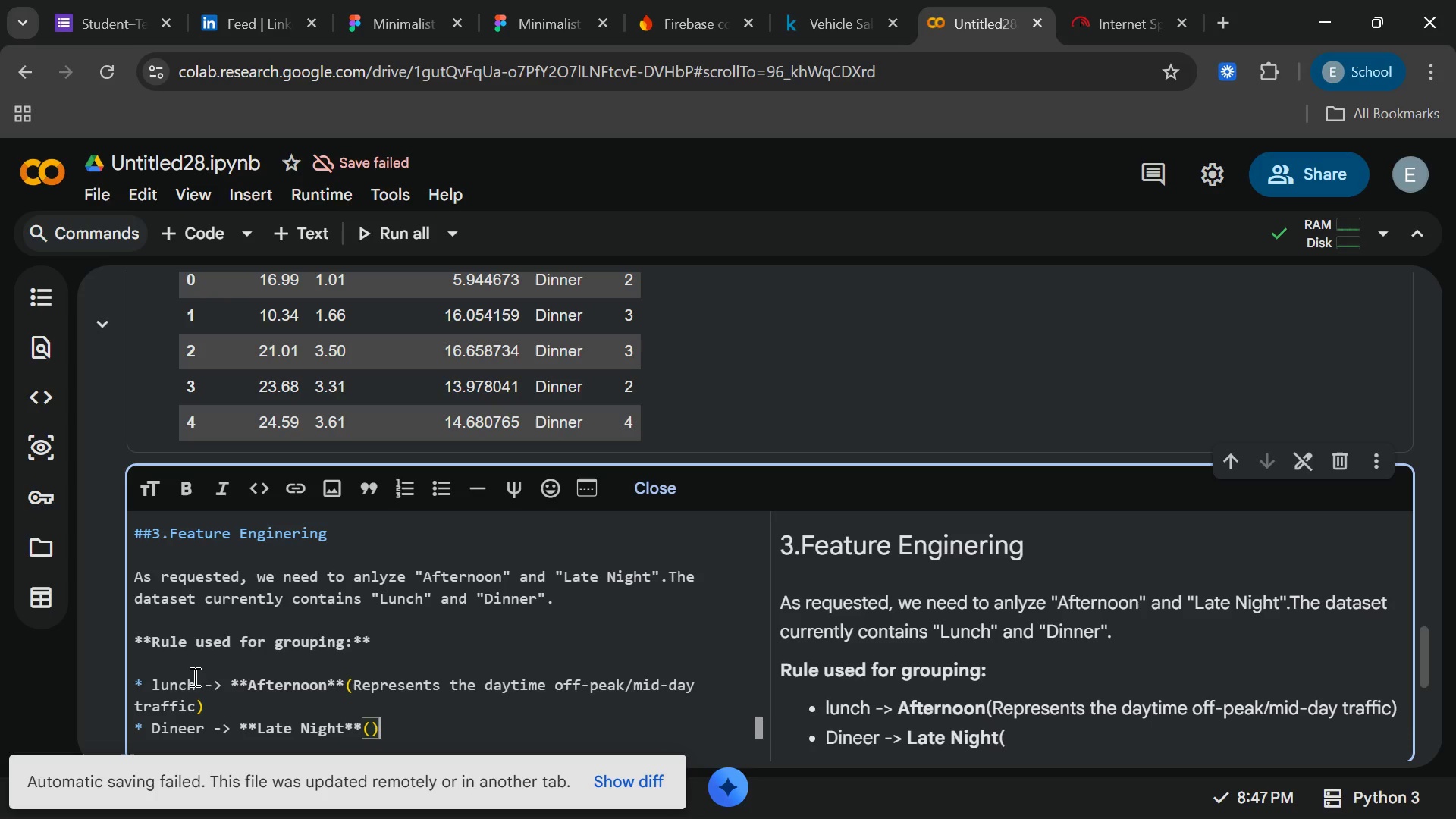 
key(Control+ControlRight)
 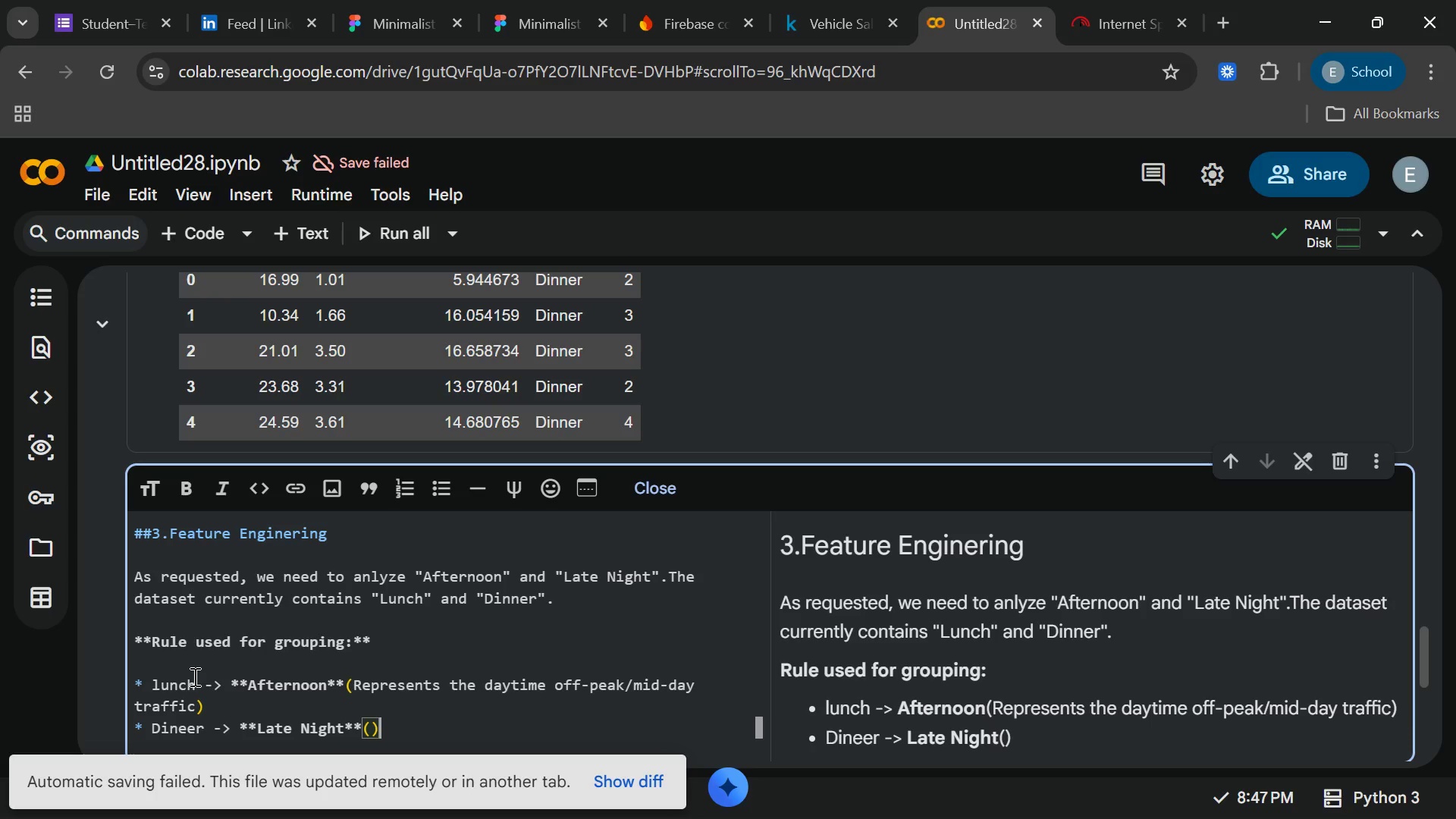 
key(ArrowLeft)
 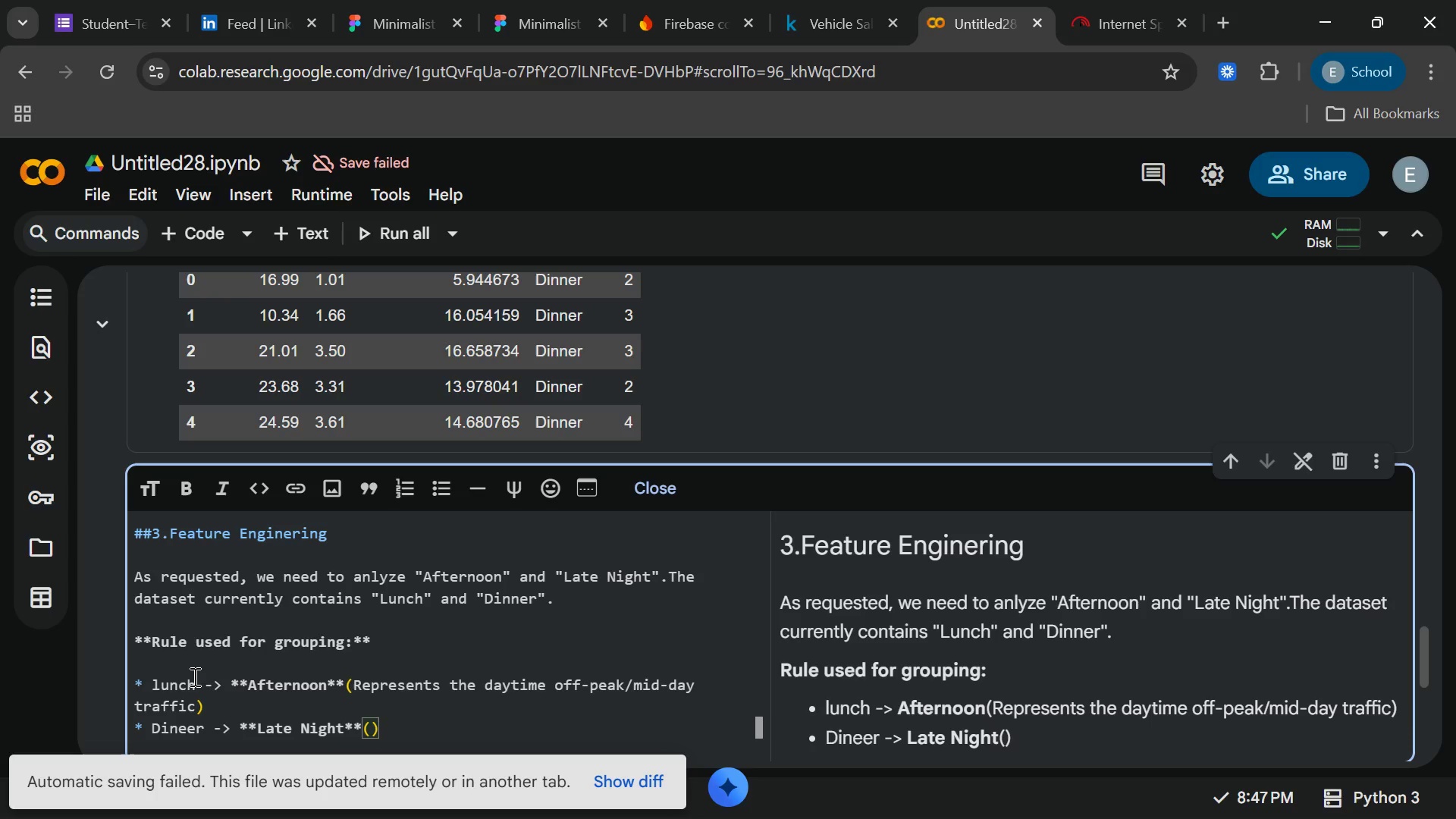 
type(Represents tj)
key(Backspace)
type(hr)
 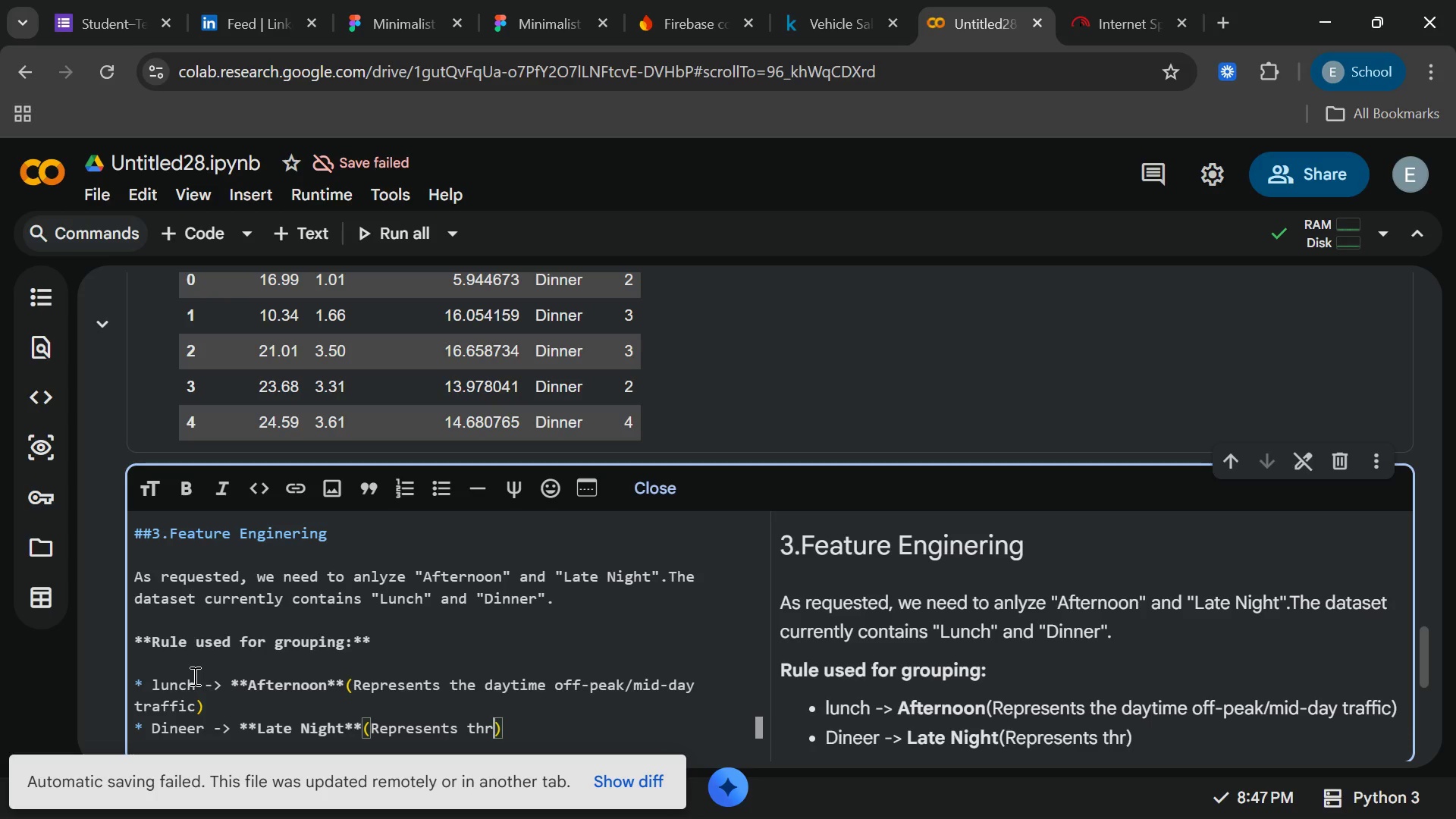 
key(Backspace)
 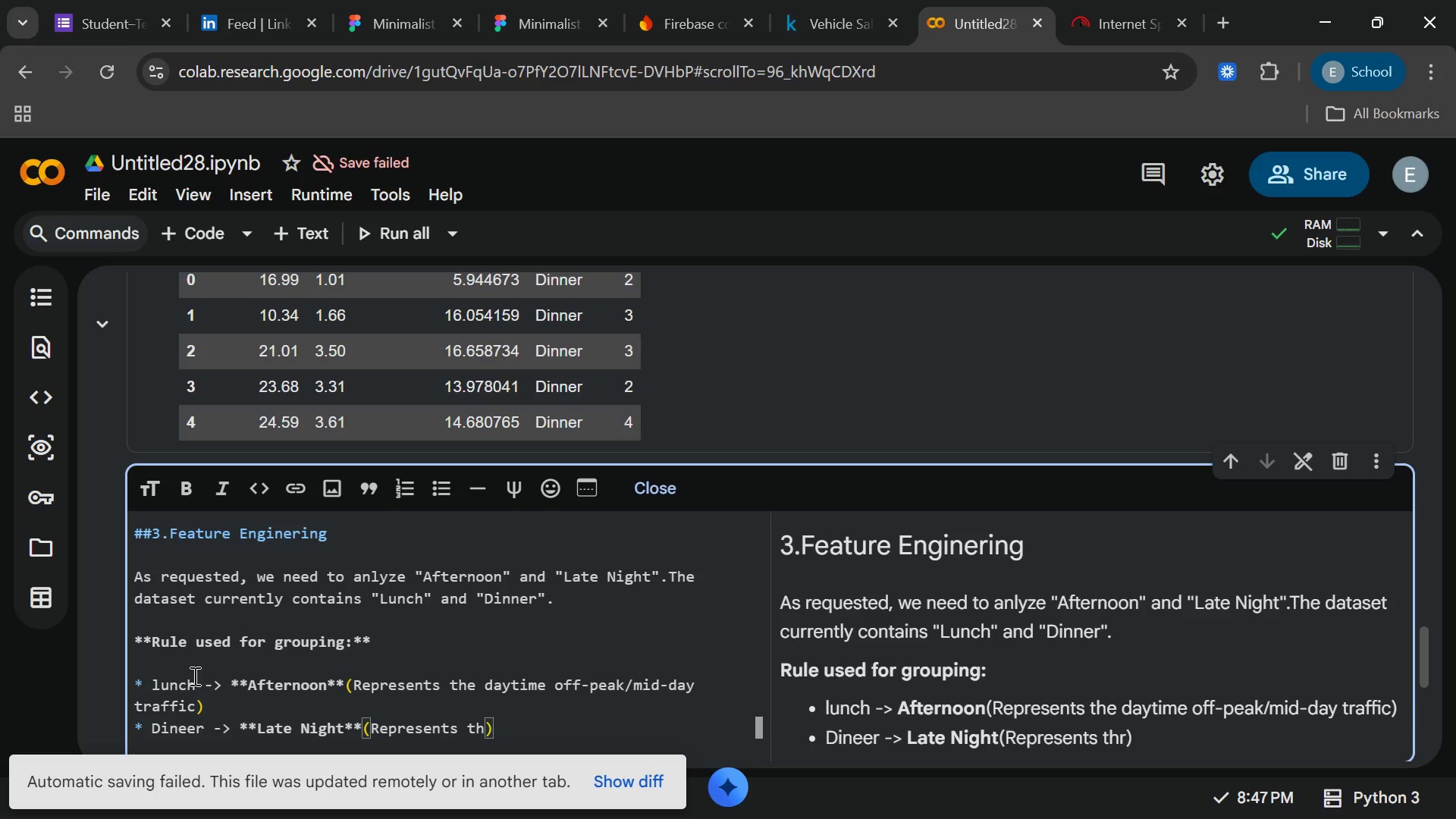 
key(E)
 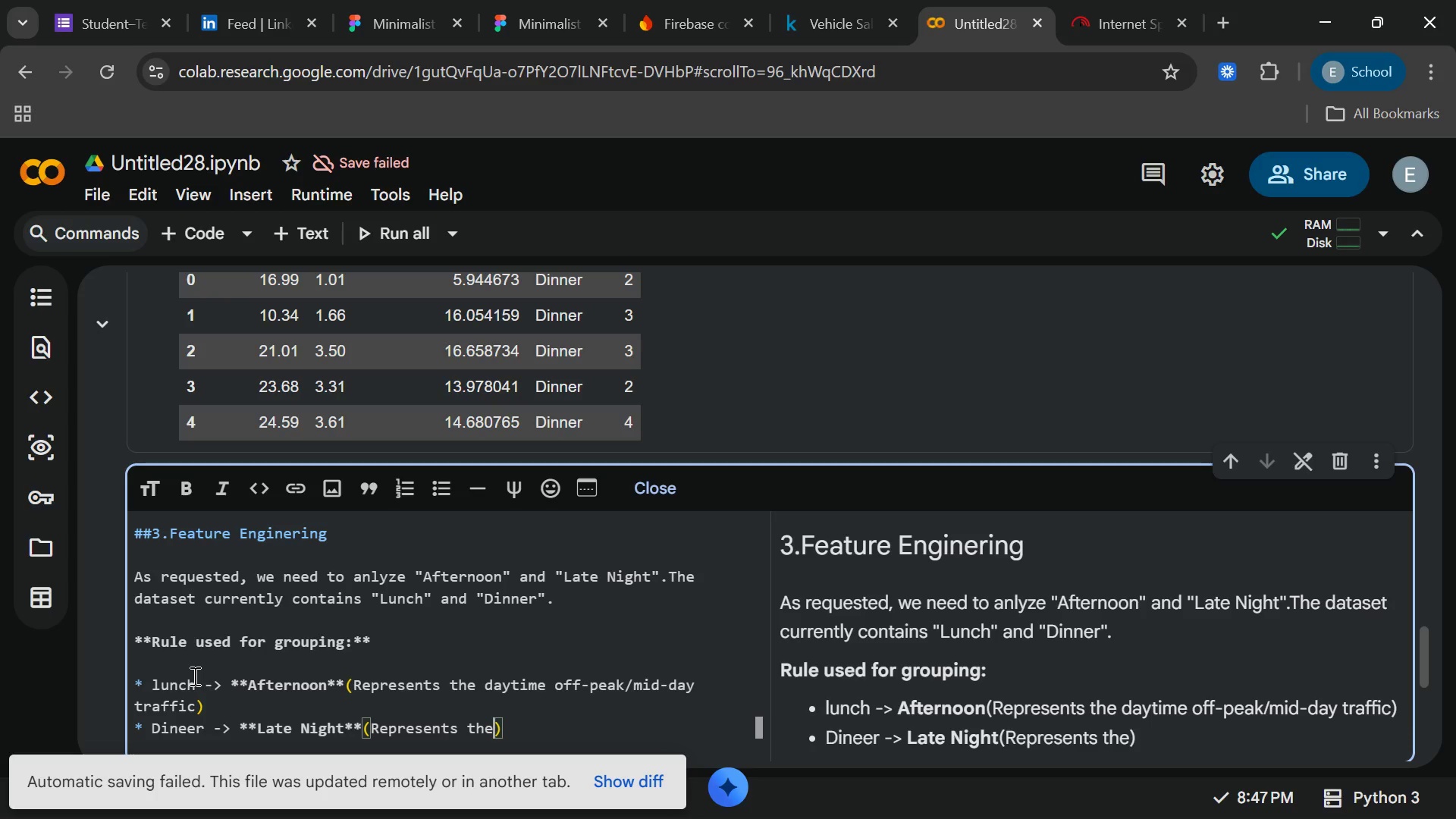 
type( evening to niht)
key(Backspace)
key(Backspace)
type(ght)
 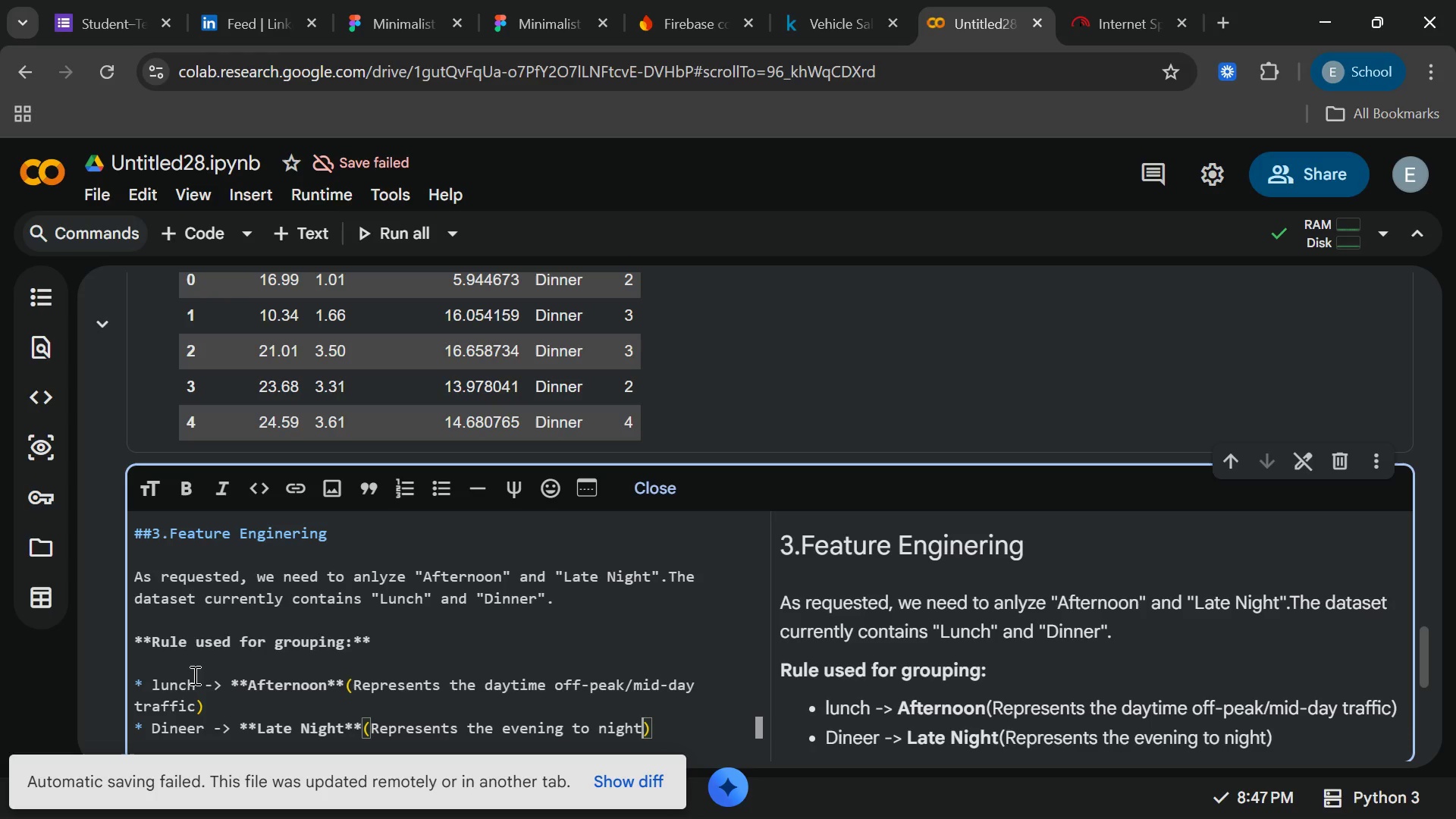 
wait(14.23)
 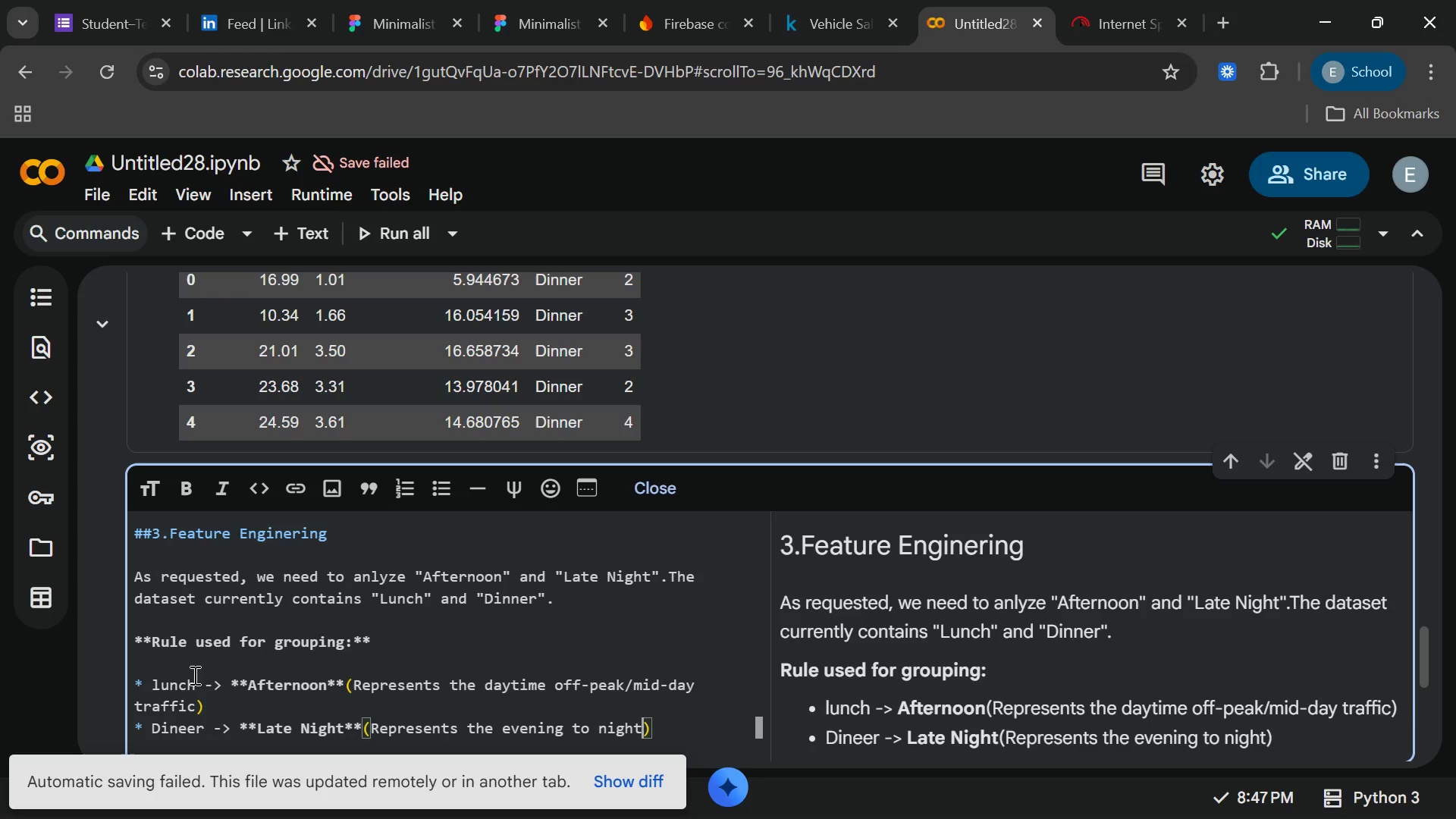 
type(-righ)
 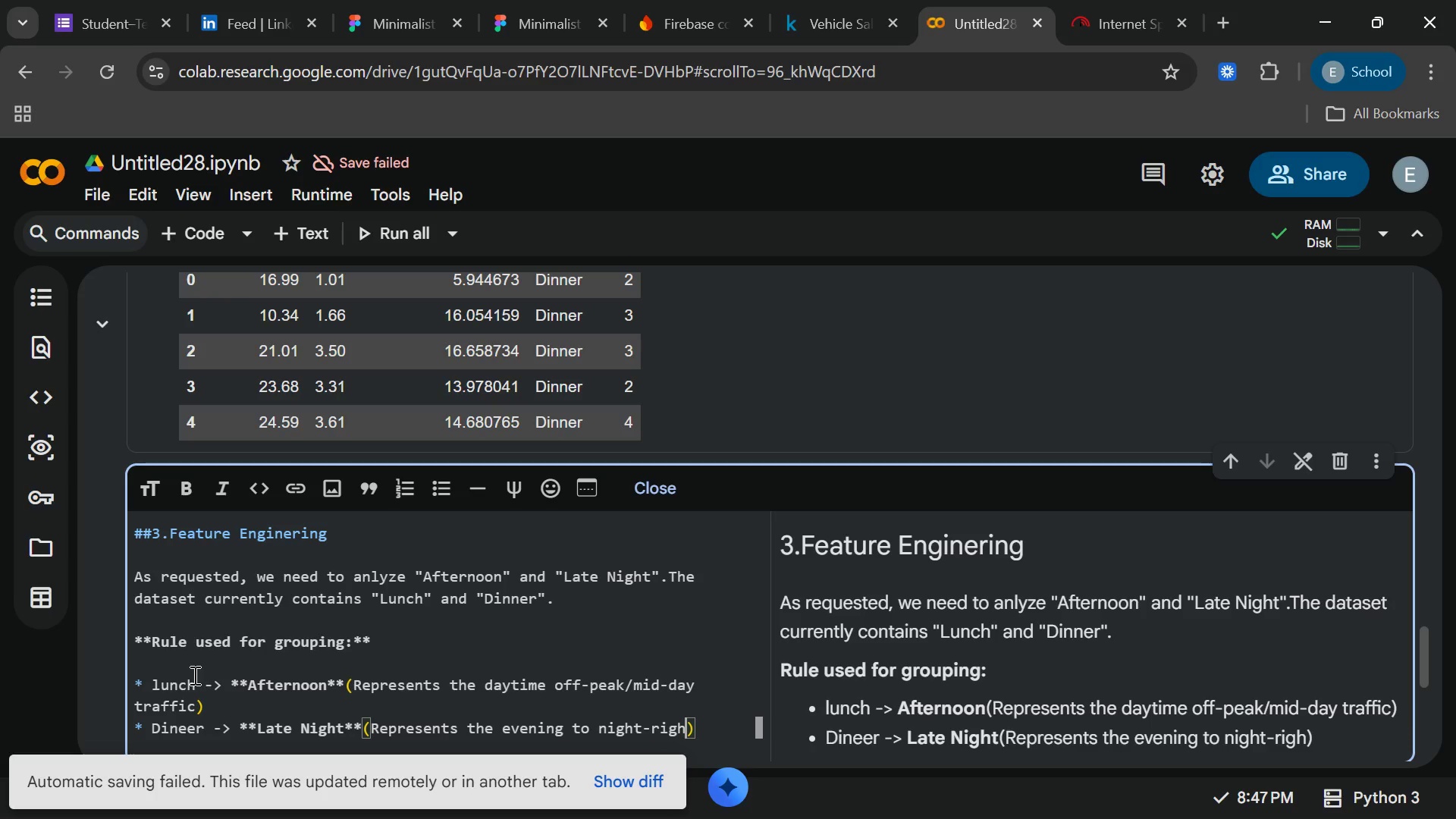 
key(Backspace)
key(Backspace)
key(Backspace)
key(Backspace)
type(time)
 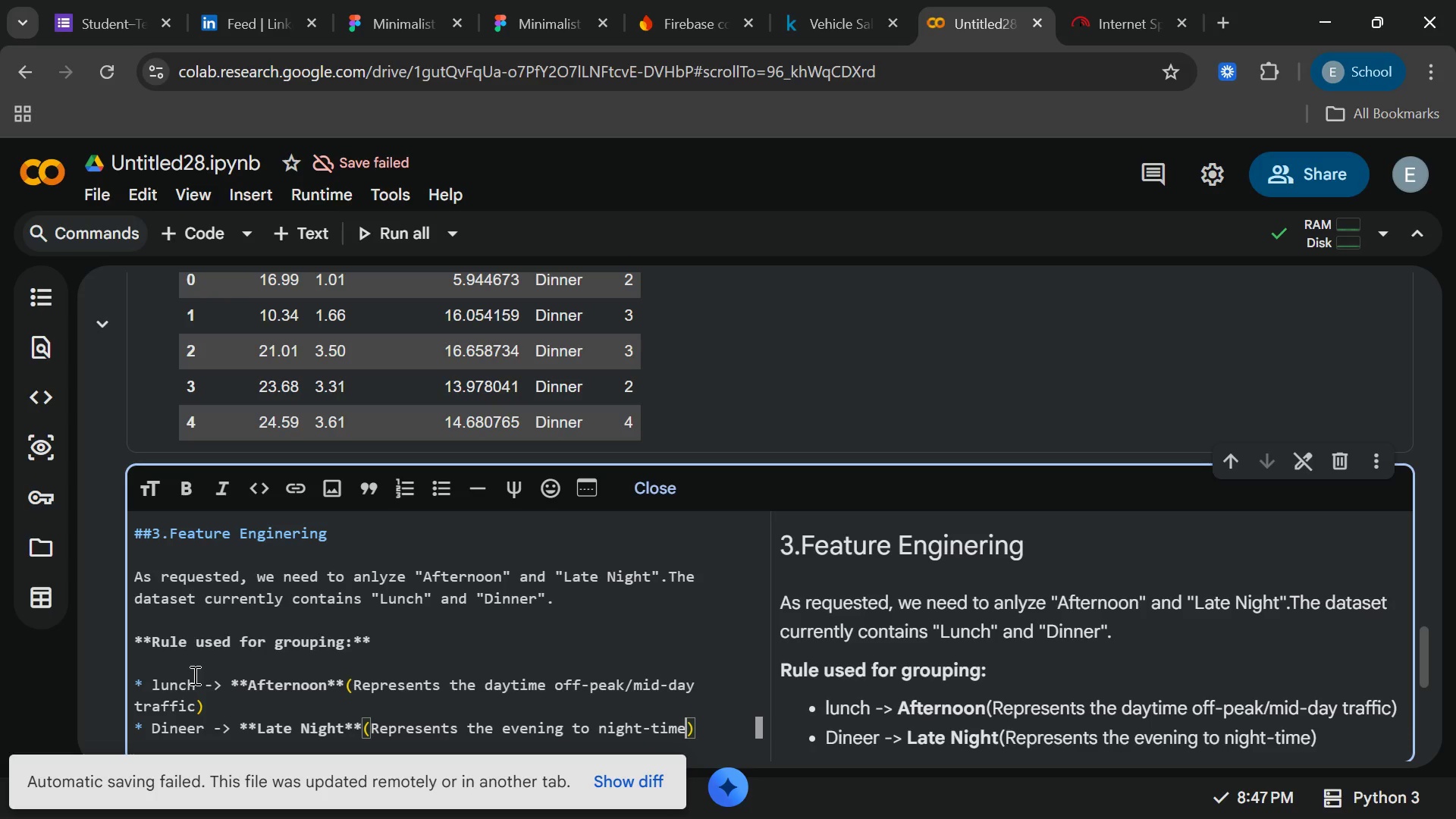 
wait(7.16)
 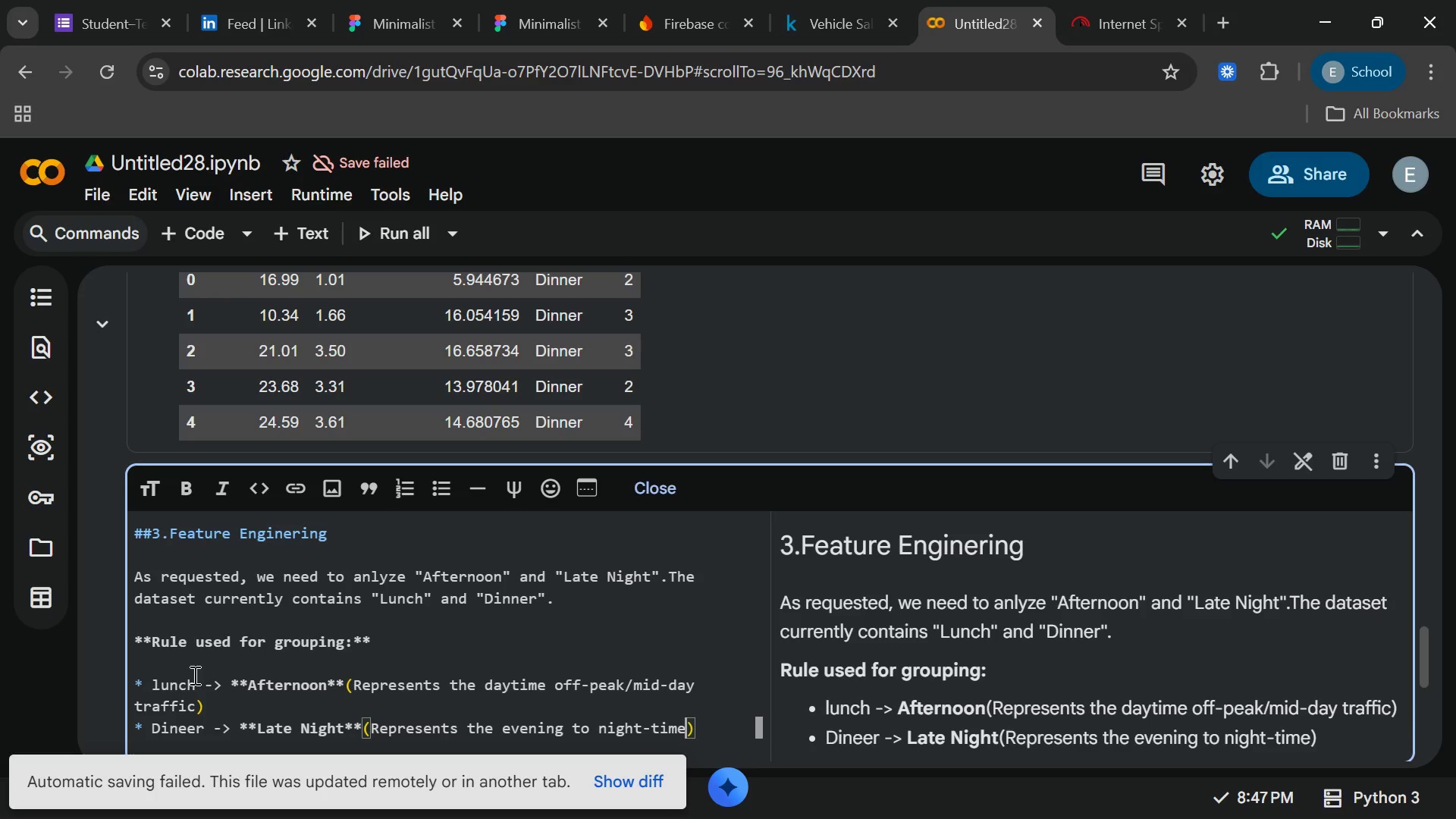 
key(Space)
 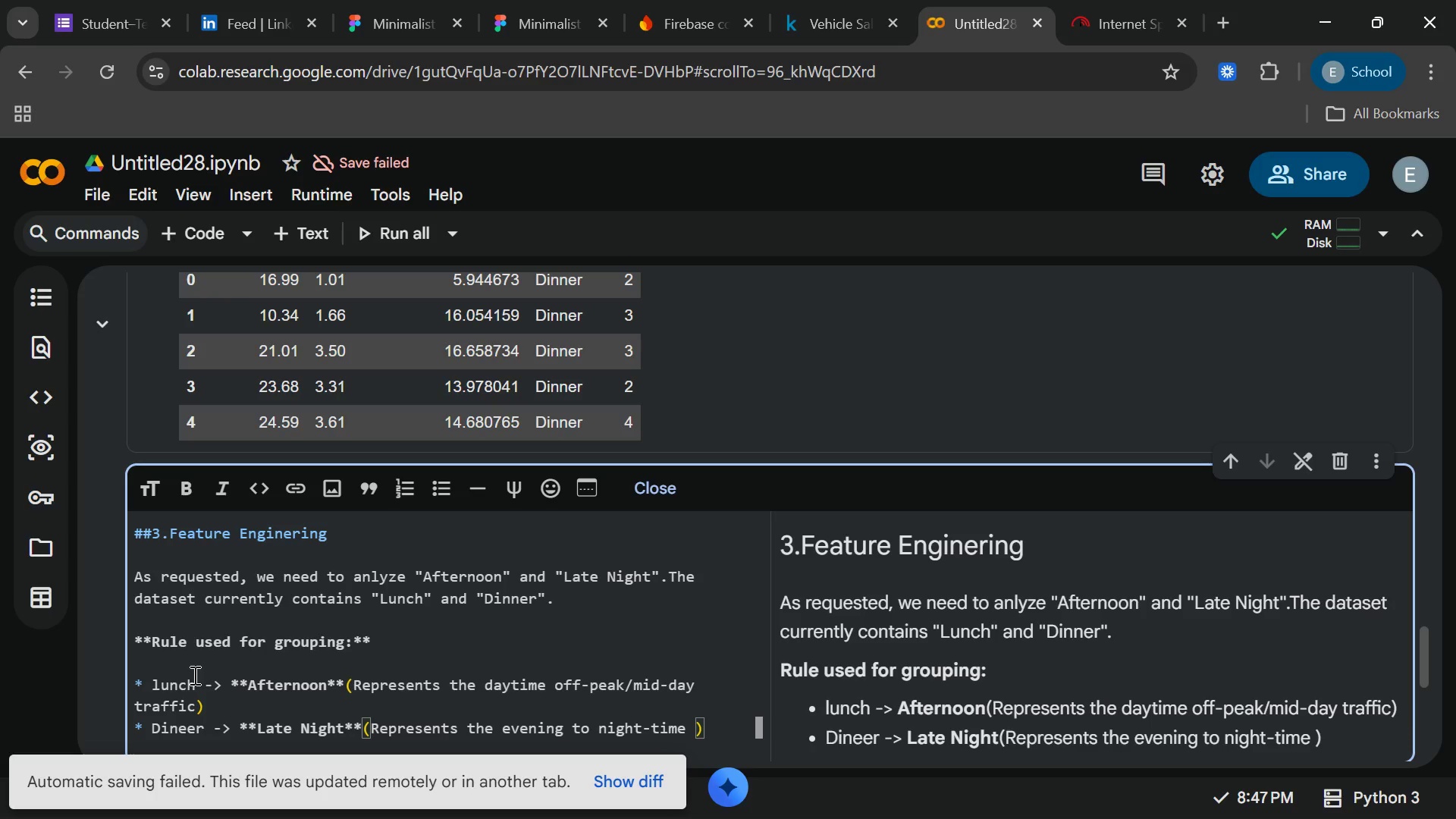 
wait(6.41)
 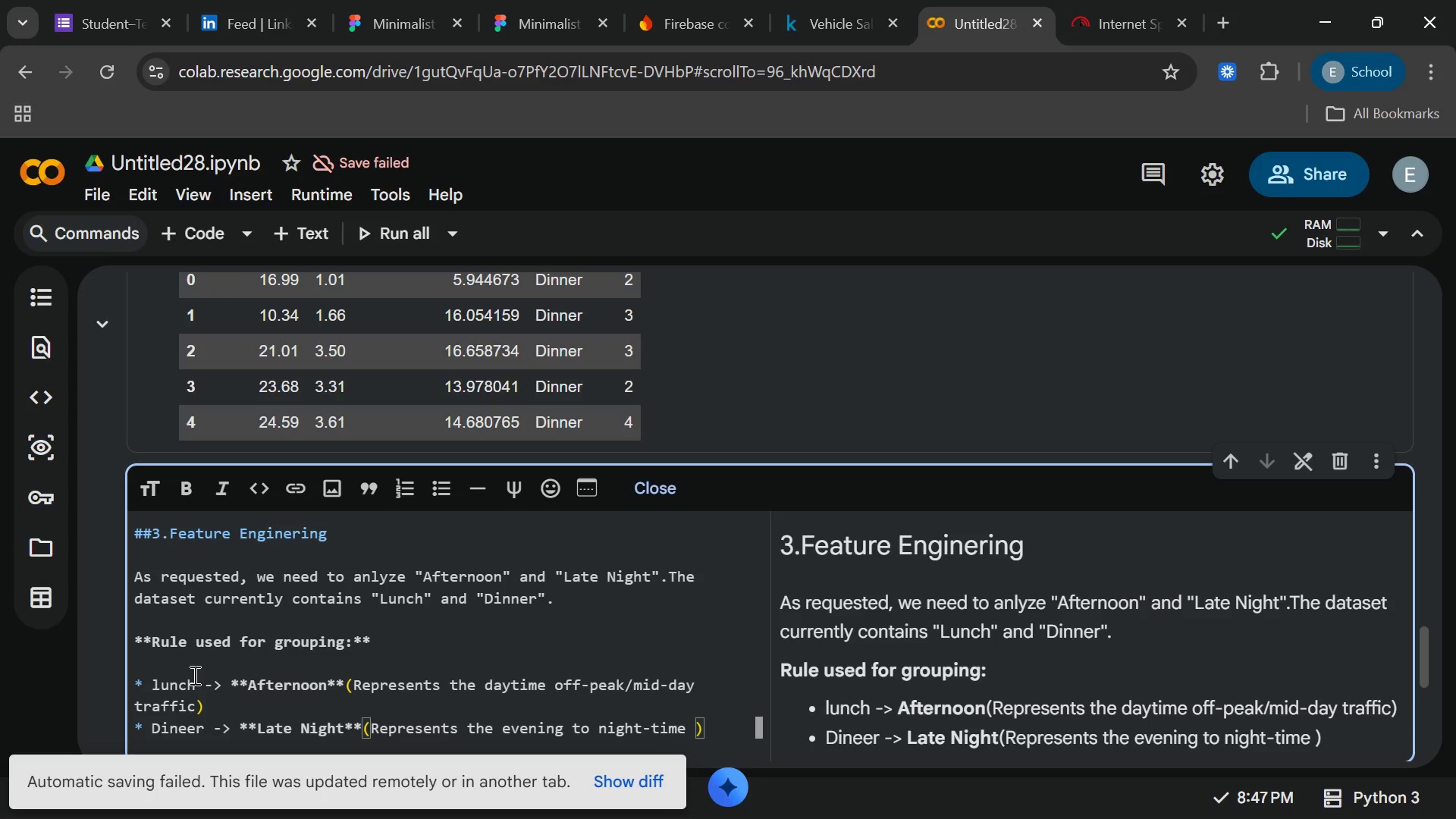 
type(traffic)
 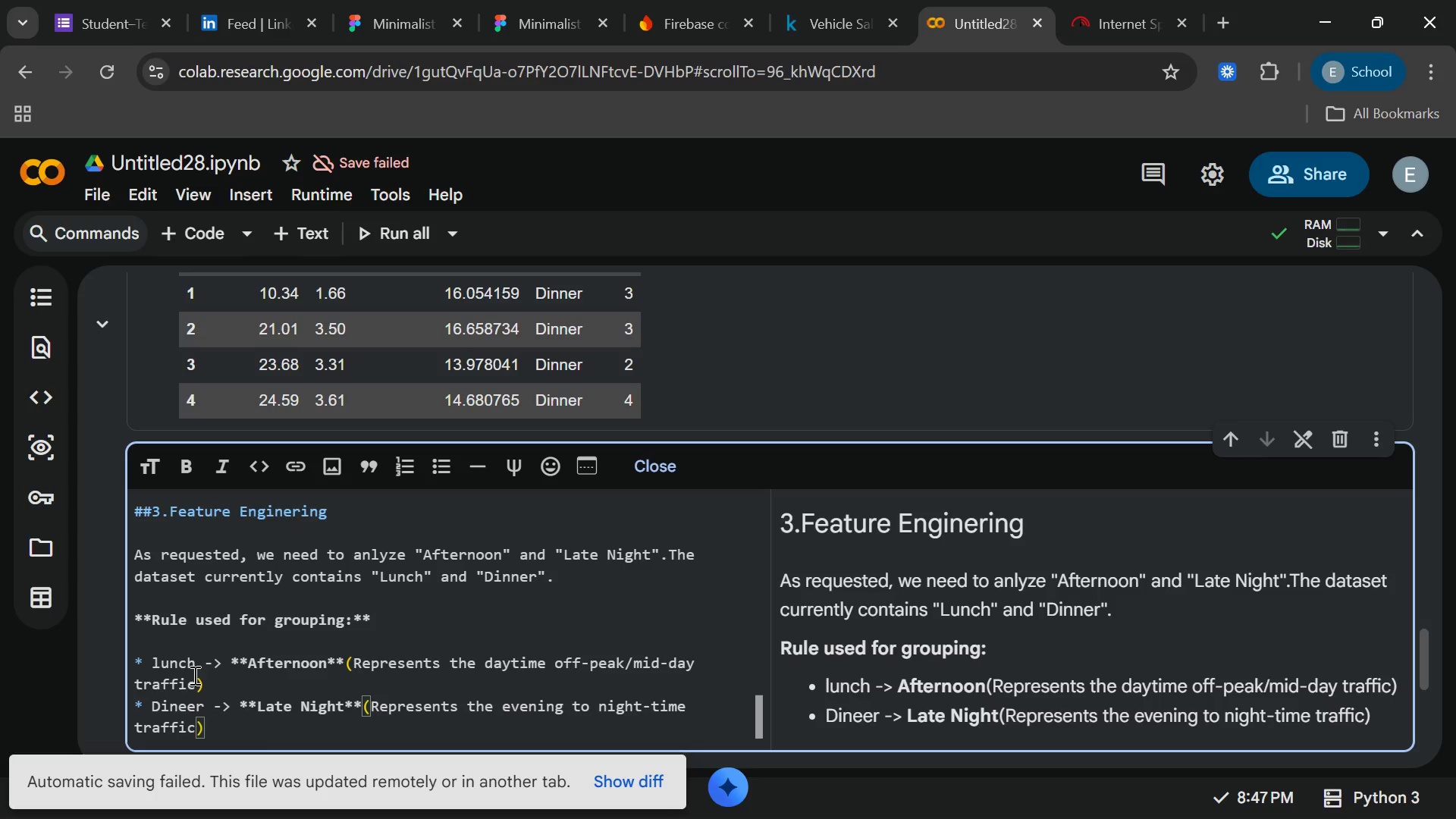 
wait(7.55)
 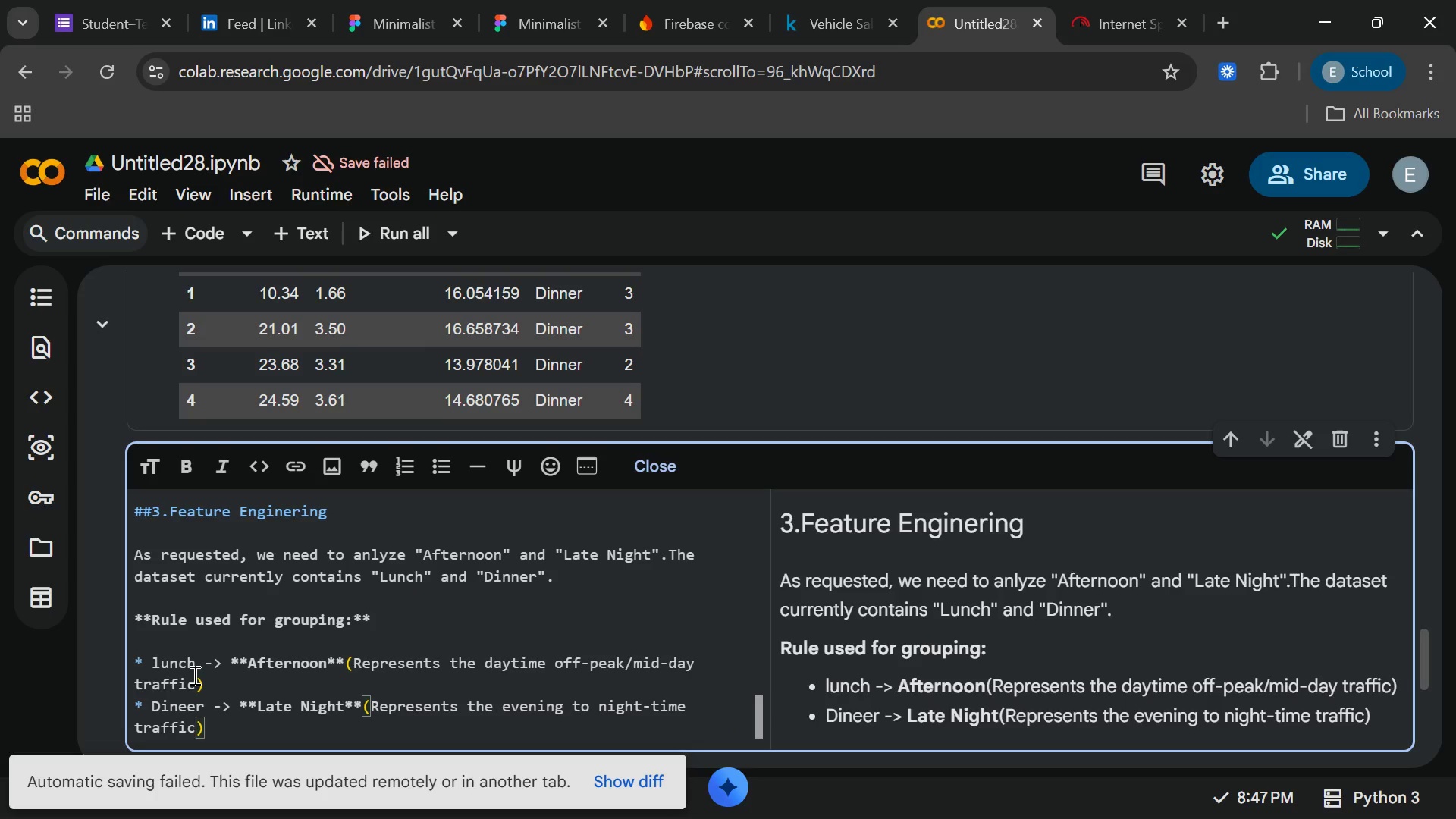 
key(ArrowRight)
 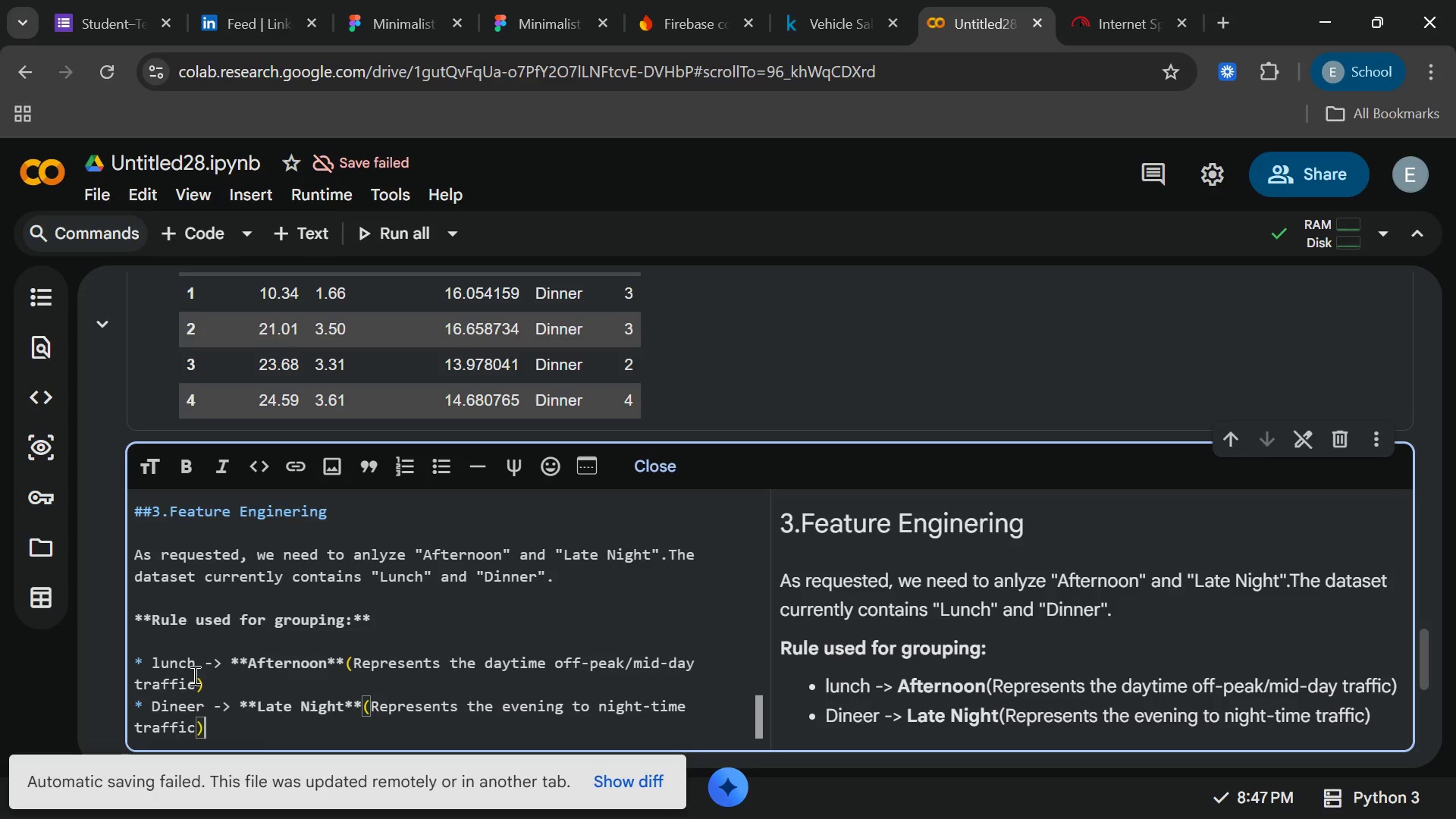 
key(ArrowRight)
 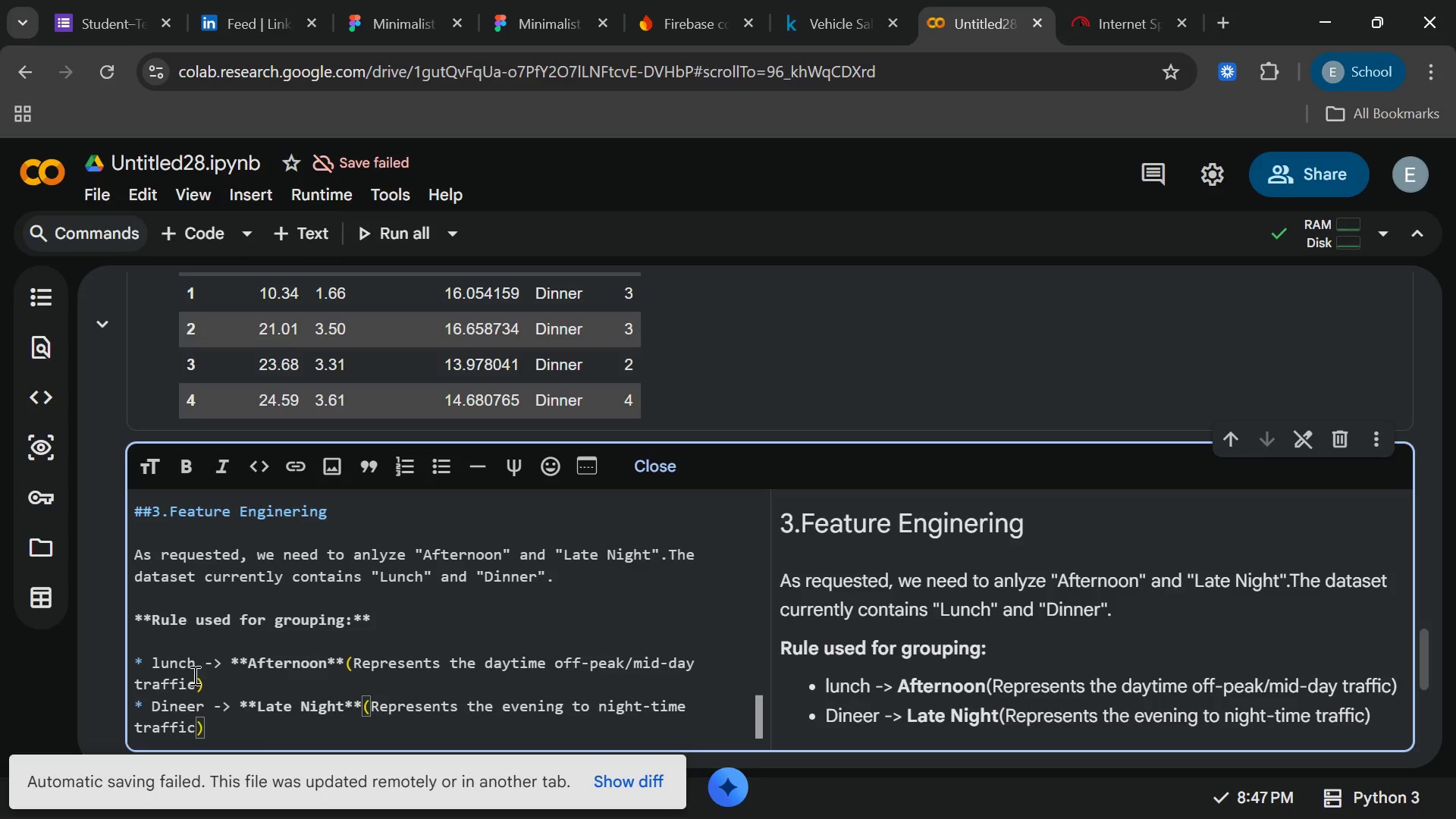 
key(Enter)
 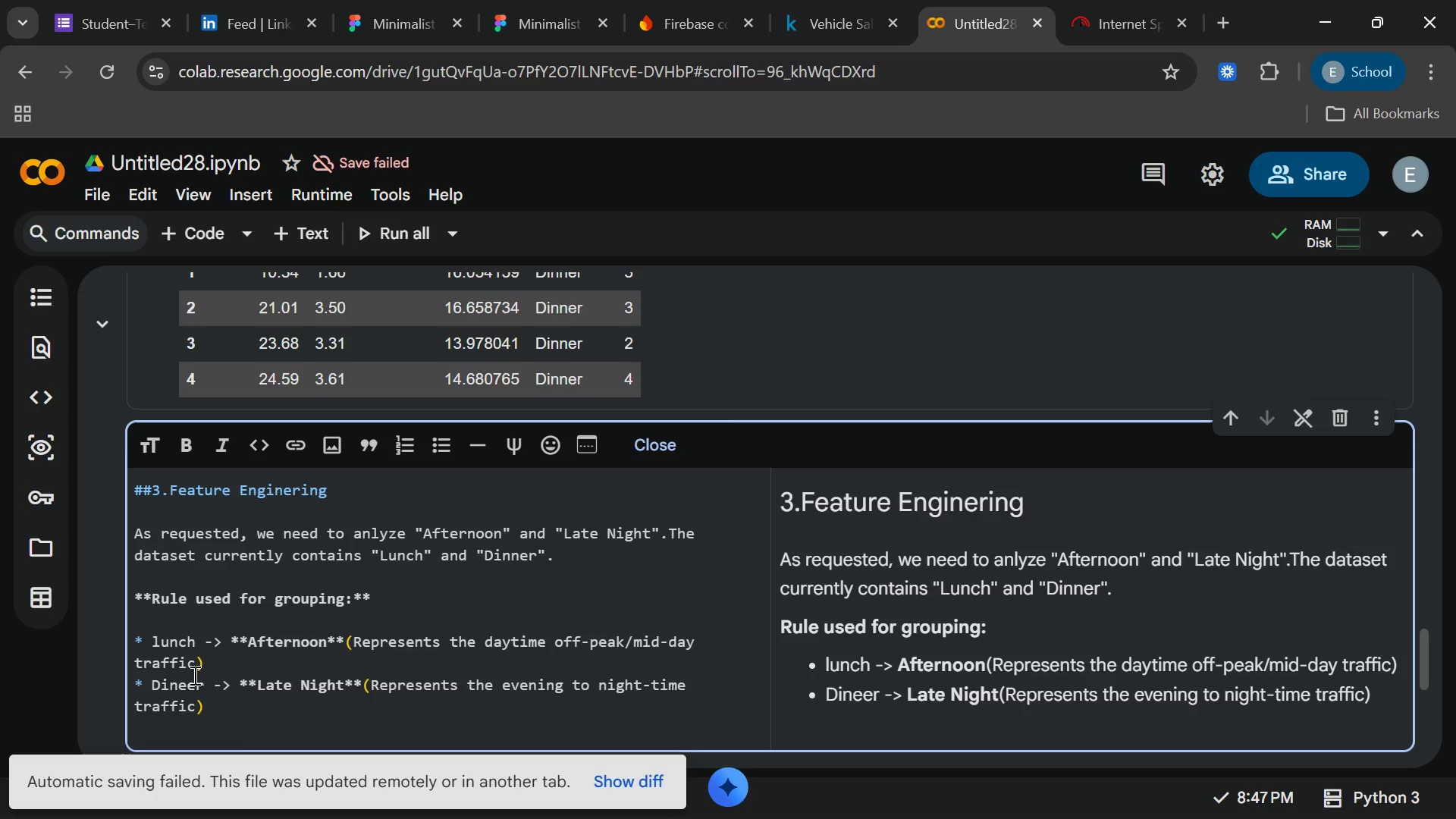 
key(Enter)
 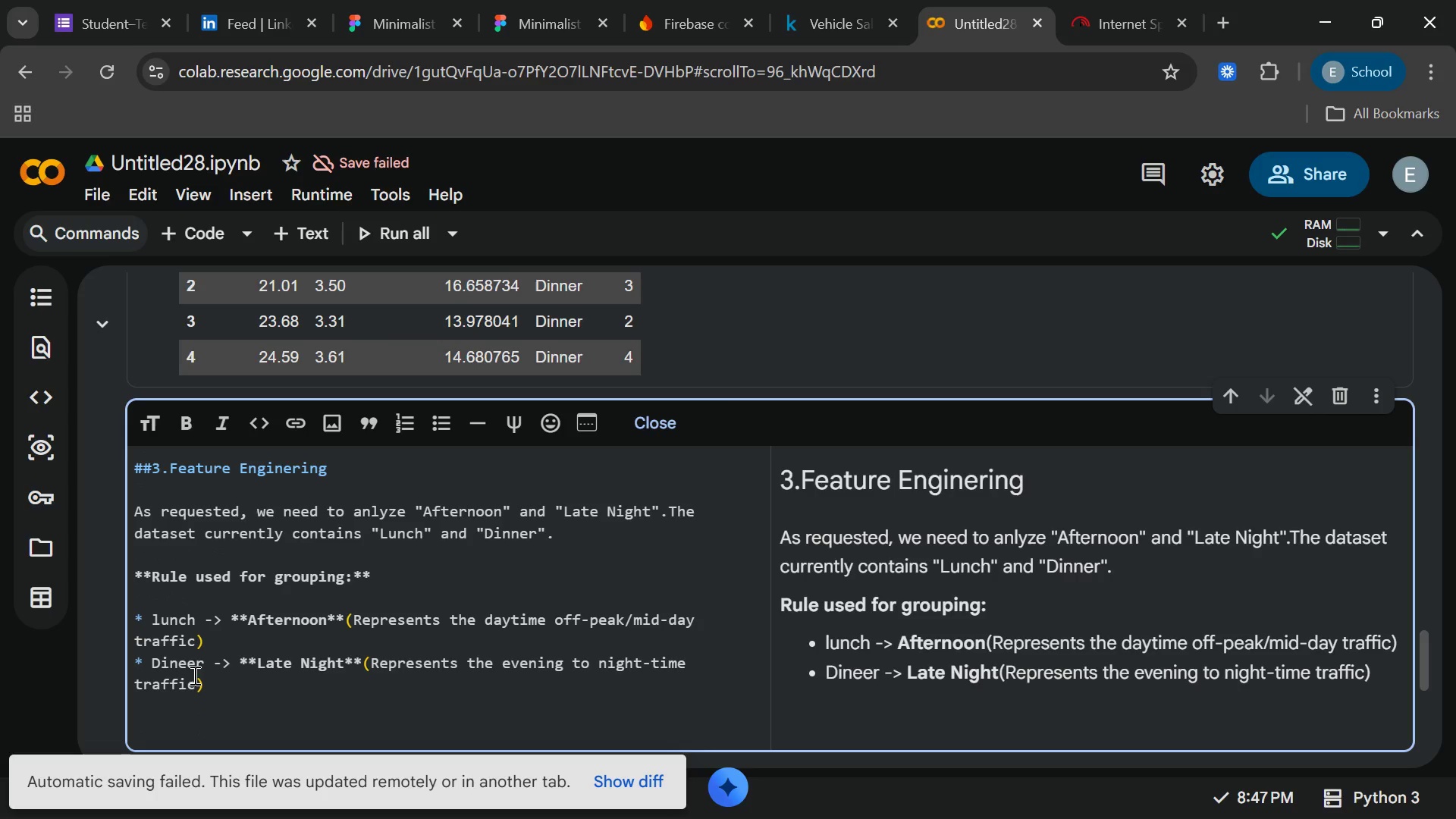 
type(we will create)
 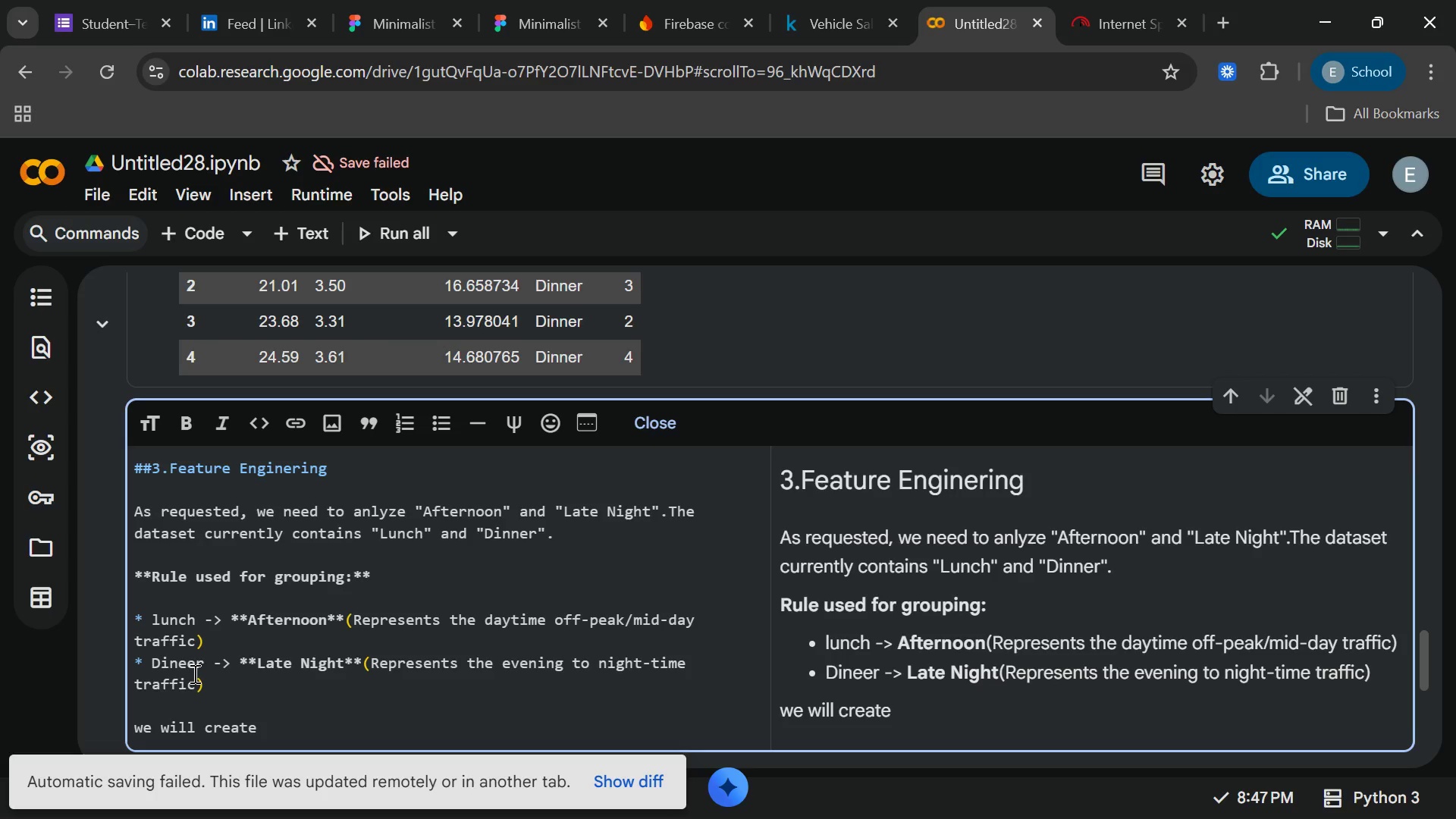 
wait(12.89)
 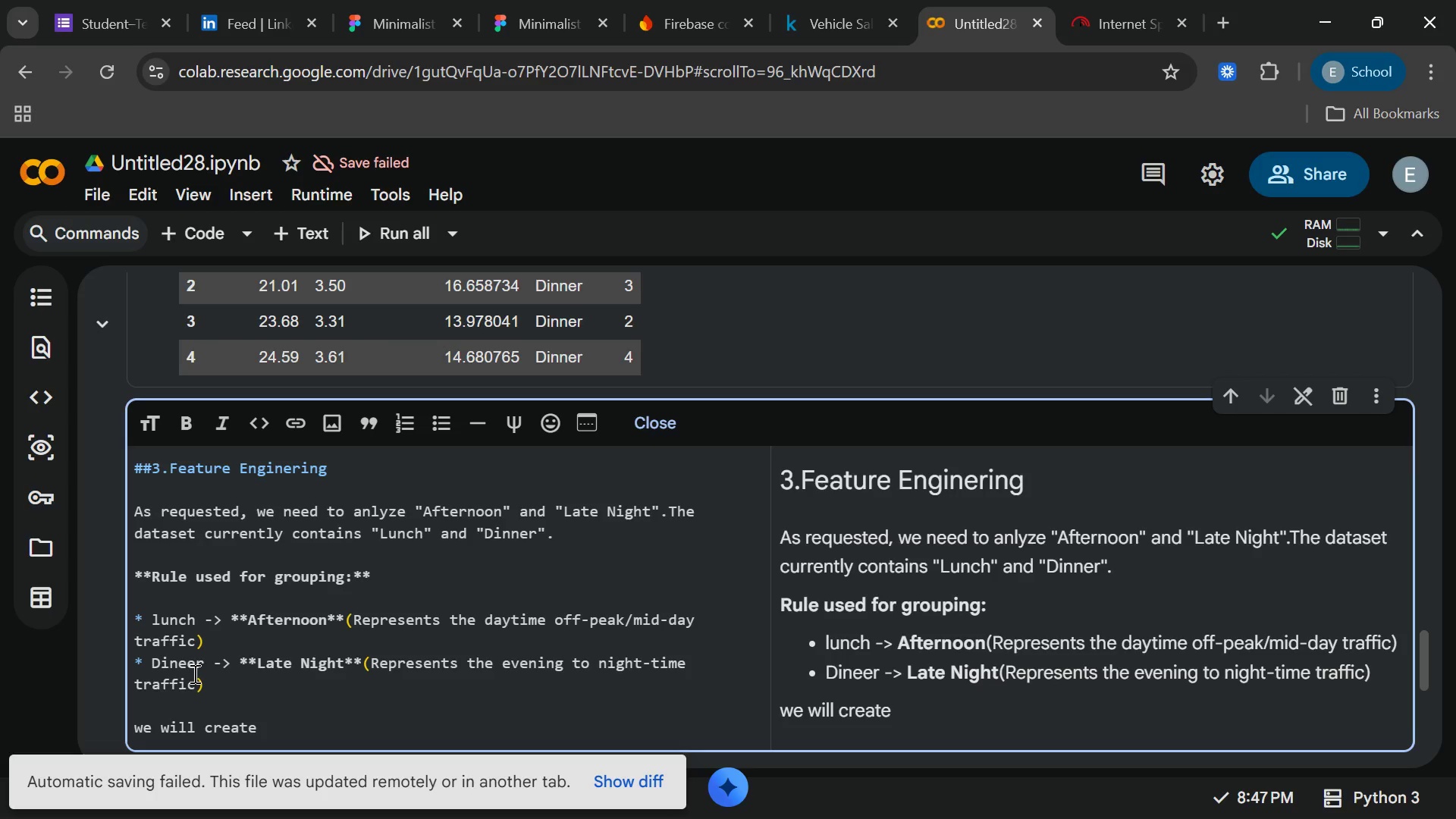 
type( a new exlp)
key(Backspace)
key(Backspace)
type(ppl)
key(Backspace)
key(Backspace)
type(lict co)
 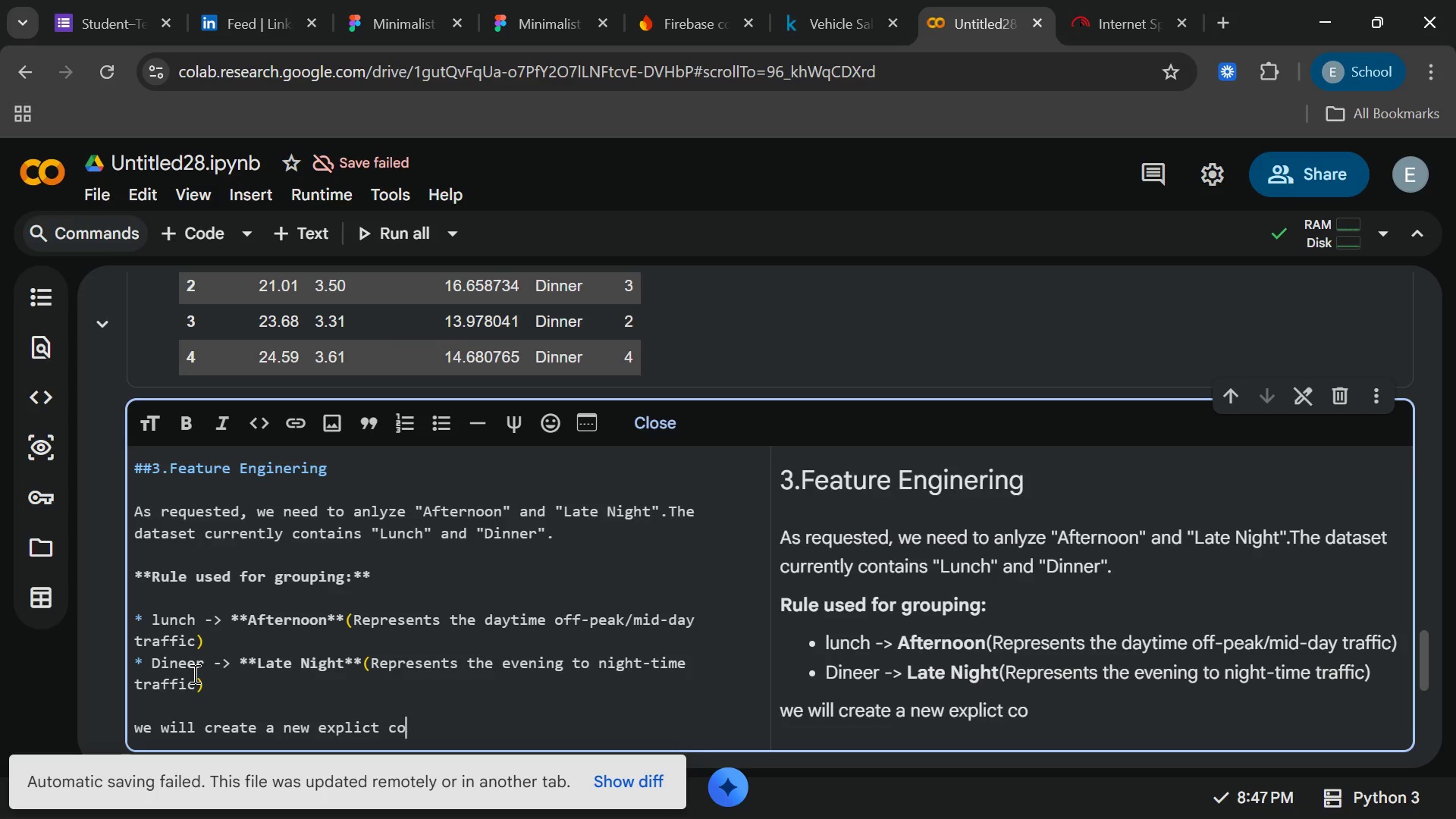 
wait(5.38)
 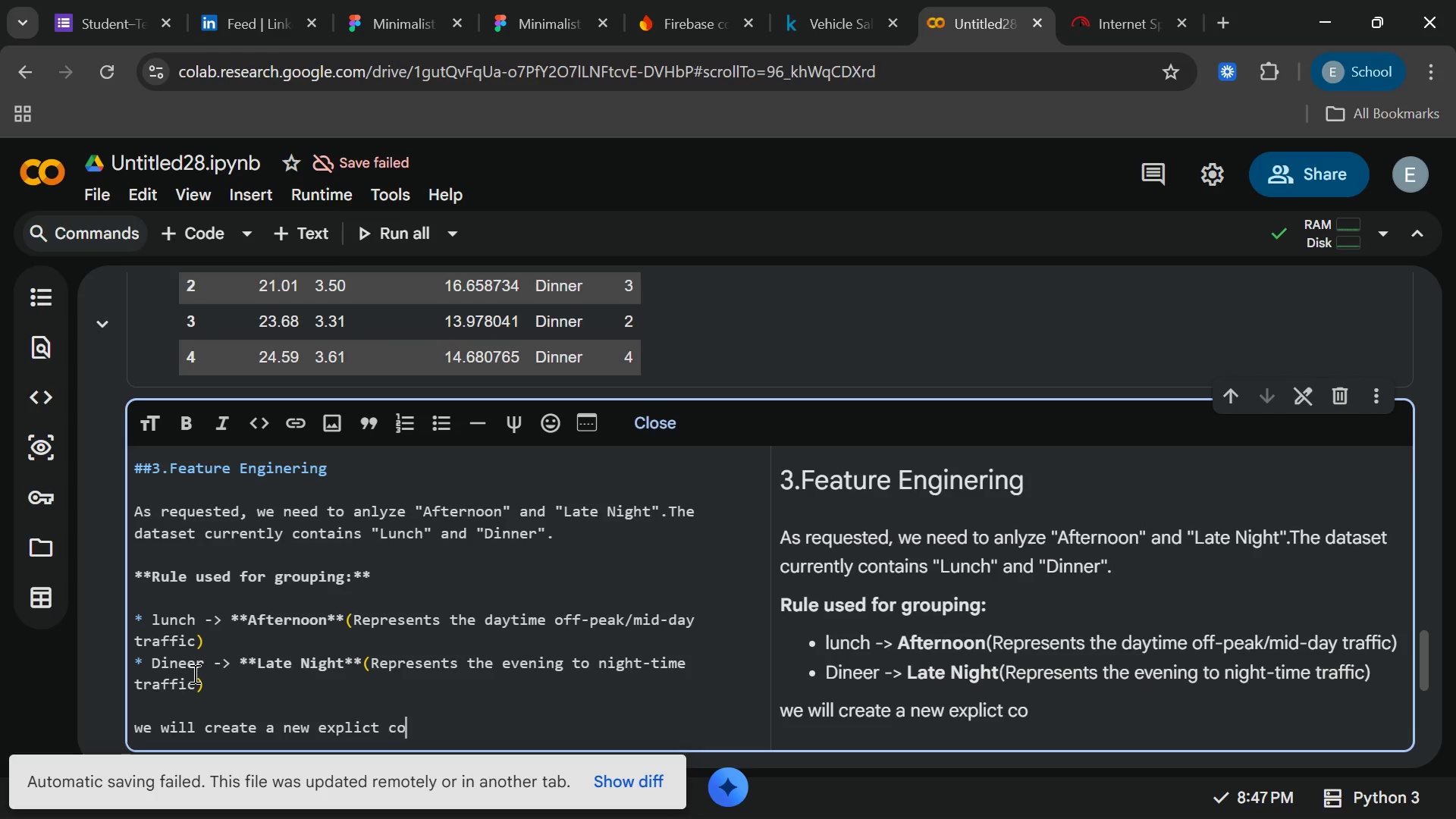 
type(lumn called)
 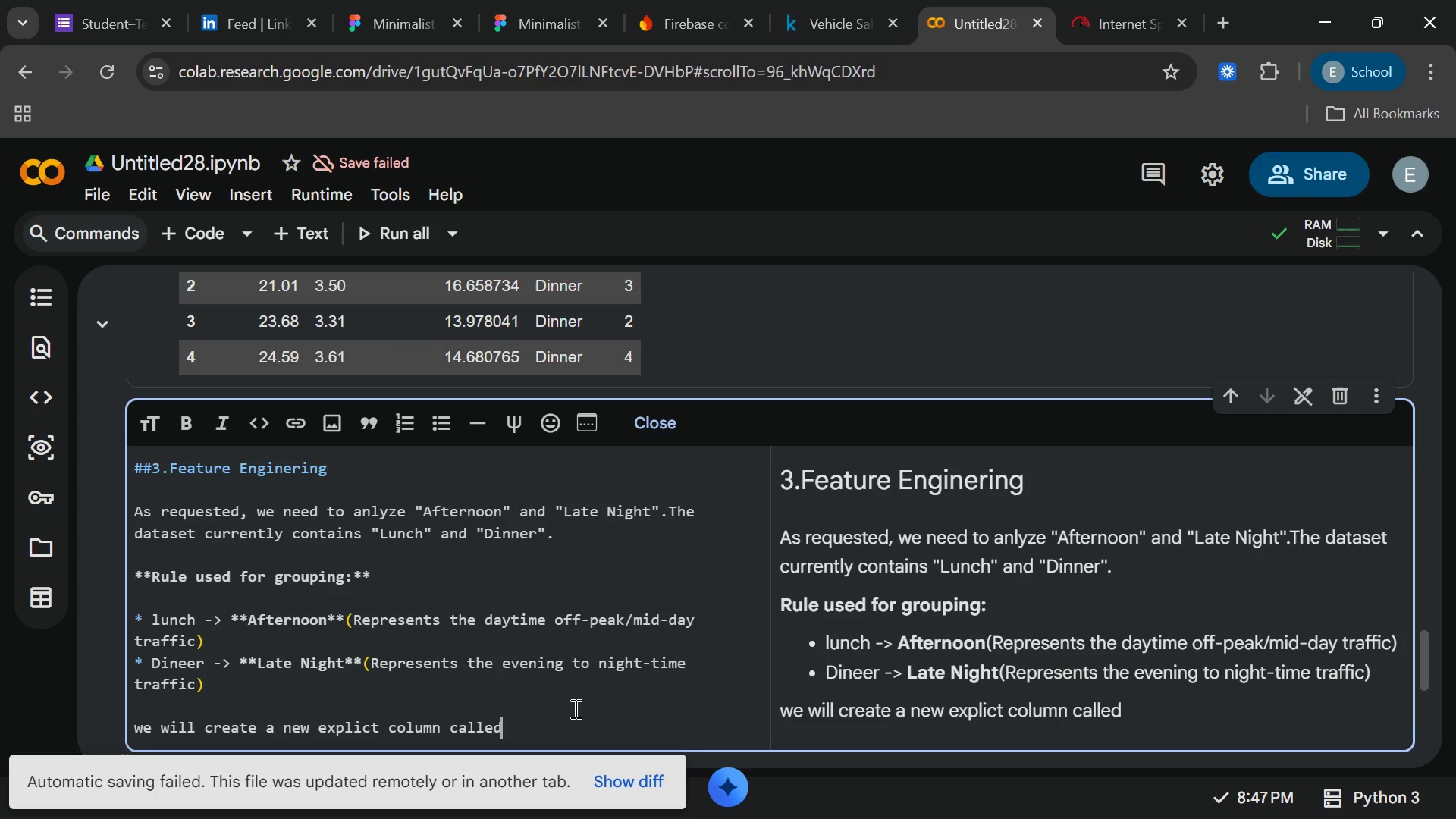 
wait(17.0)
 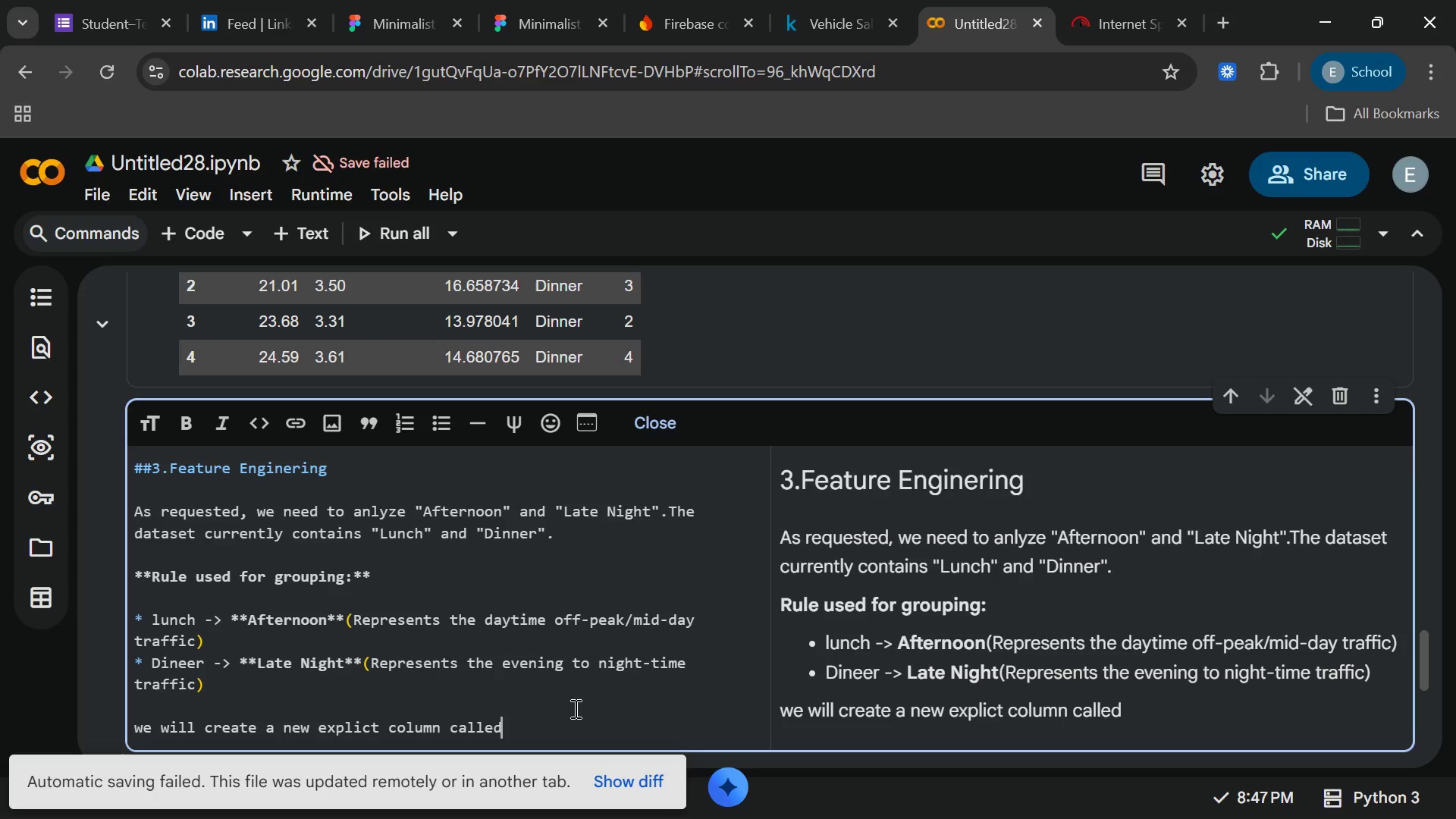 
type( "TI)
key(Backspace)
type(ime_Grup)
 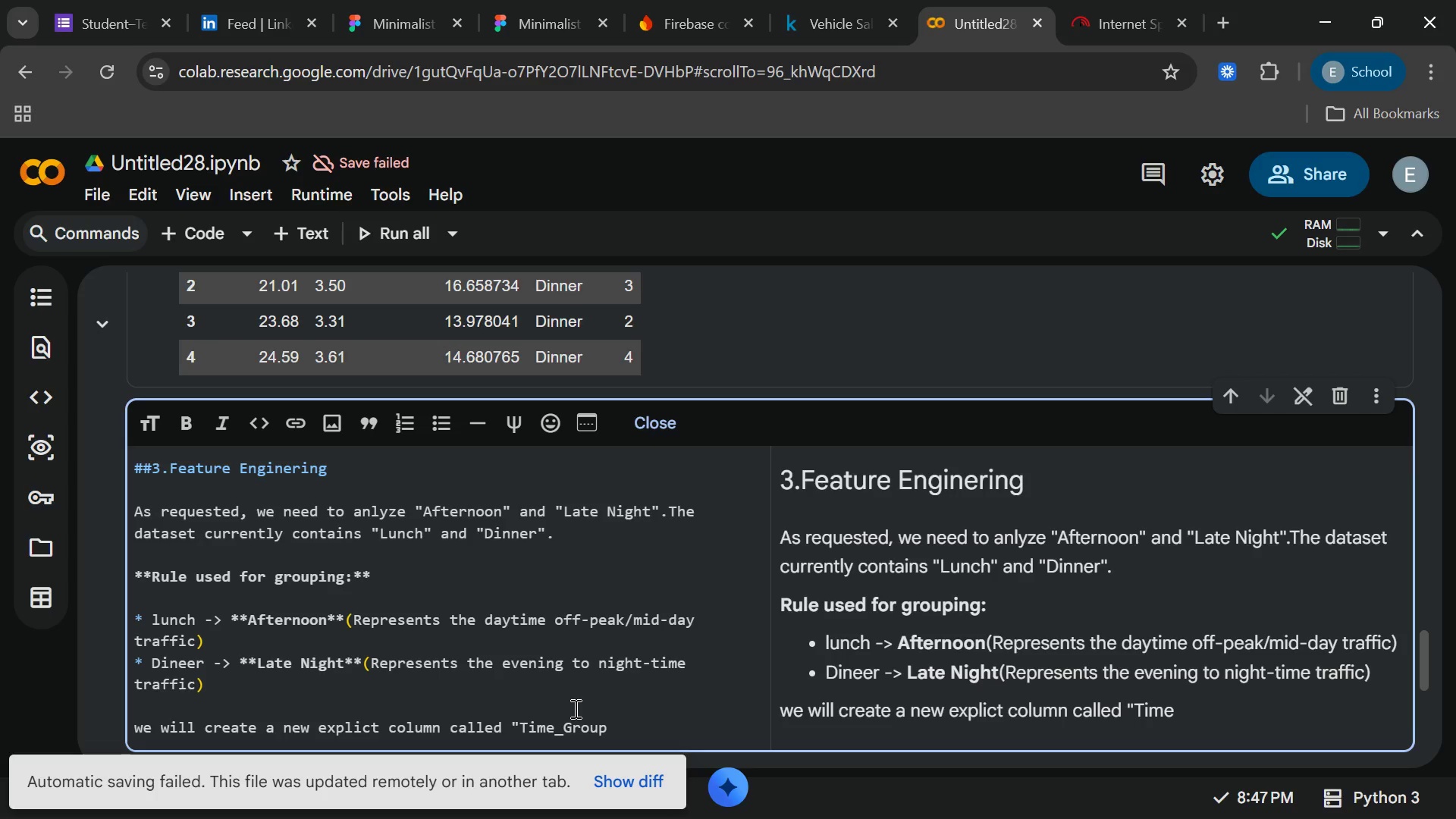 
 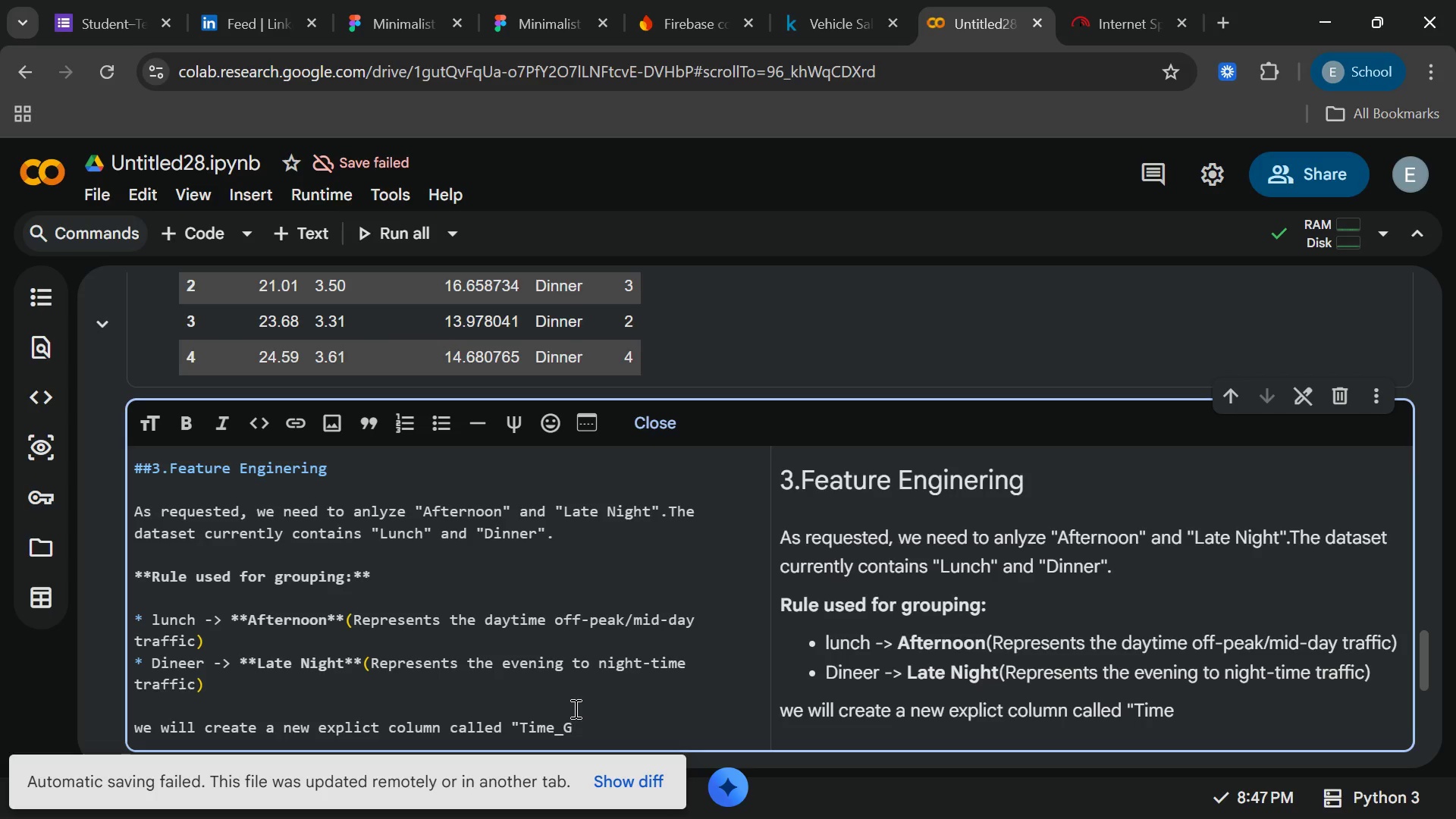 
hold_key(key=O, duration=0.33)
 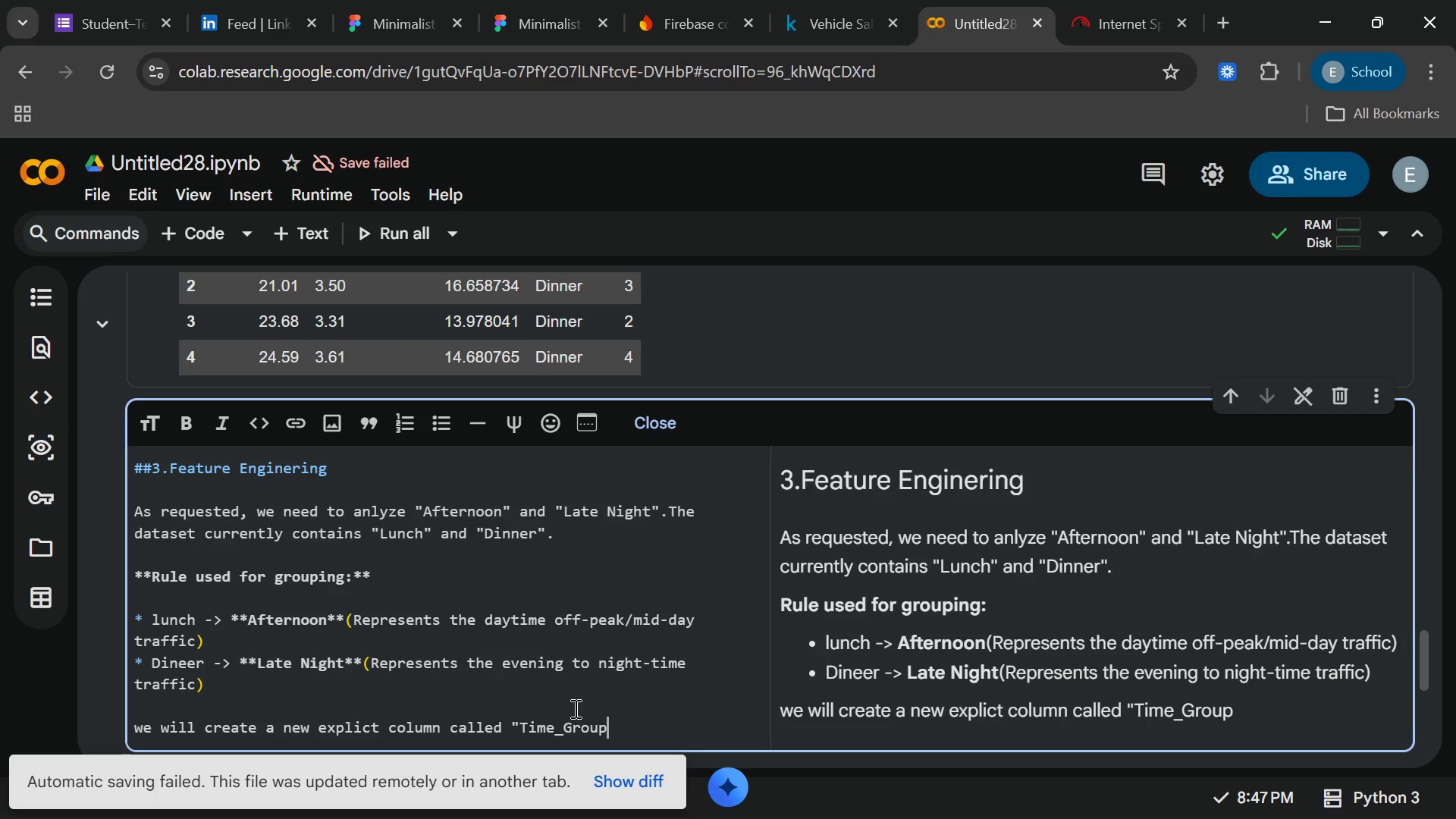 
type(" uti)
 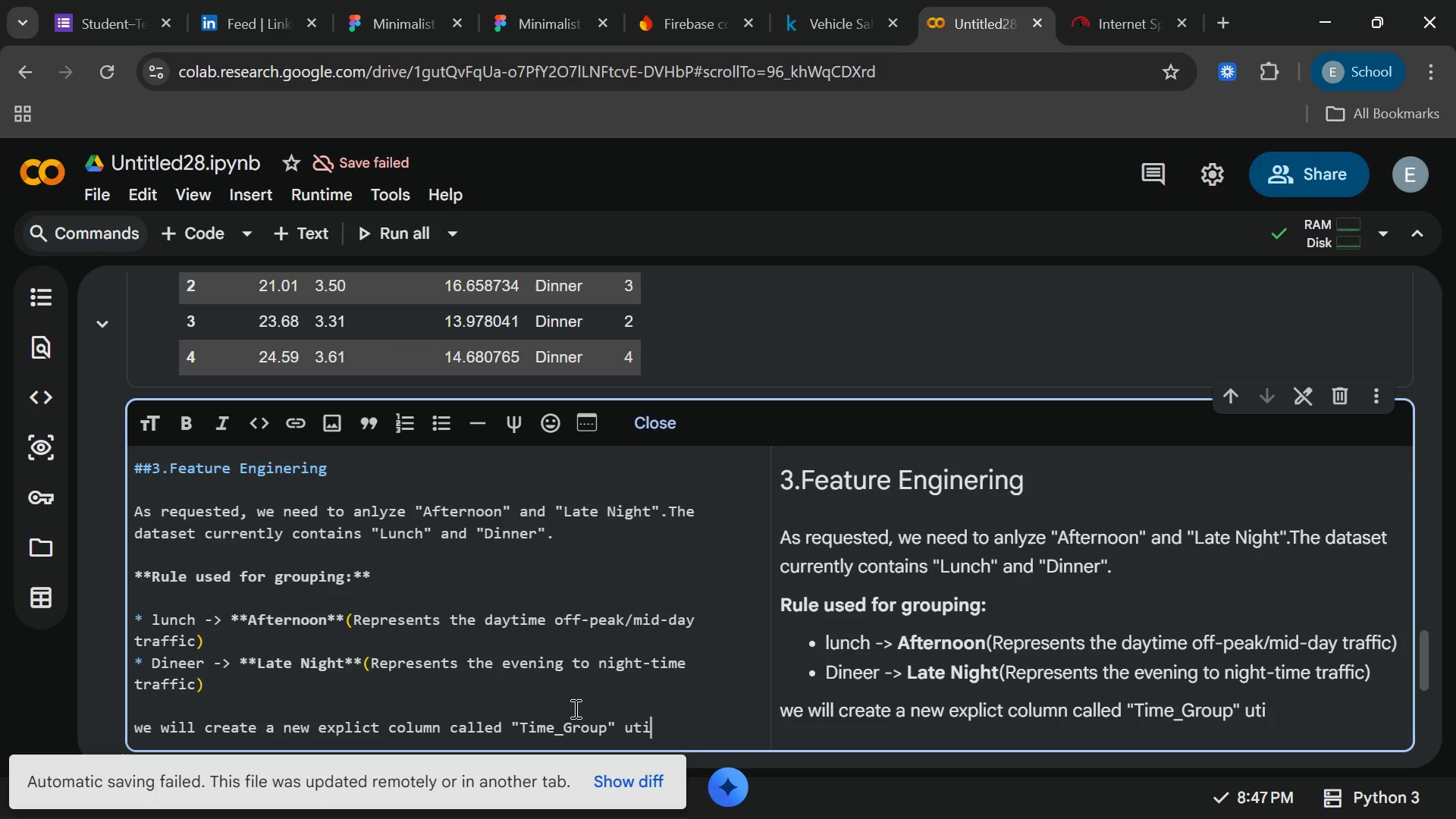 
type(li)
 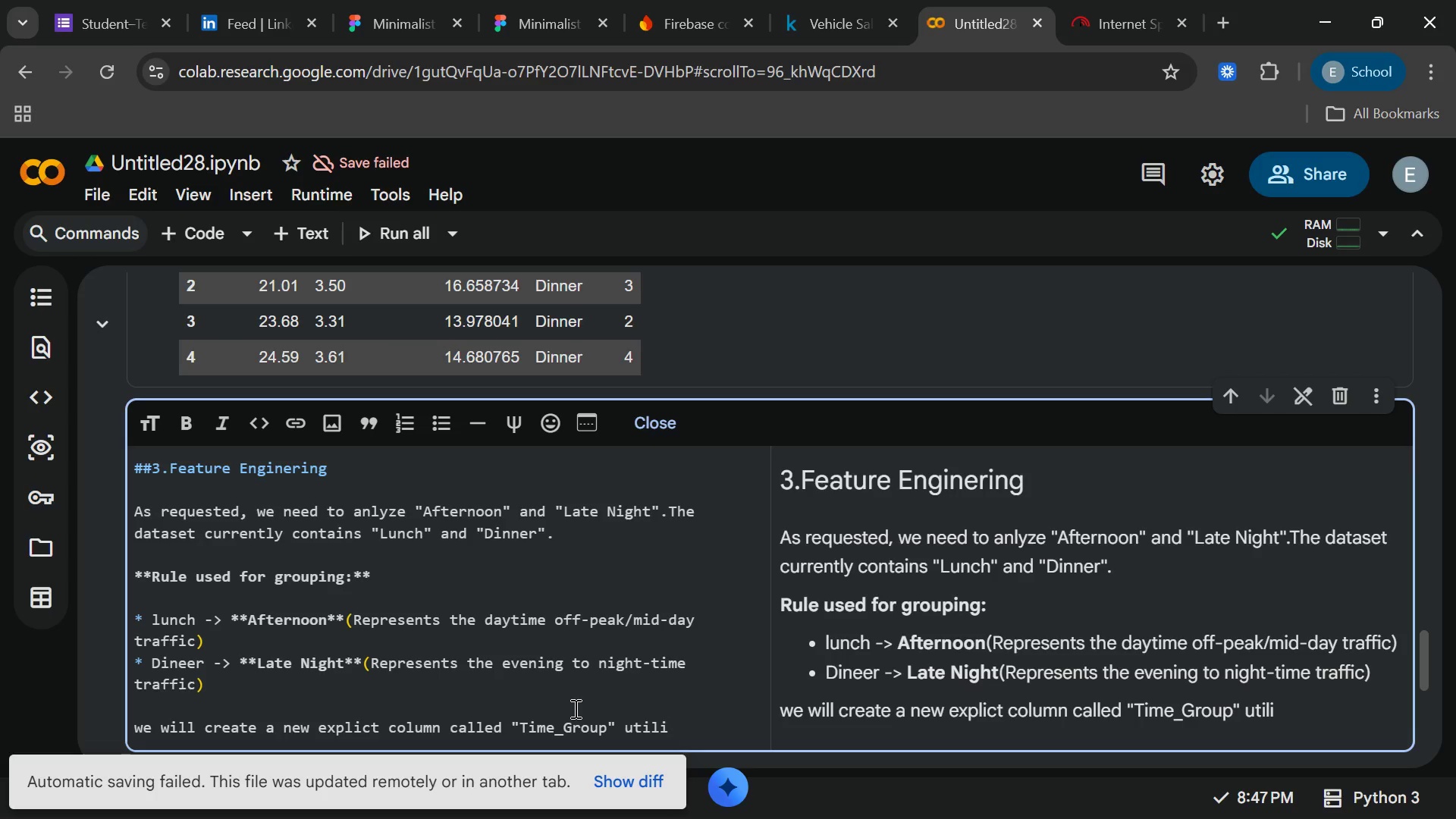 
wait(6.56)
 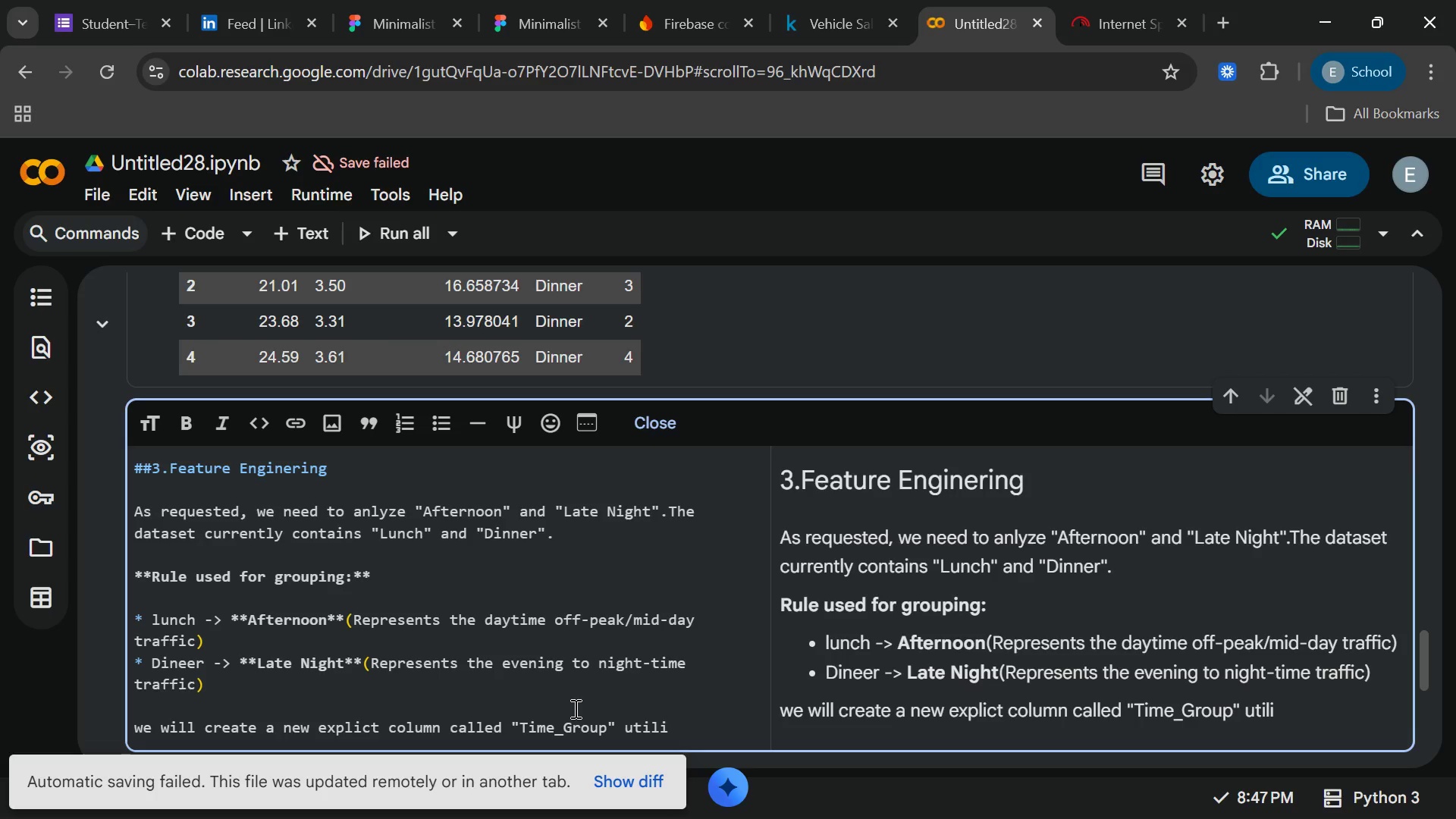 
type(zing thislogical)
 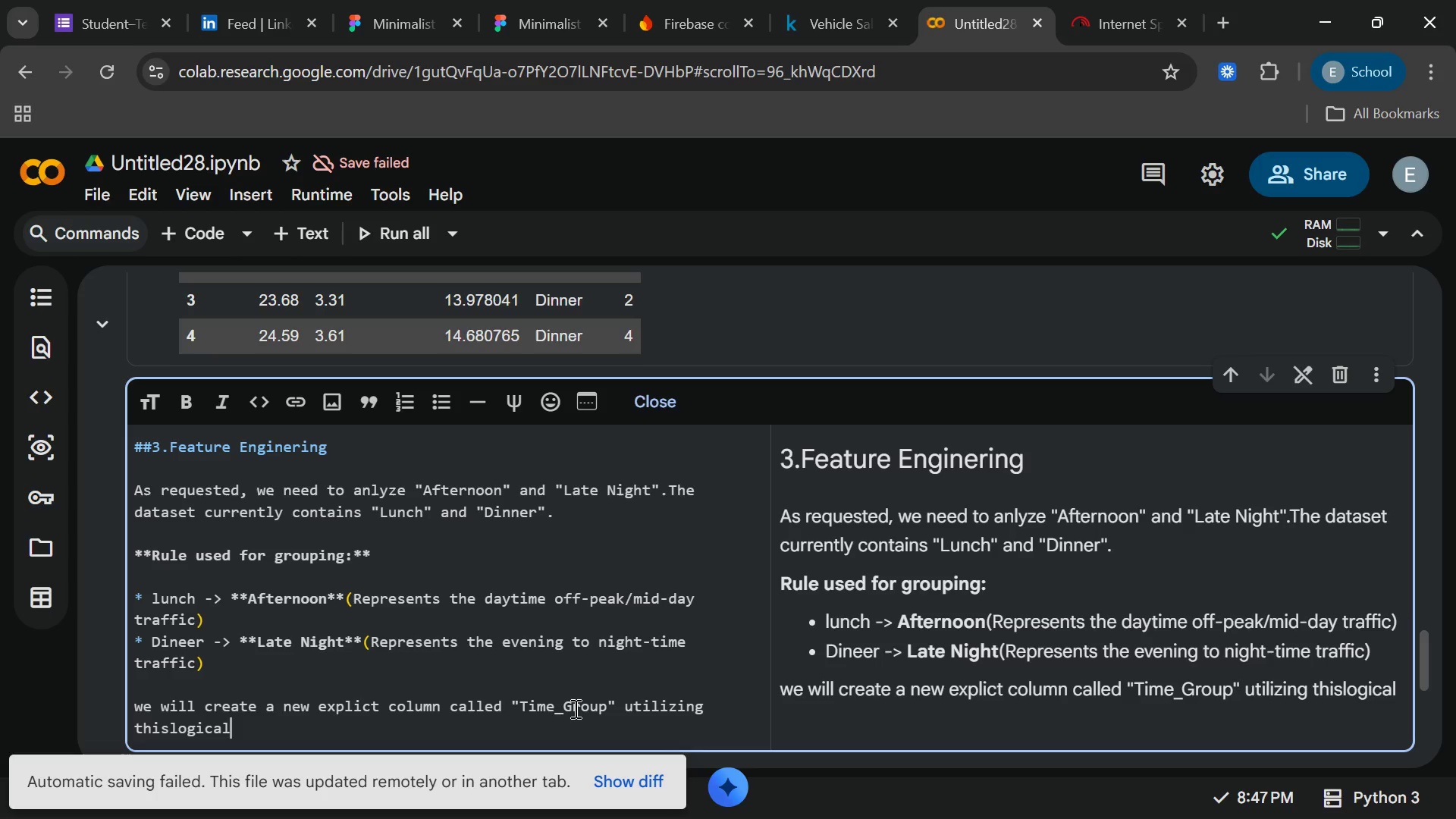 
key(Control+ControlRight)
 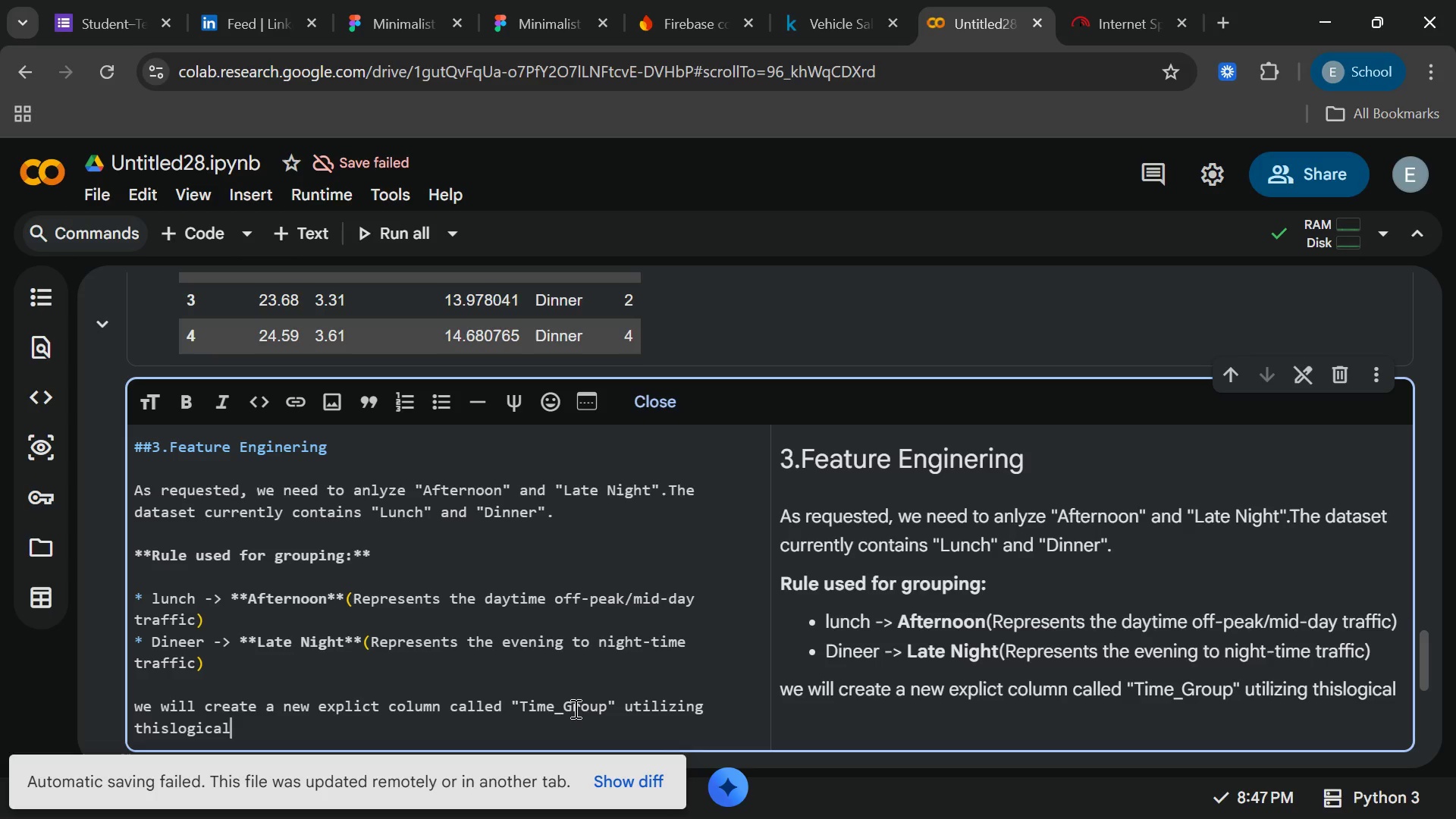 
key(ArrowLeft)
 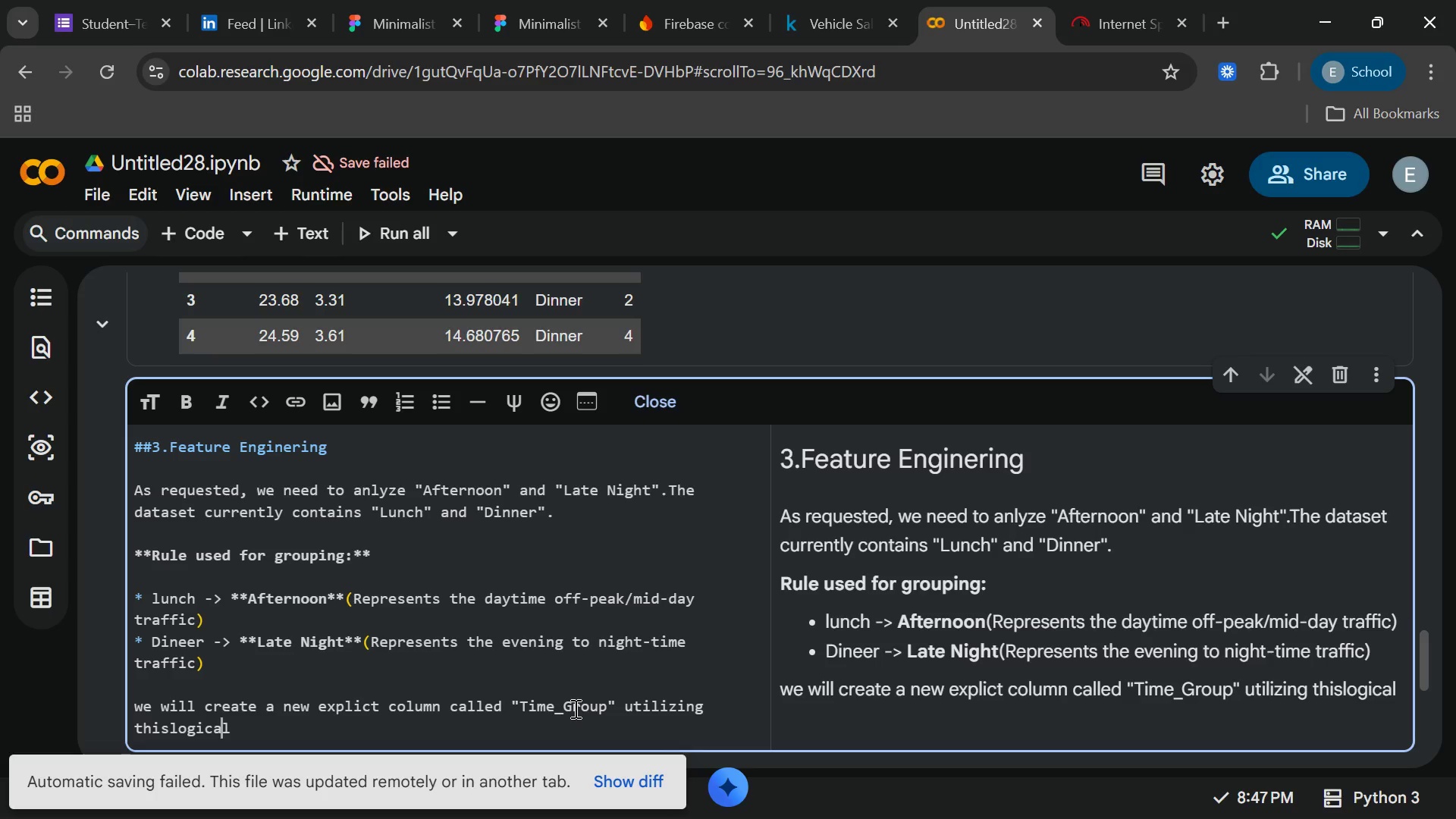 
key(ArrowLeft)
 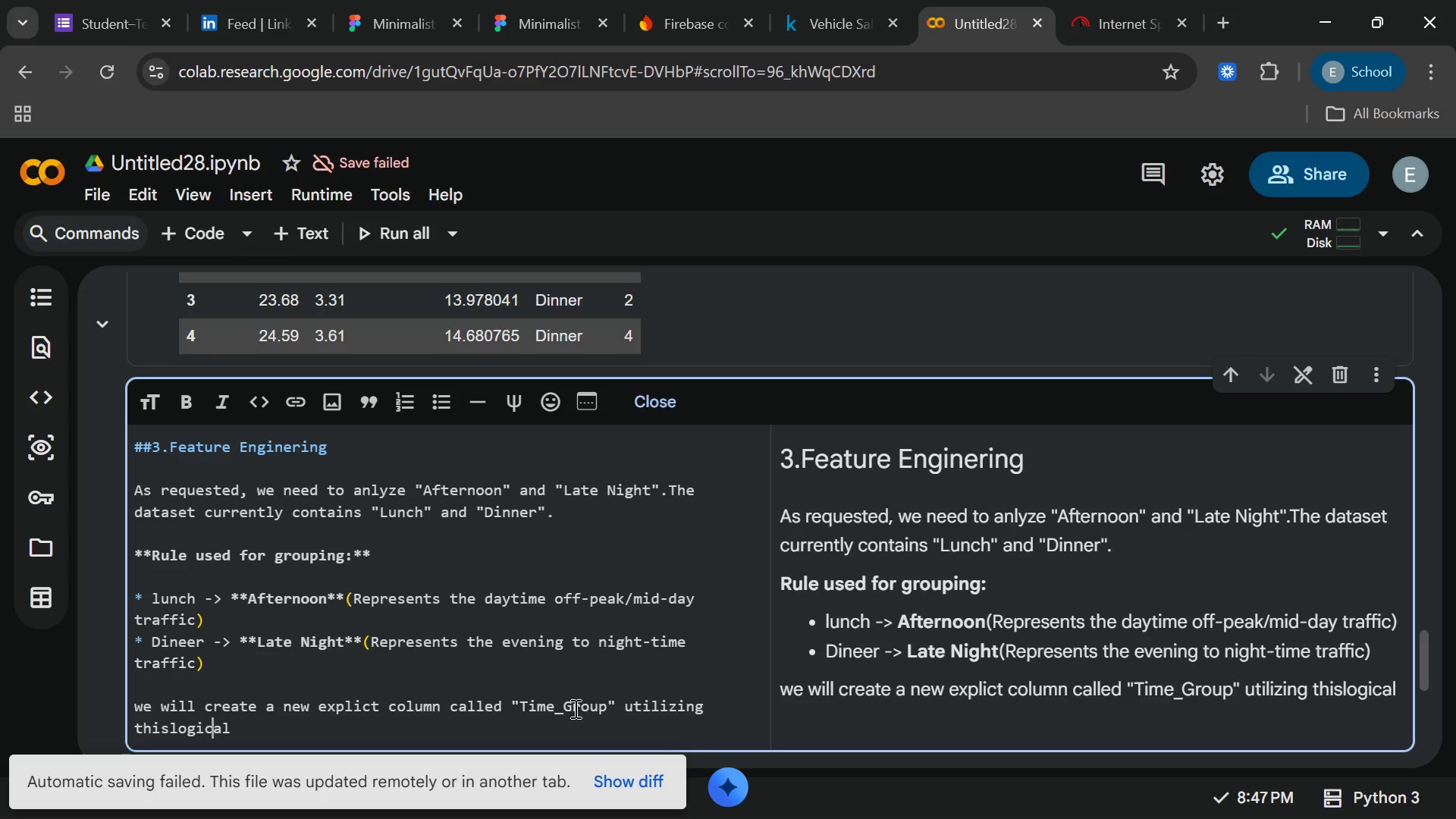 
key(ArrowLeft)
 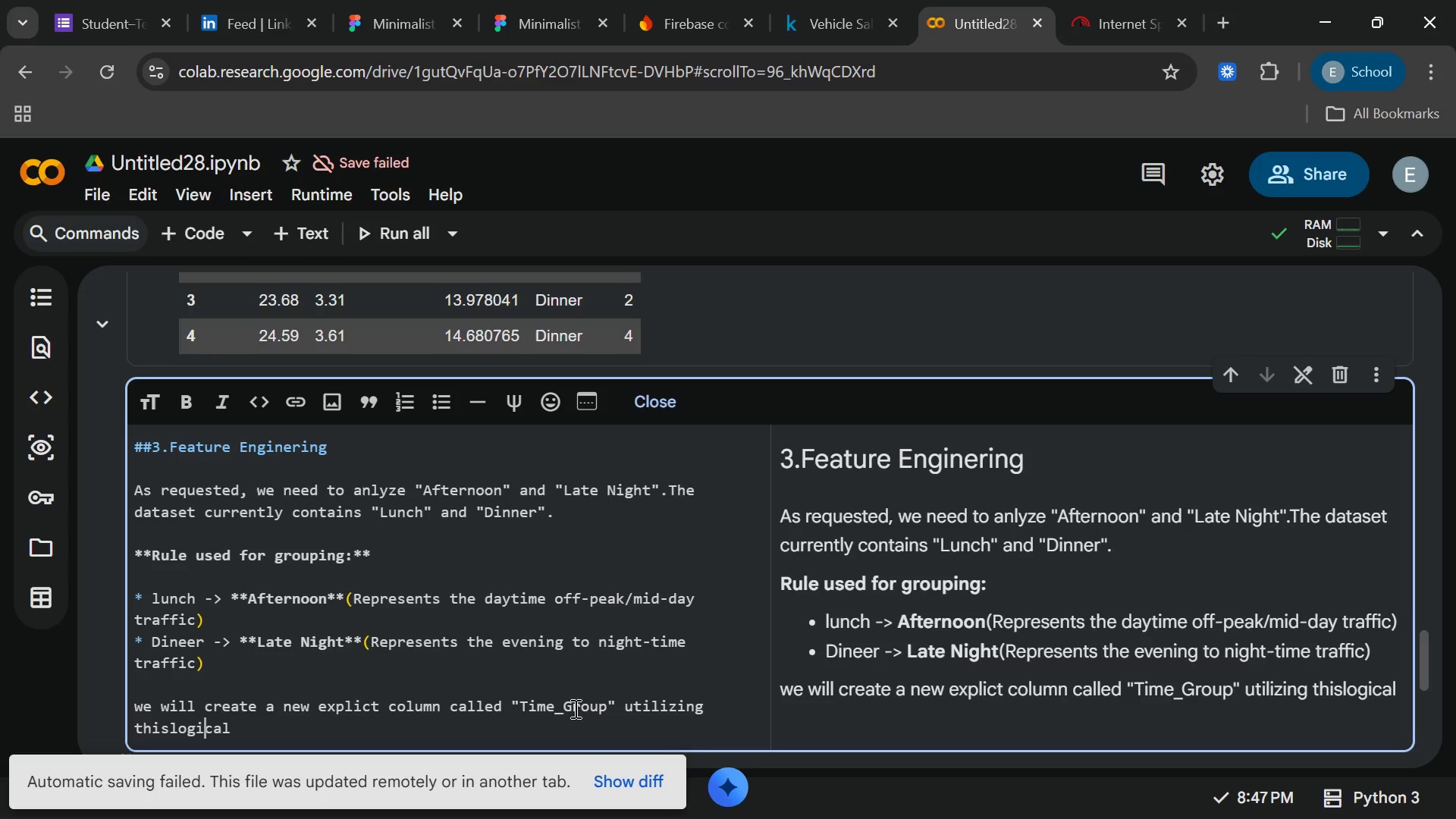 
key(ArrowLeft)
 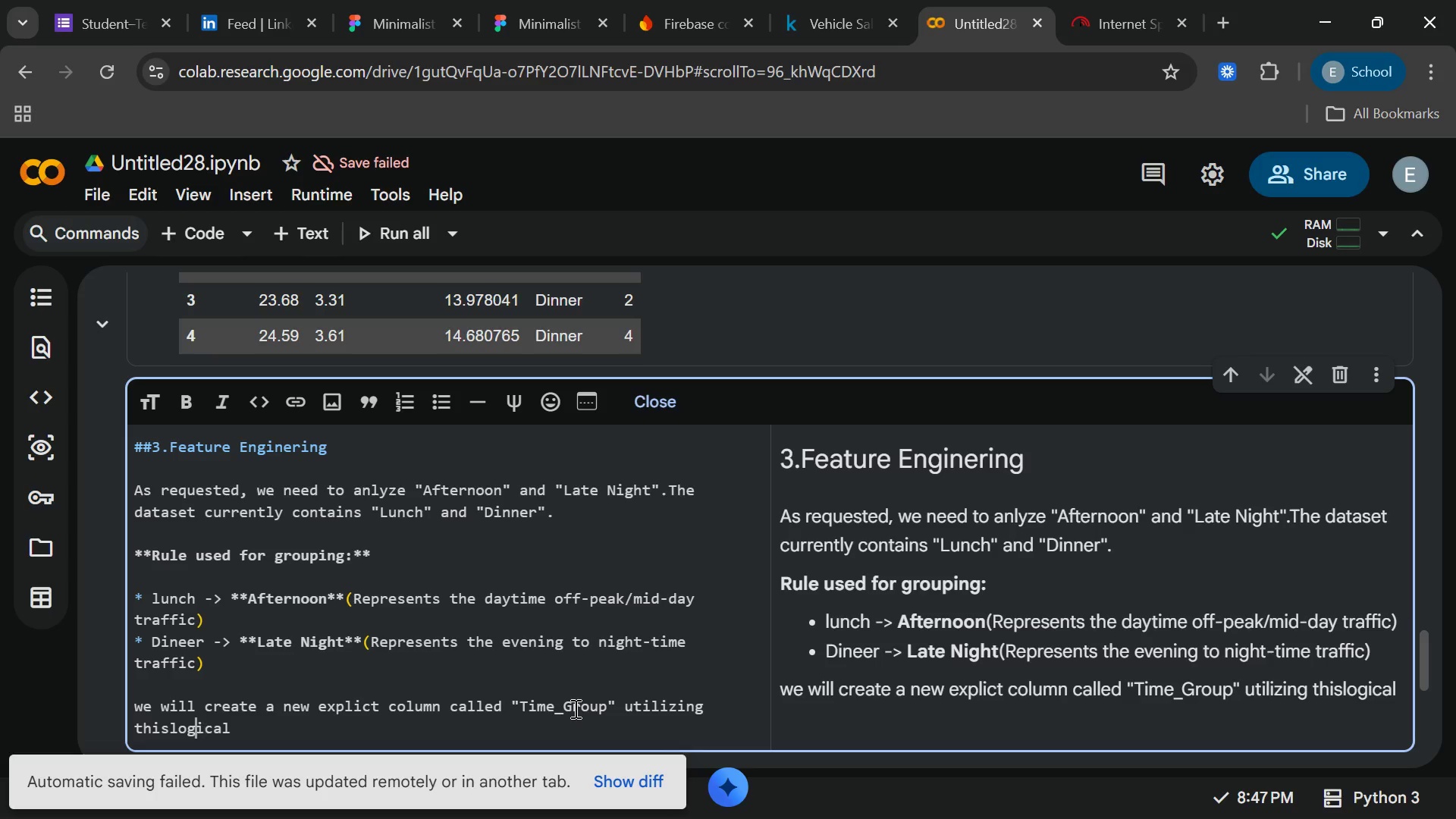 
key(ArrowLeft)
 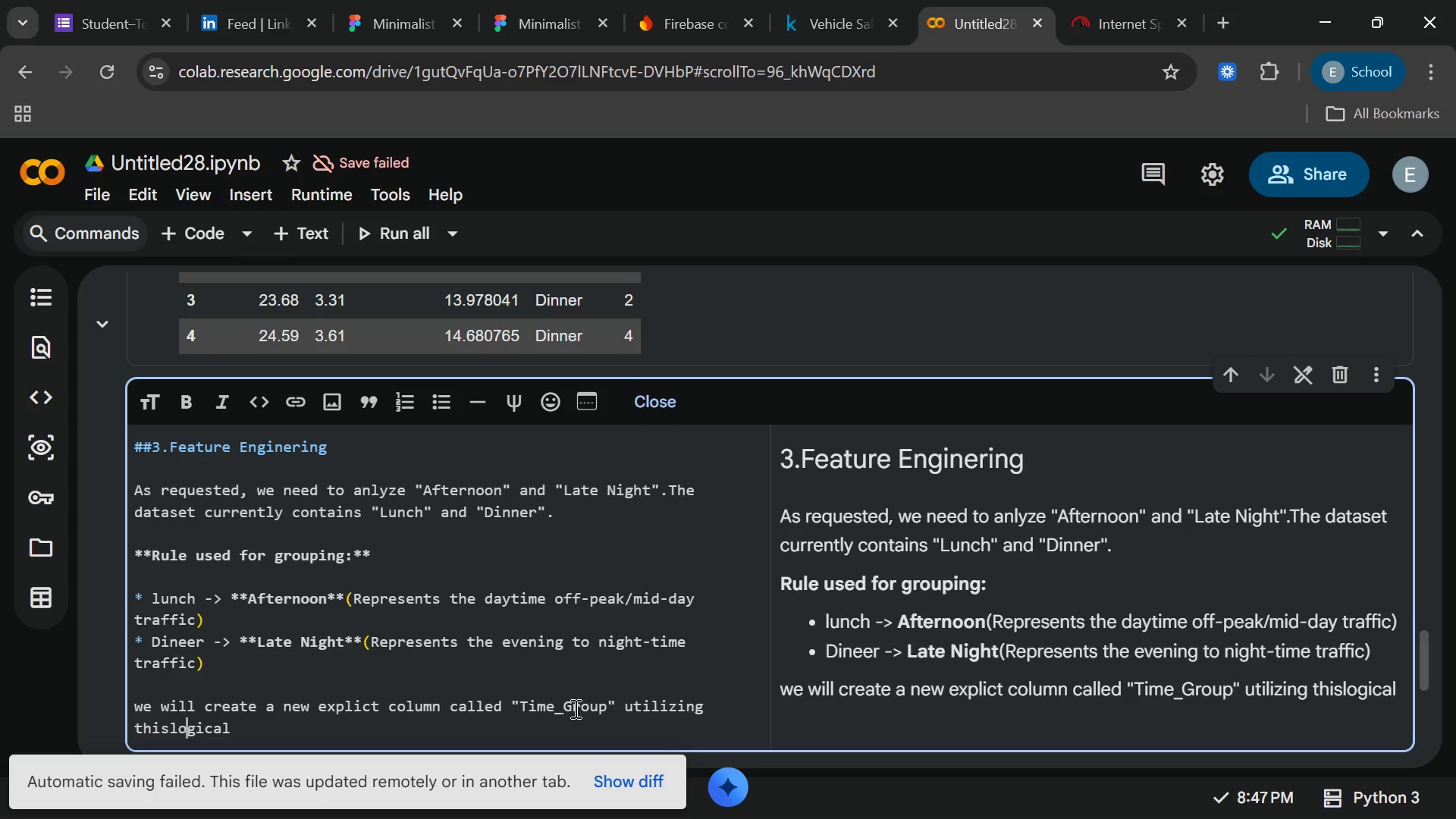 
key(ArrowLeft)
 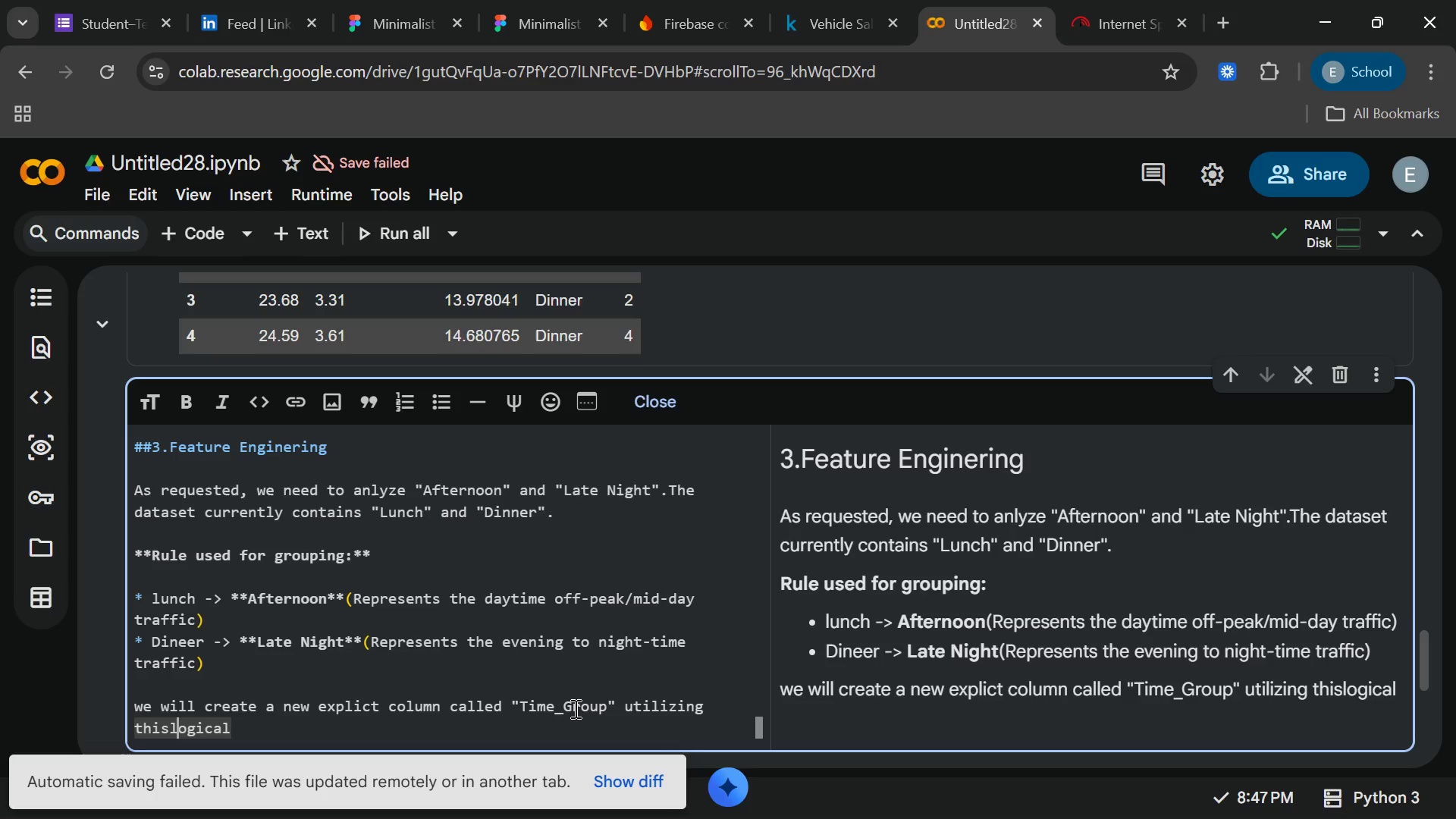 
key(ArrowLeft)
 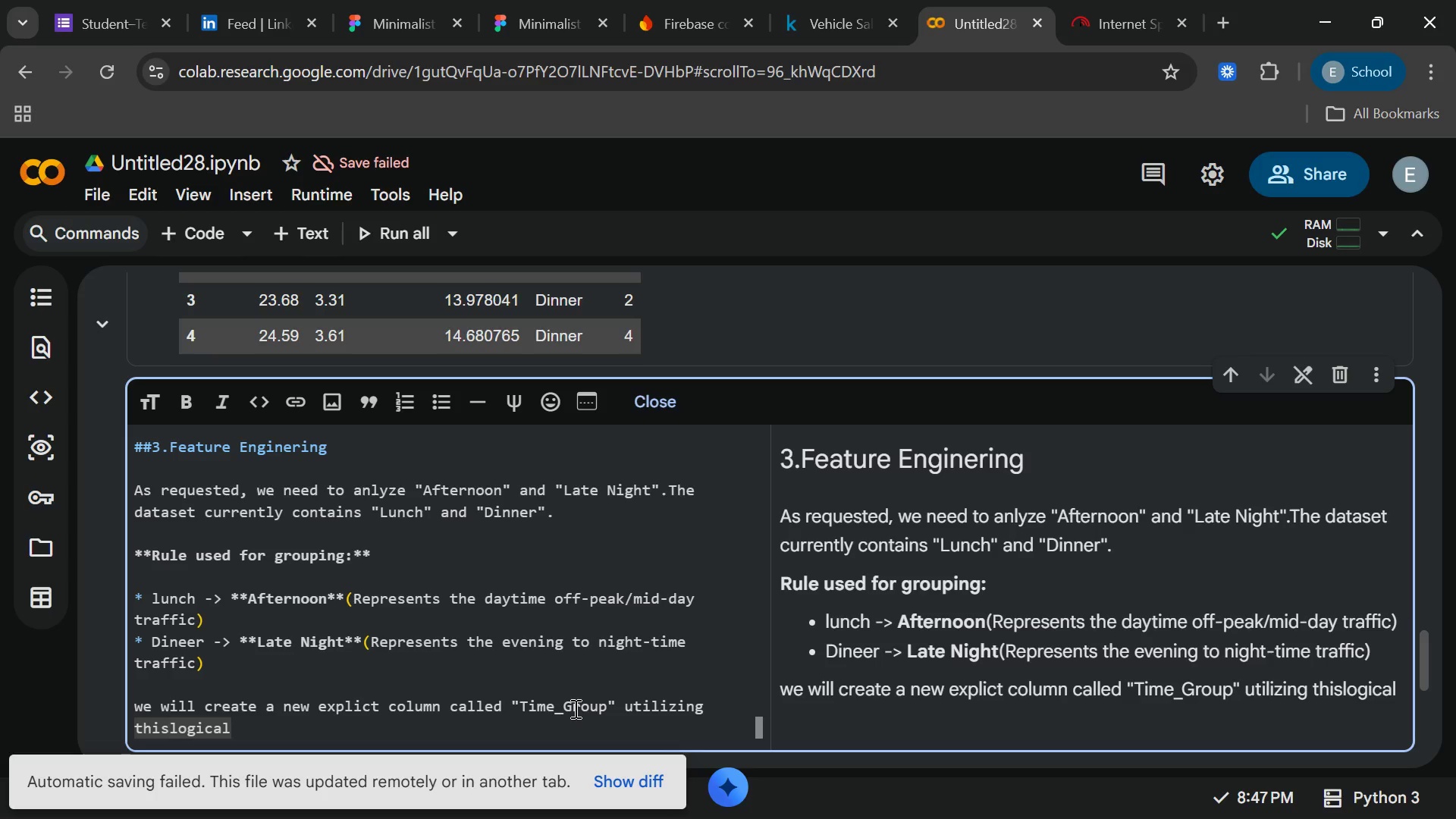 
key(Space)
 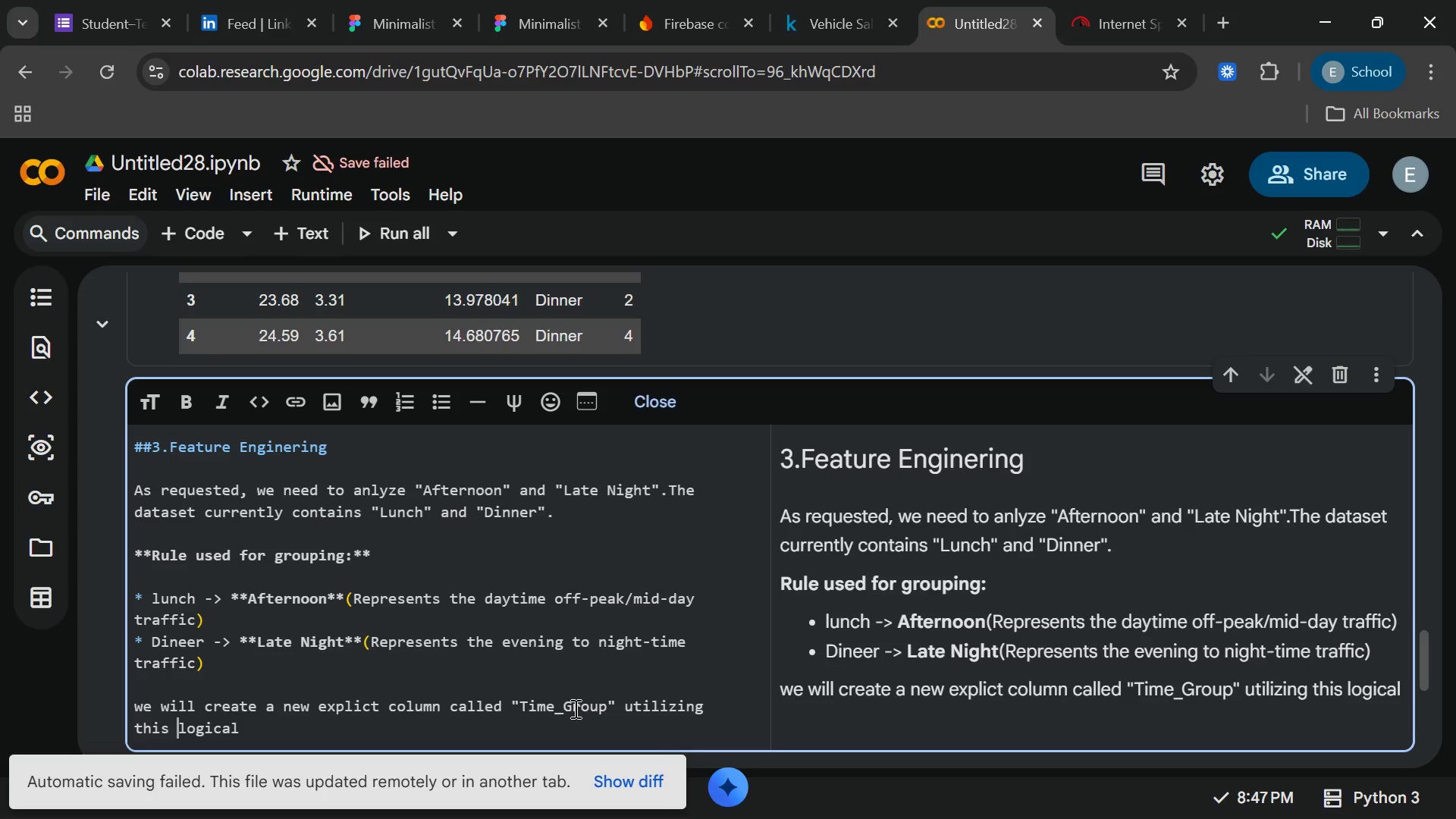 
type([End] mapping)
 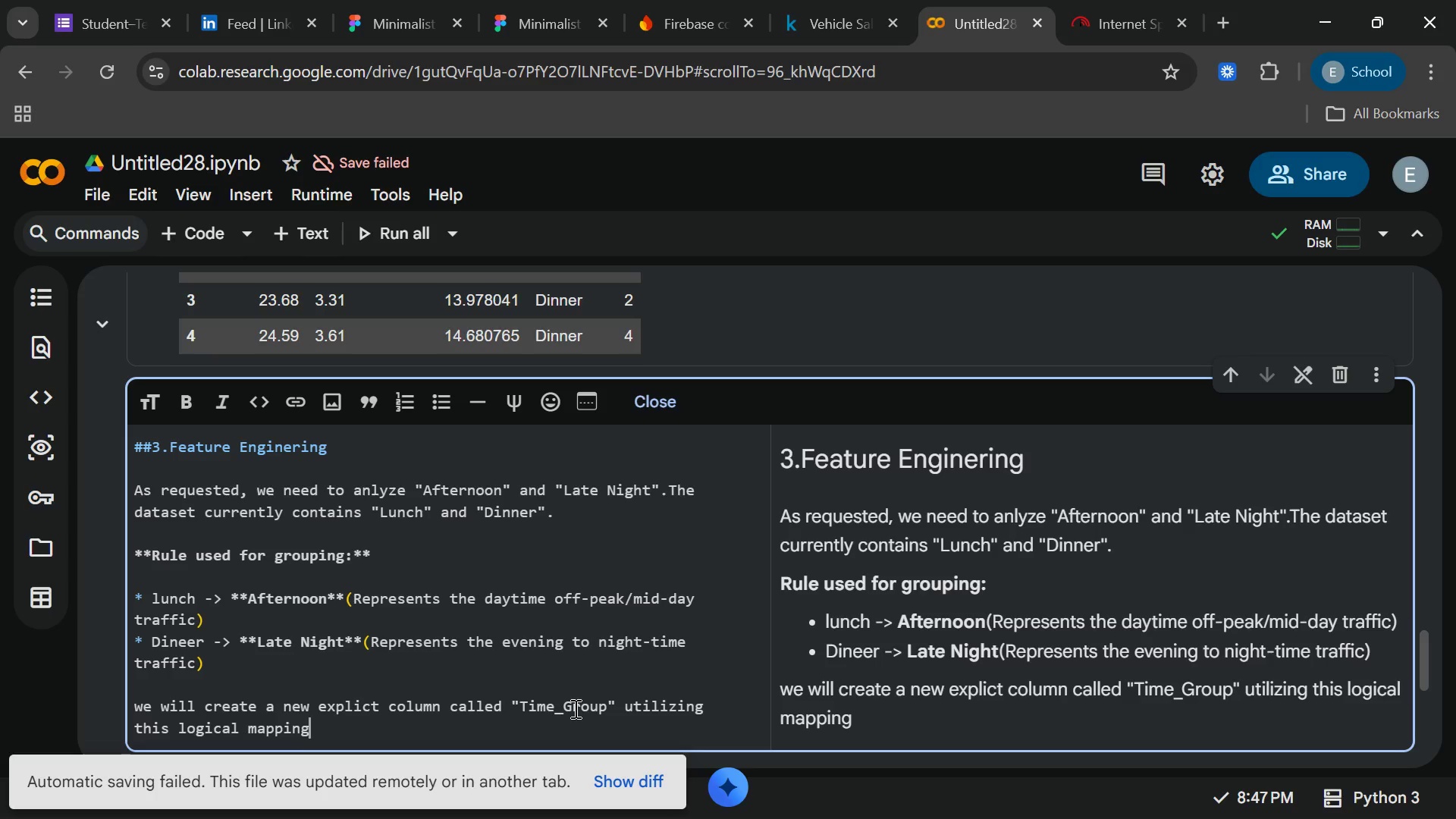 
key(Period)
 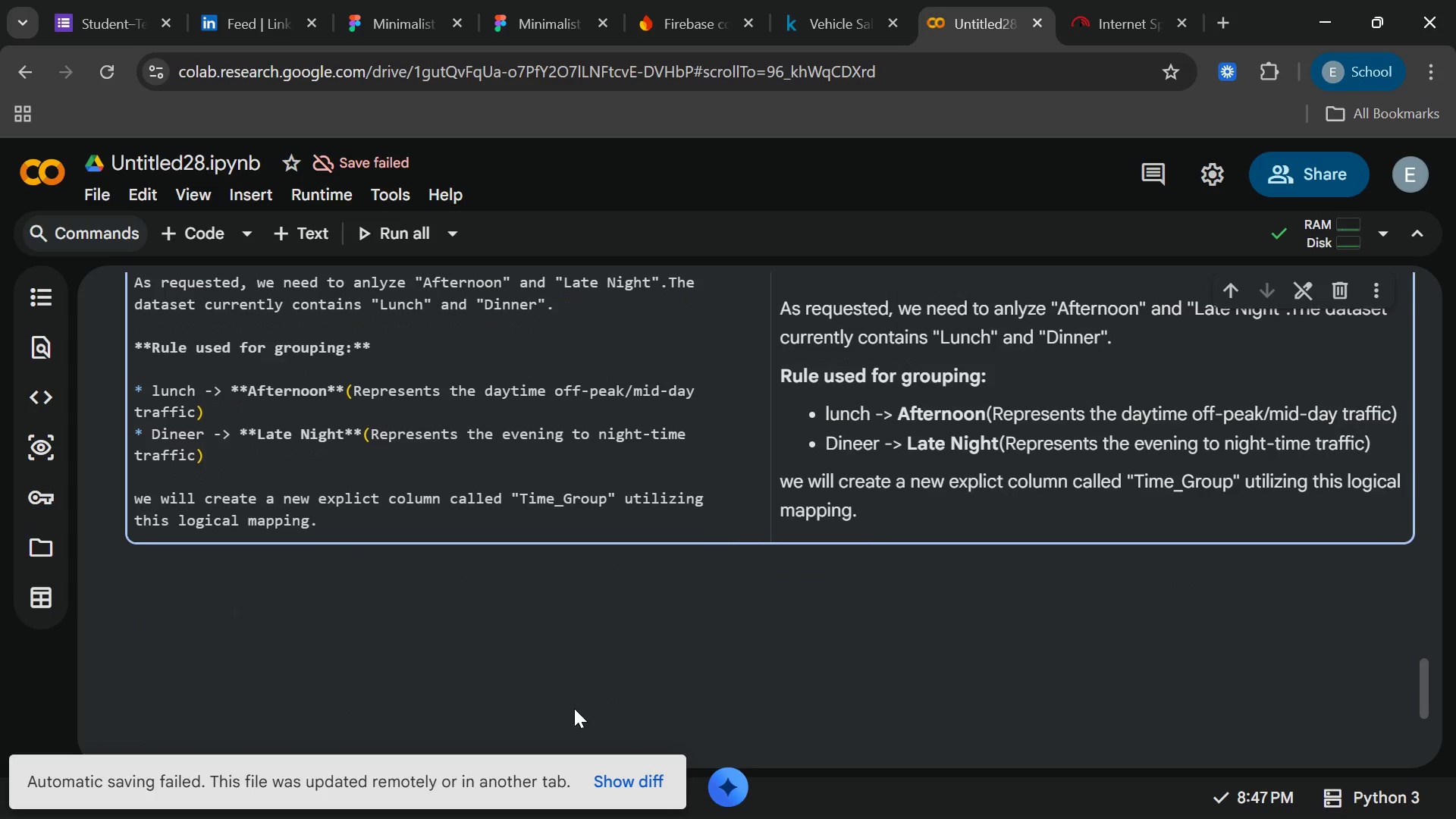 
wait(5.05)
 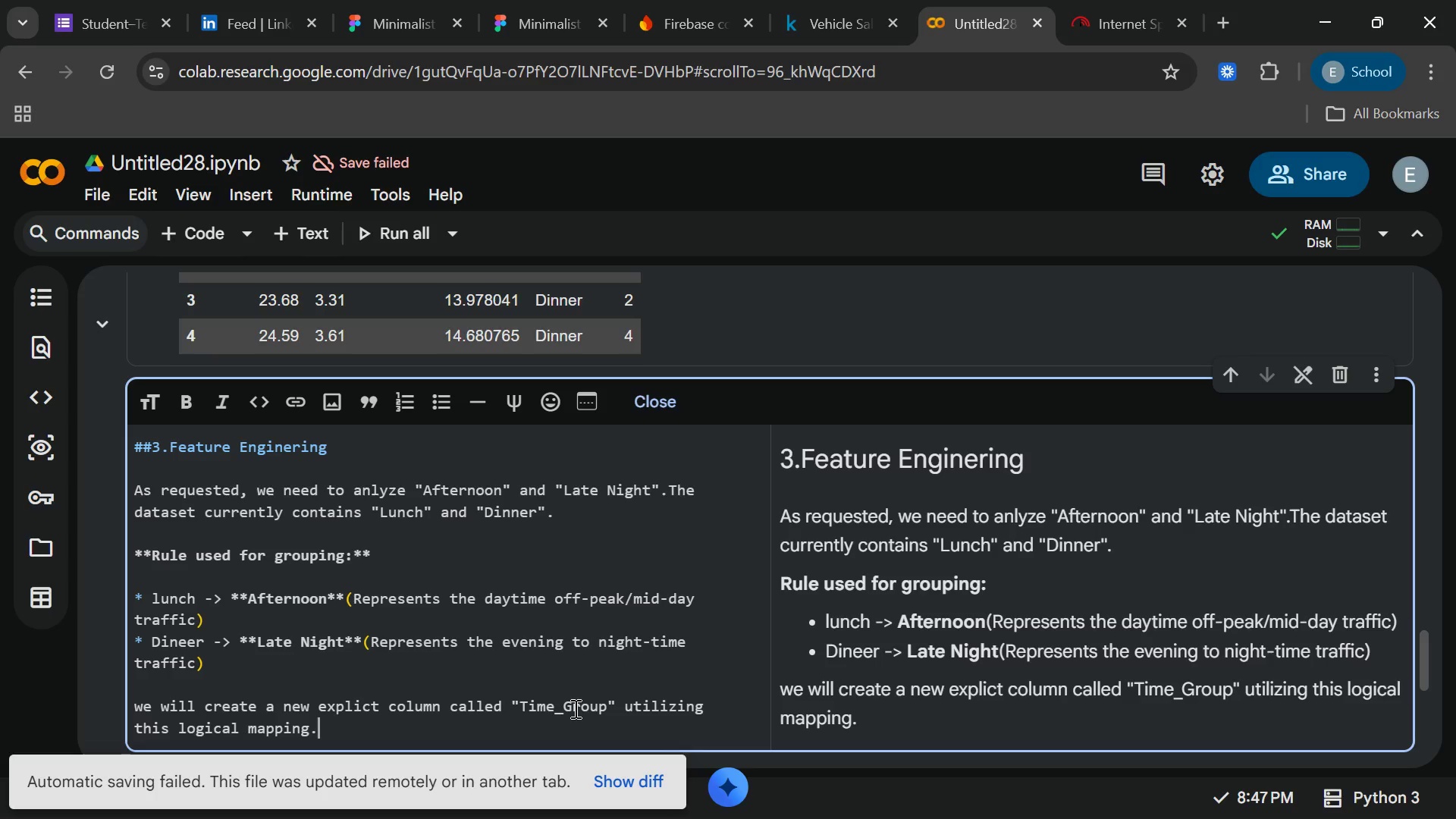 
left_click([196, 225])
 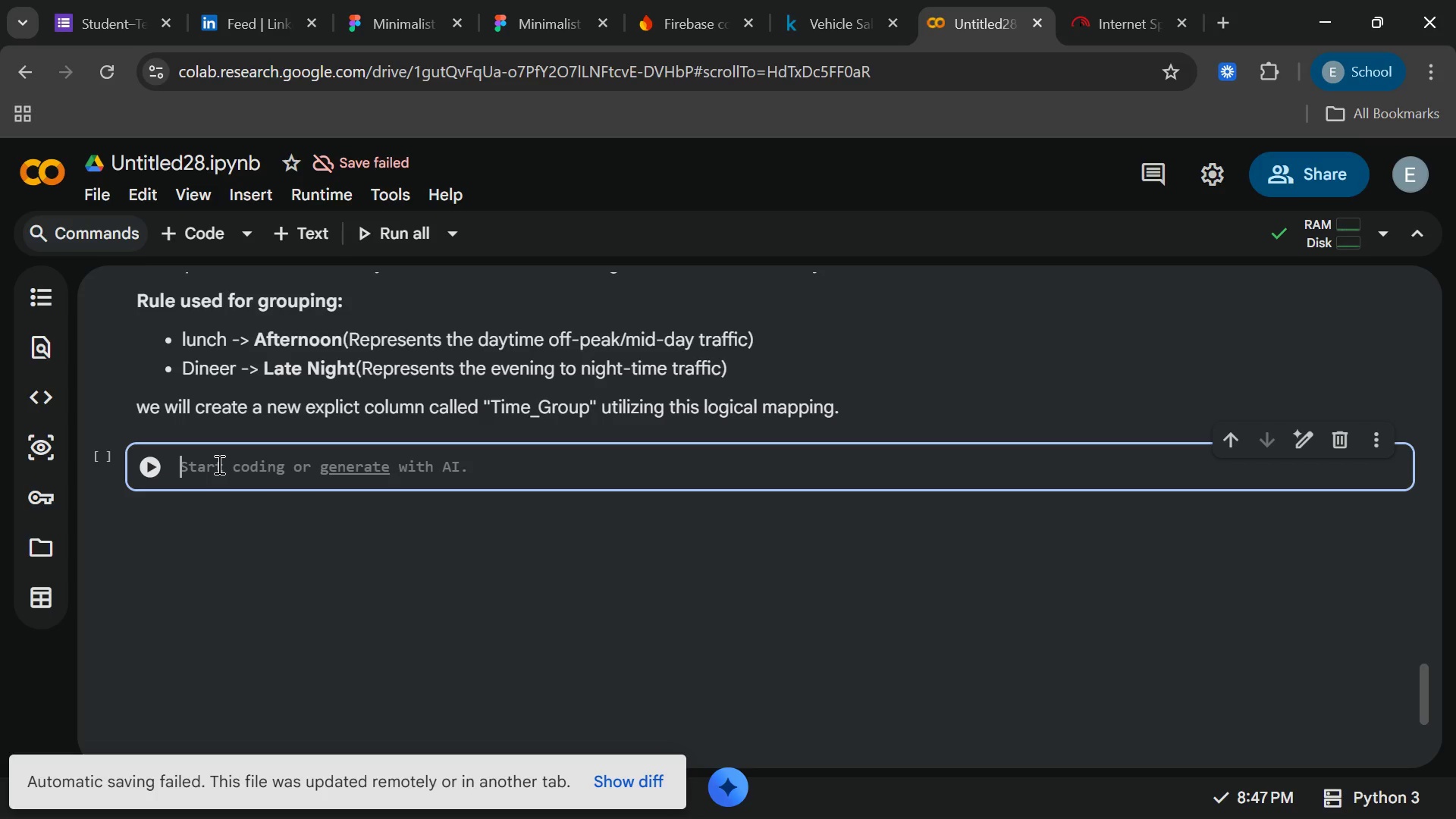 
type(time)
 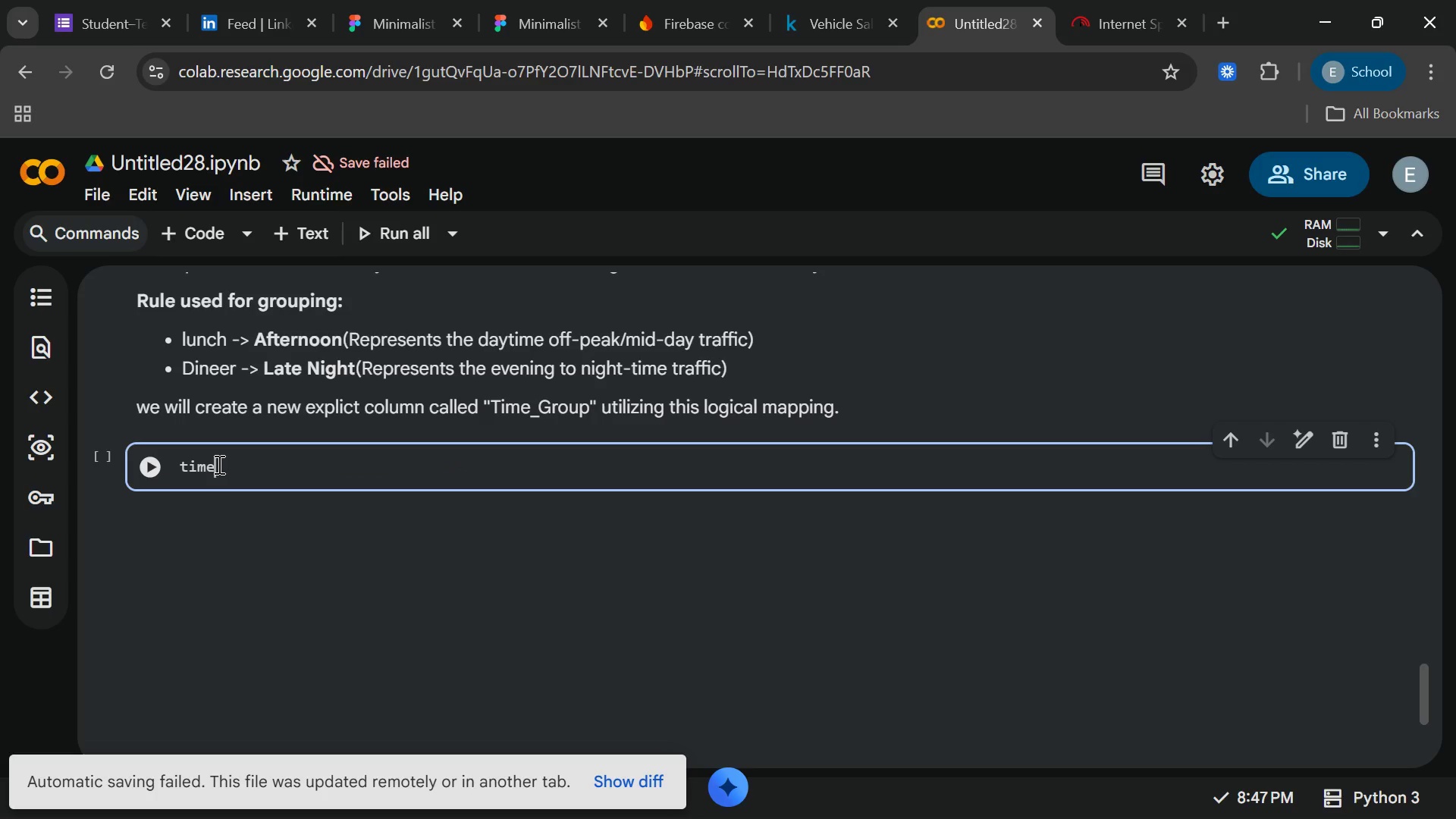 
wait(12.39)
 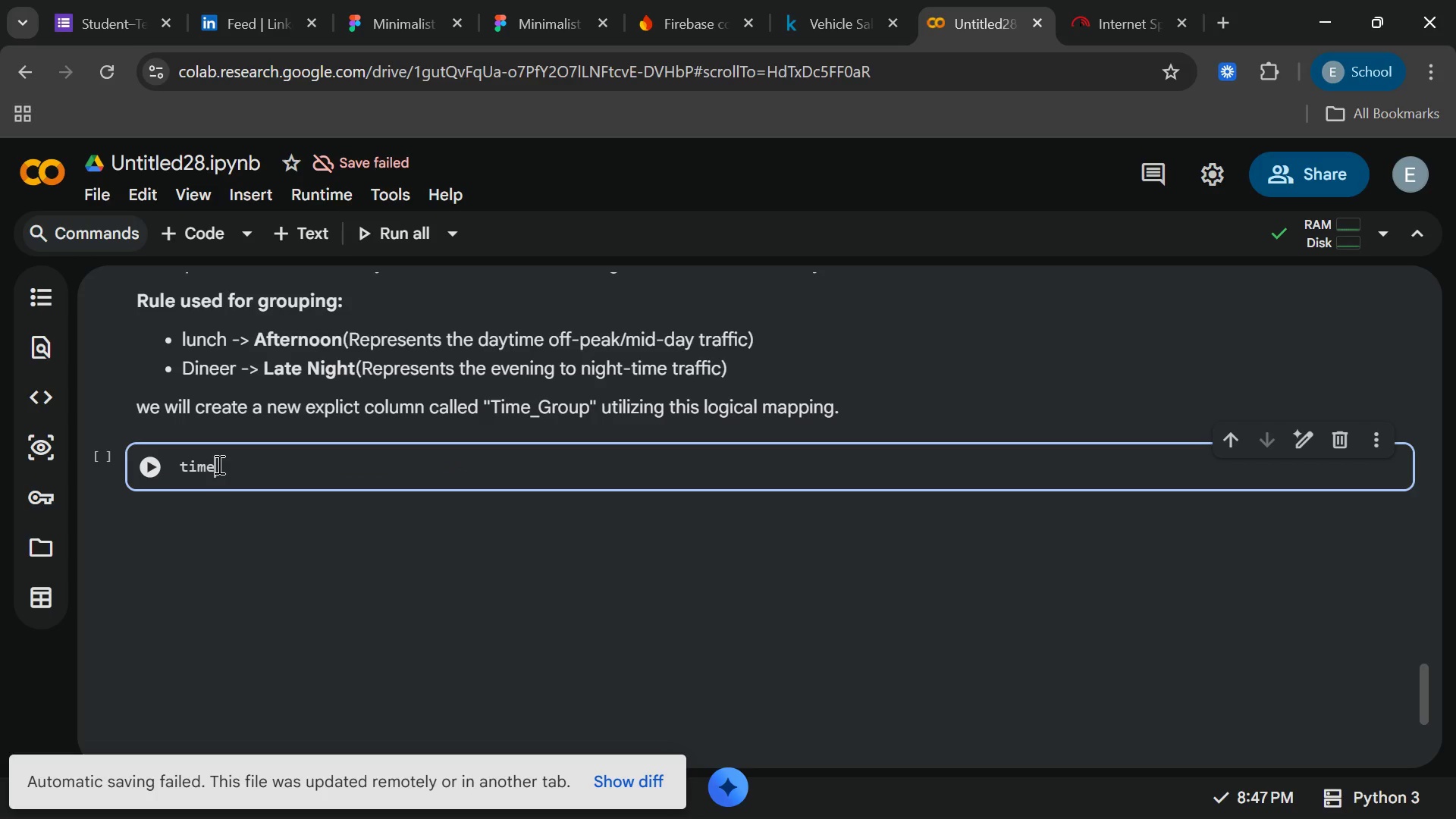 
key(Shift+Minus)
 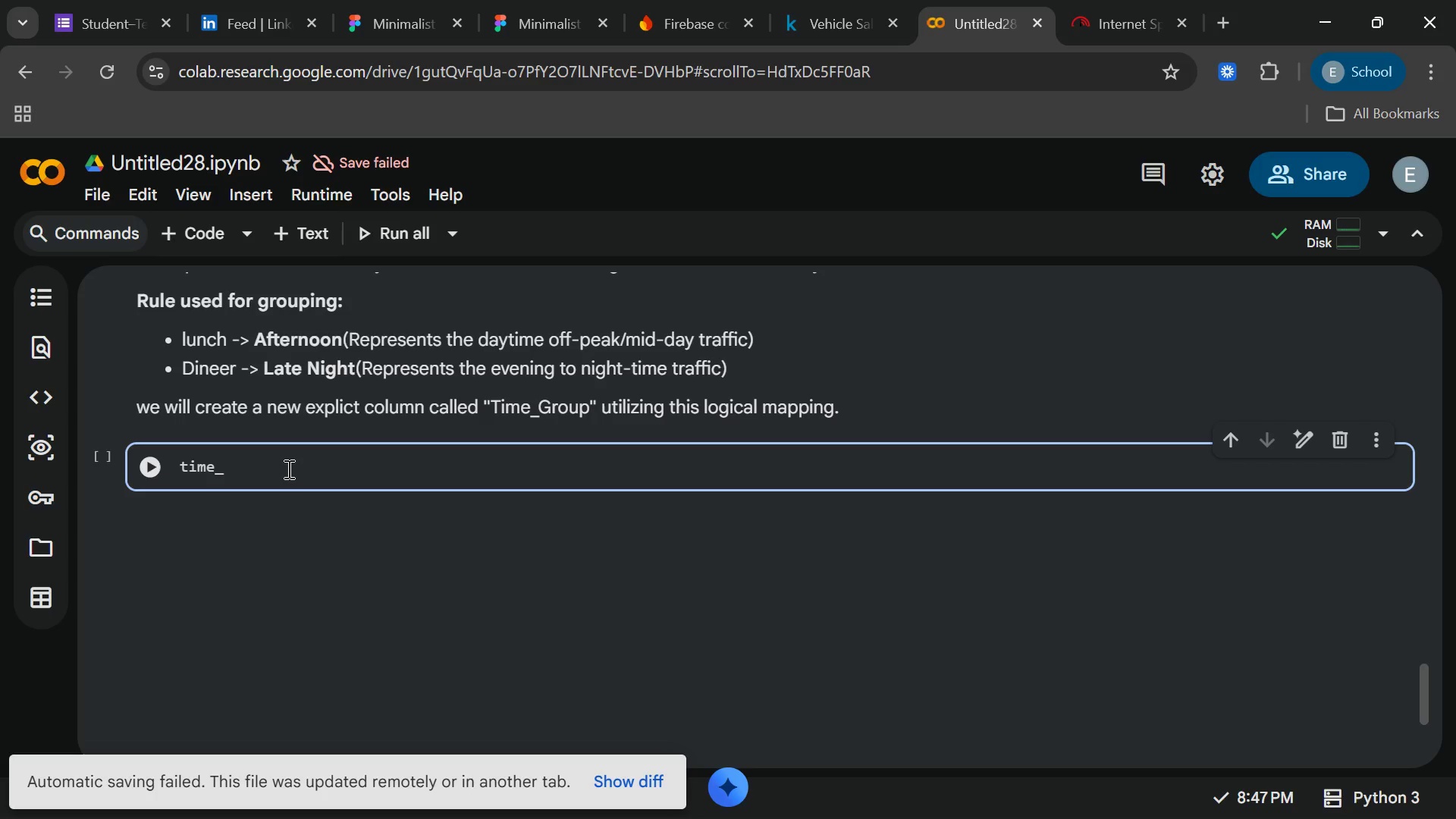 
type(mapping = {)
 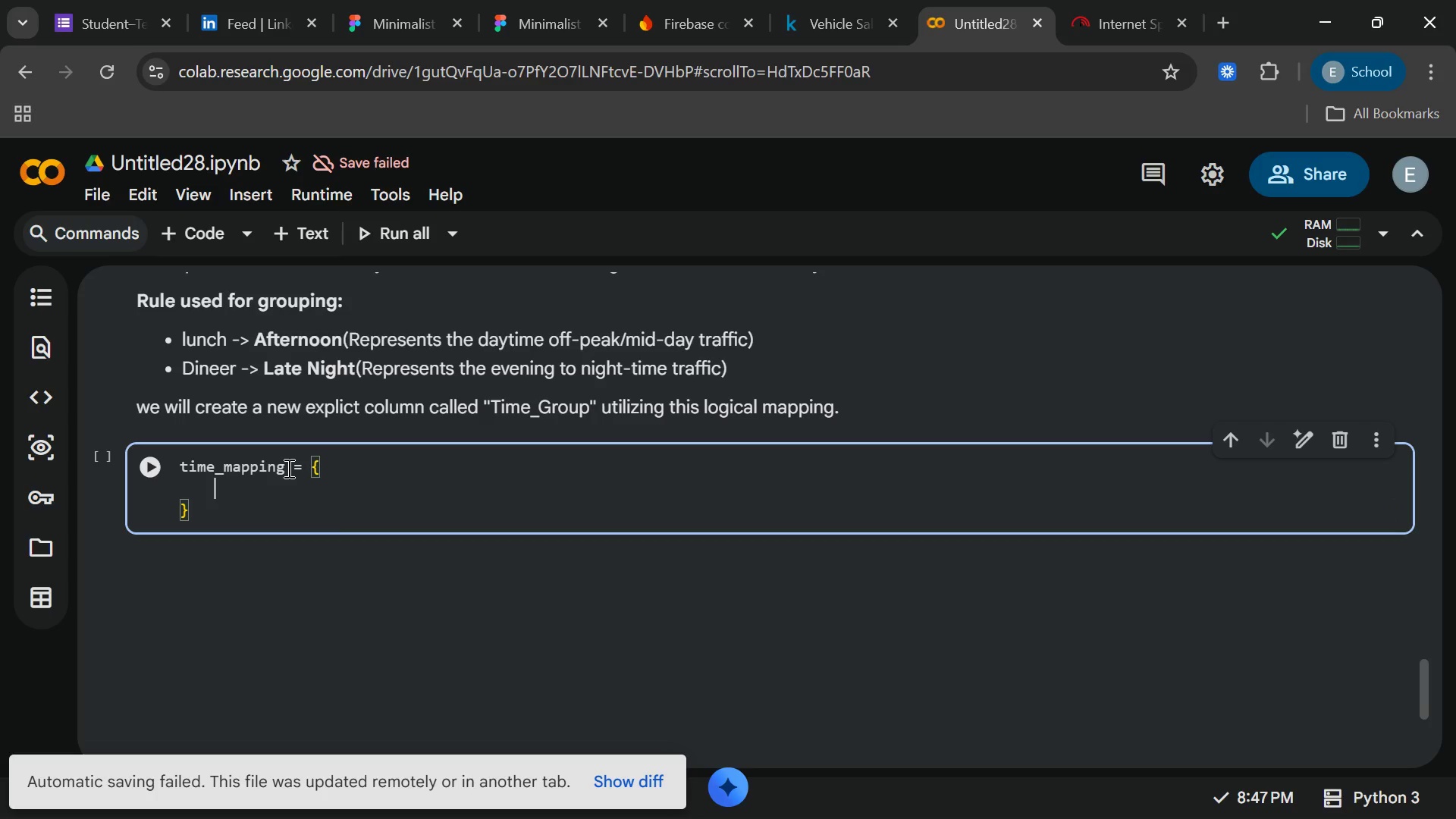 
 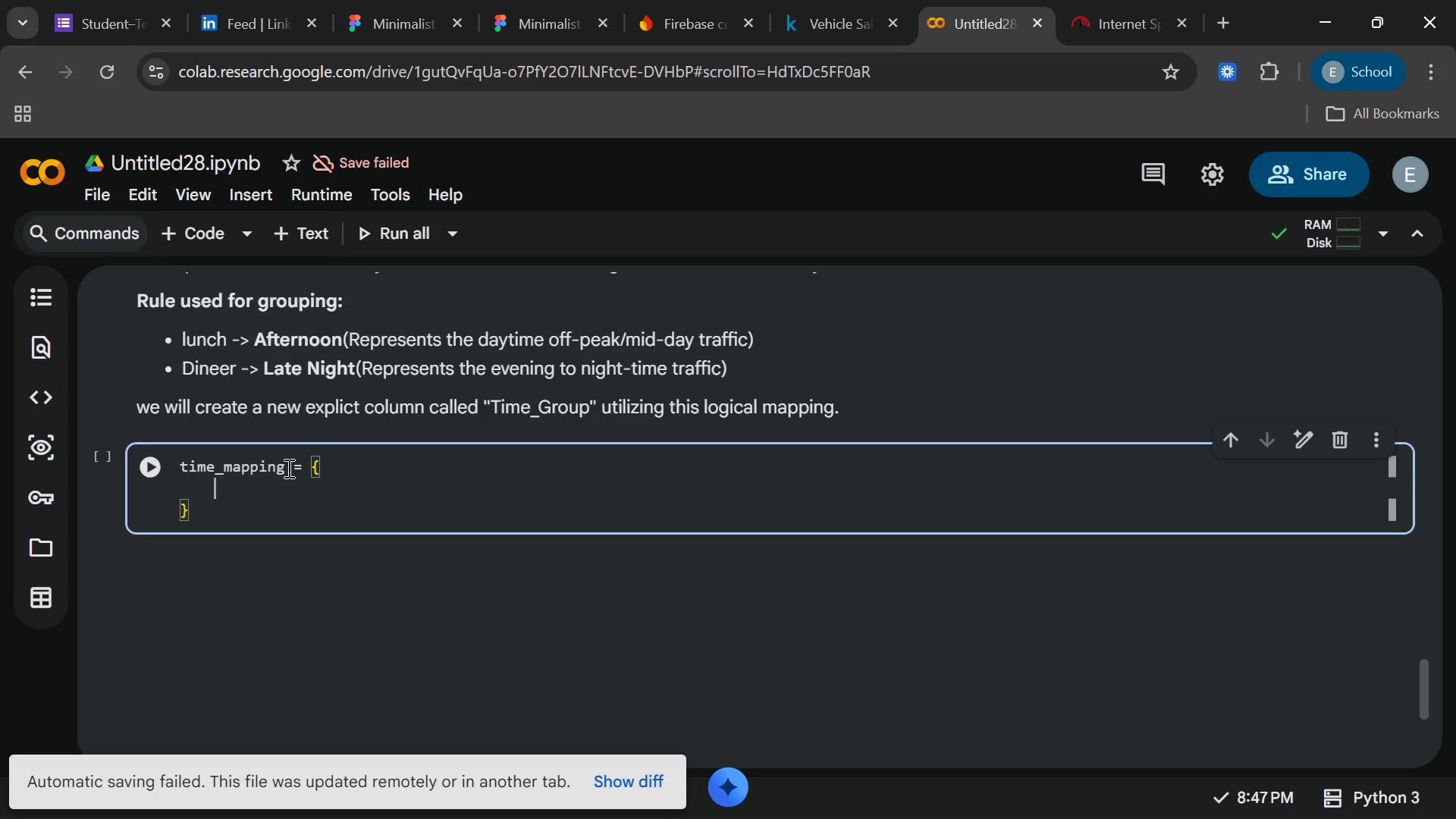 
key(Enter)
 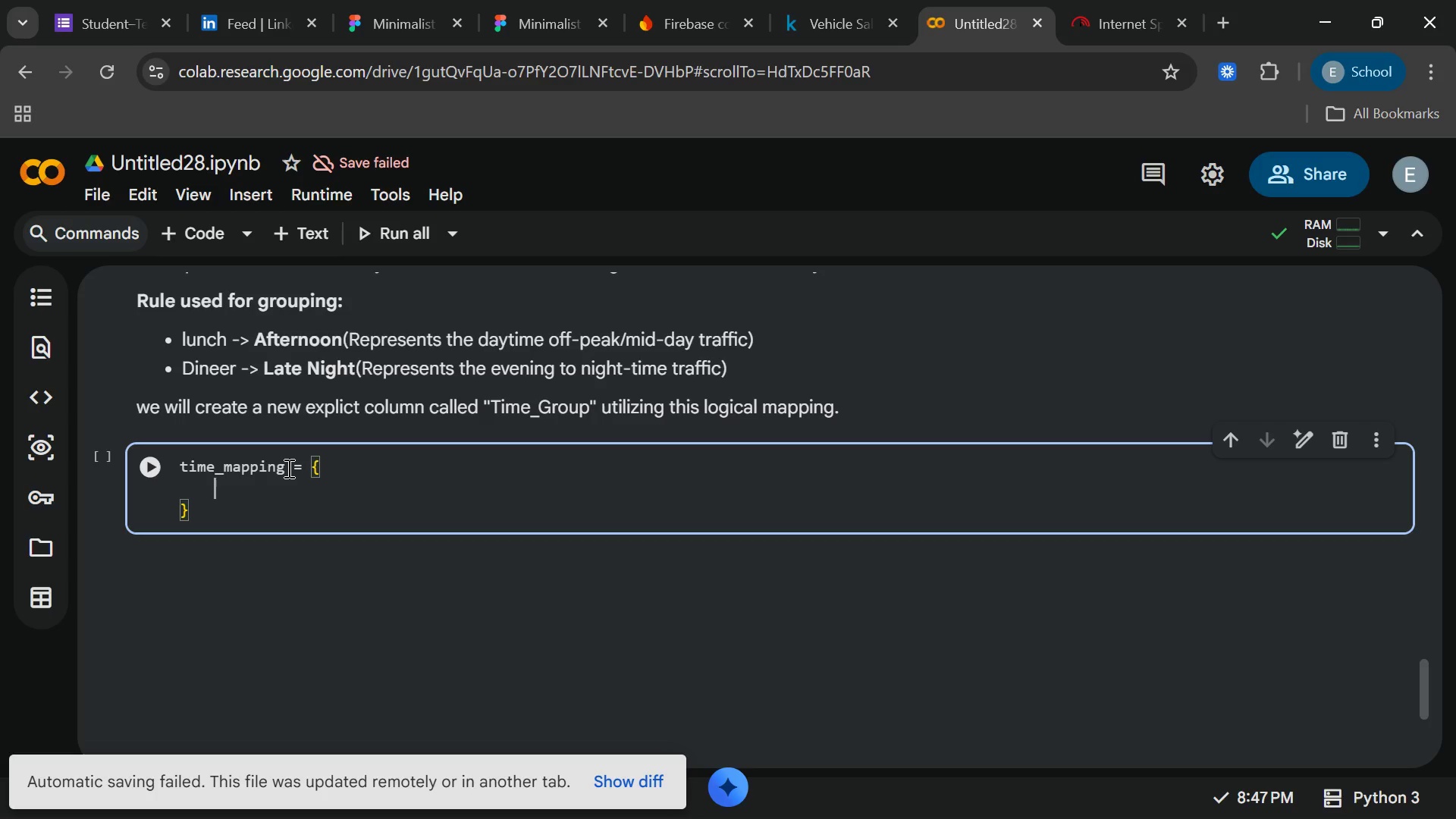 
wait(21.42)
 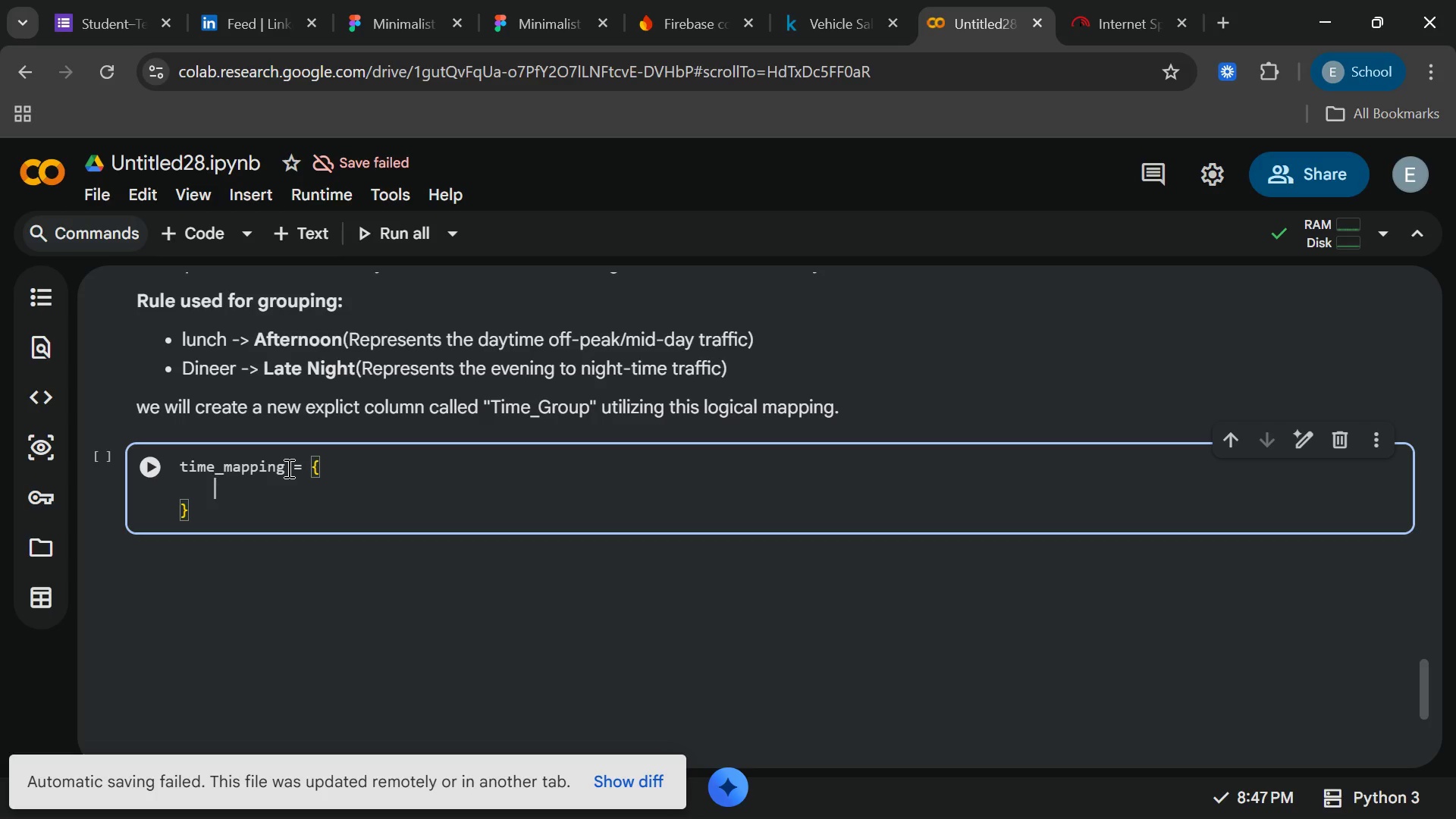 
type("lunch)
 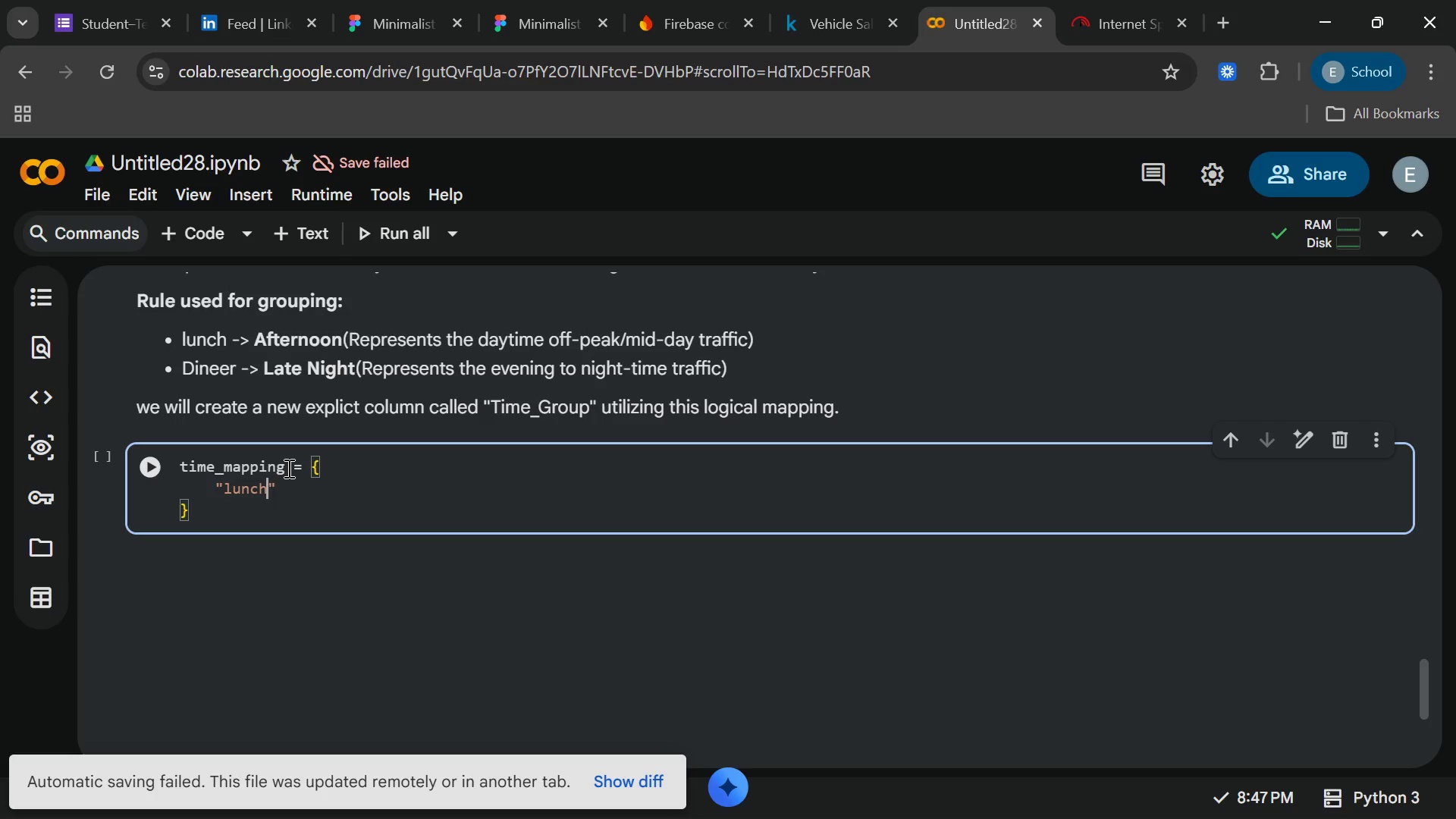 
key(ArrowRight)
 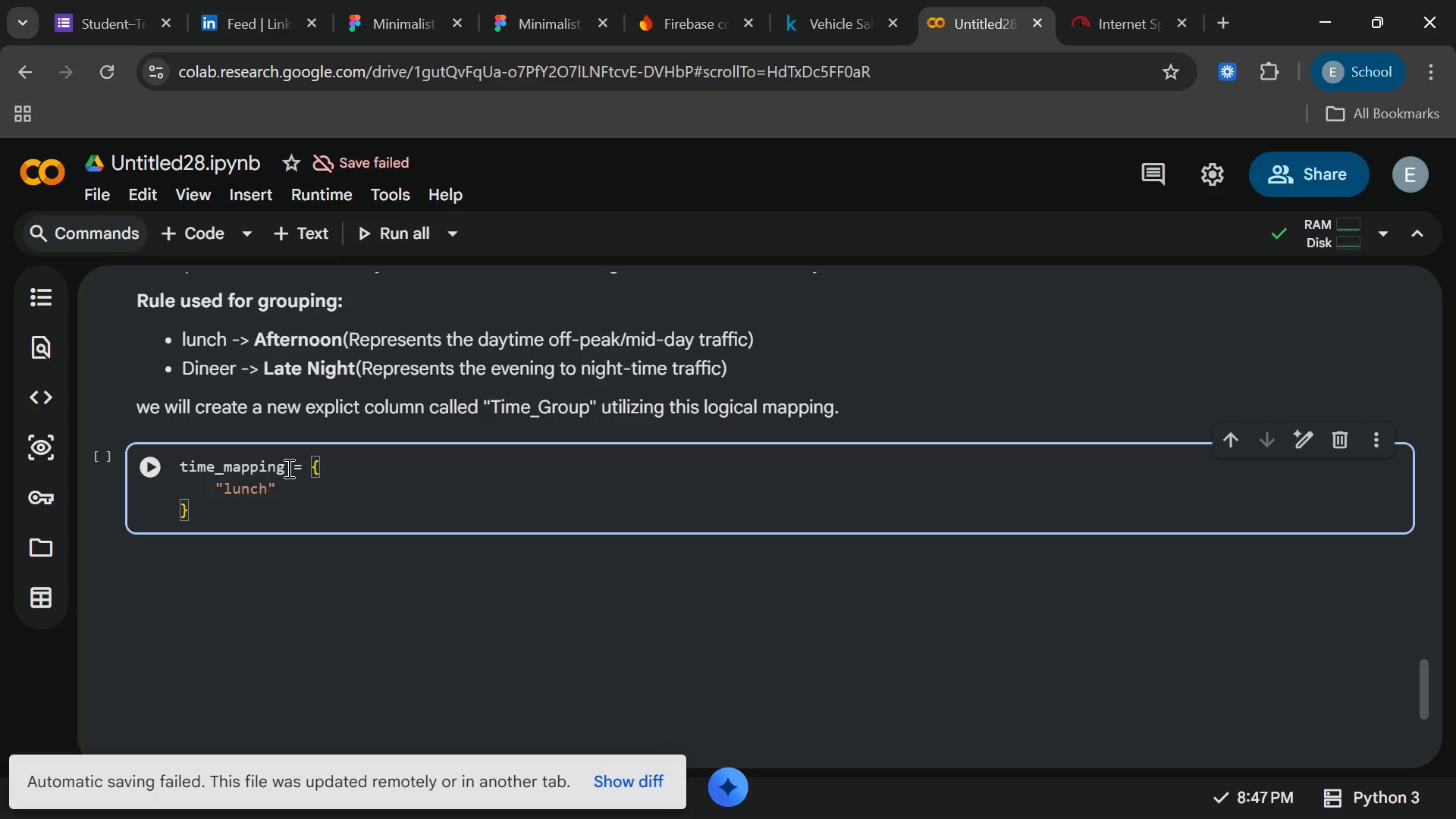 
key(Shift+Semicolon)
 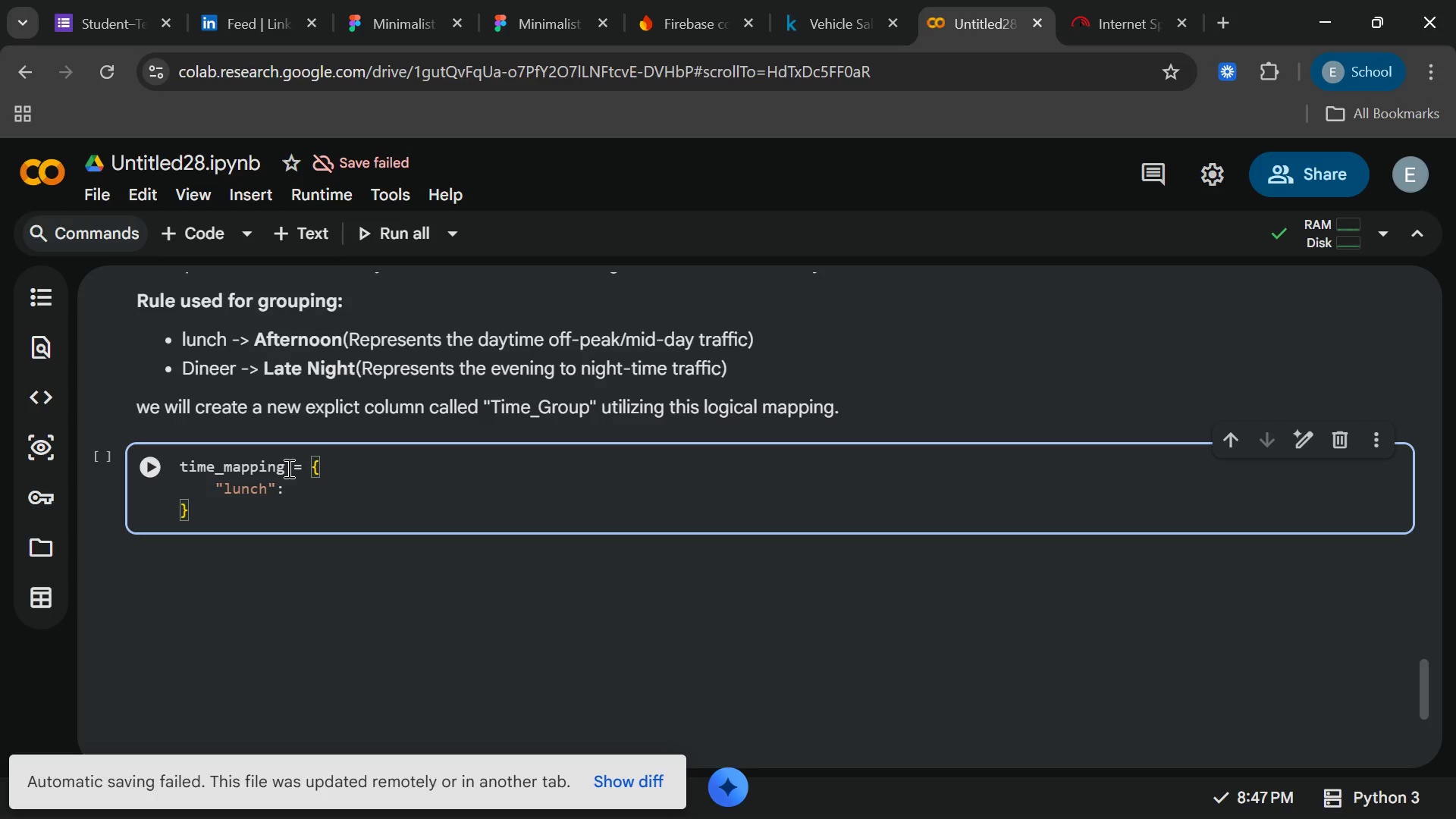 
wait(7.95)
 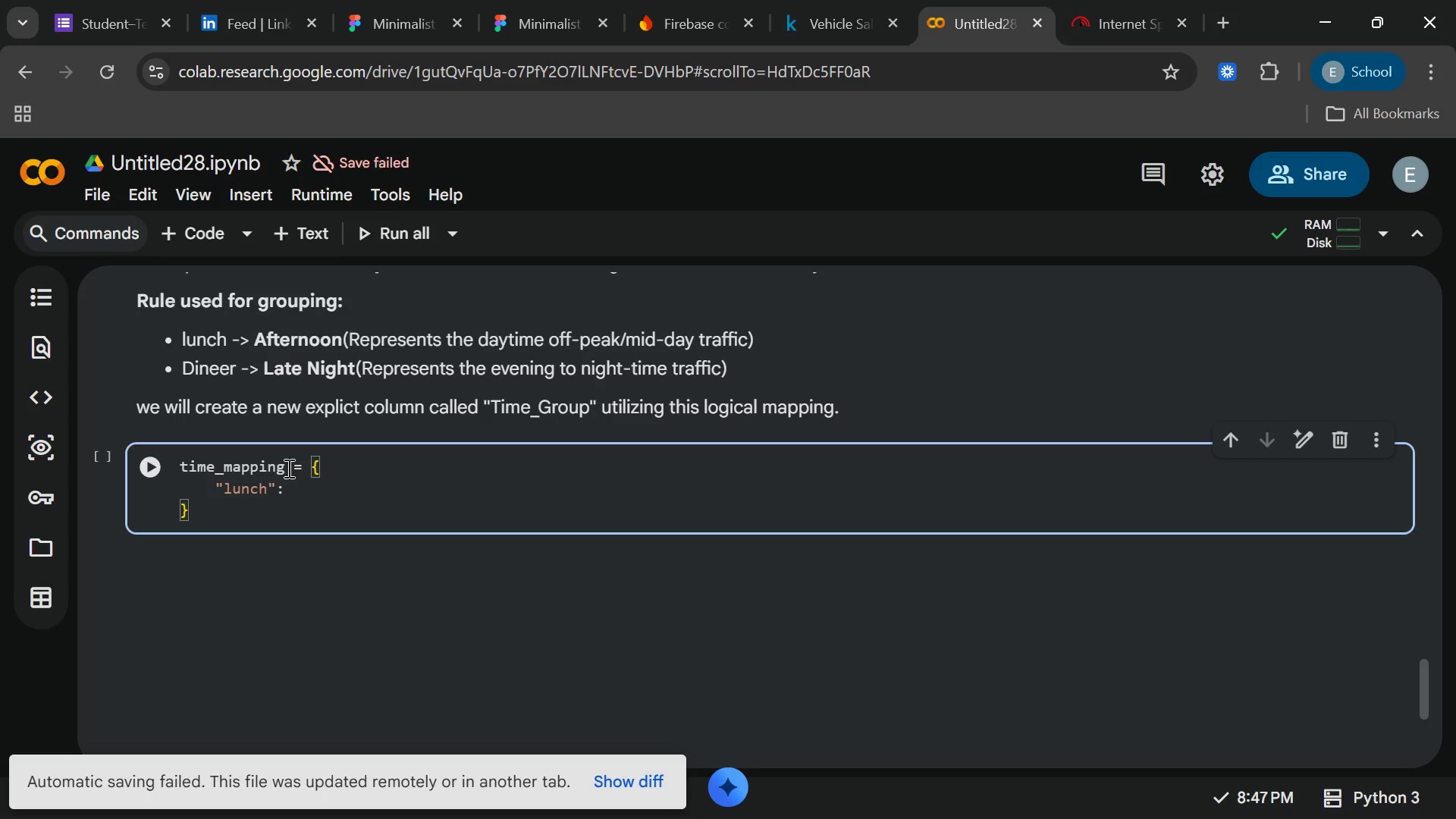 
type("a)
key(Backspace)
type(Afternoon)
 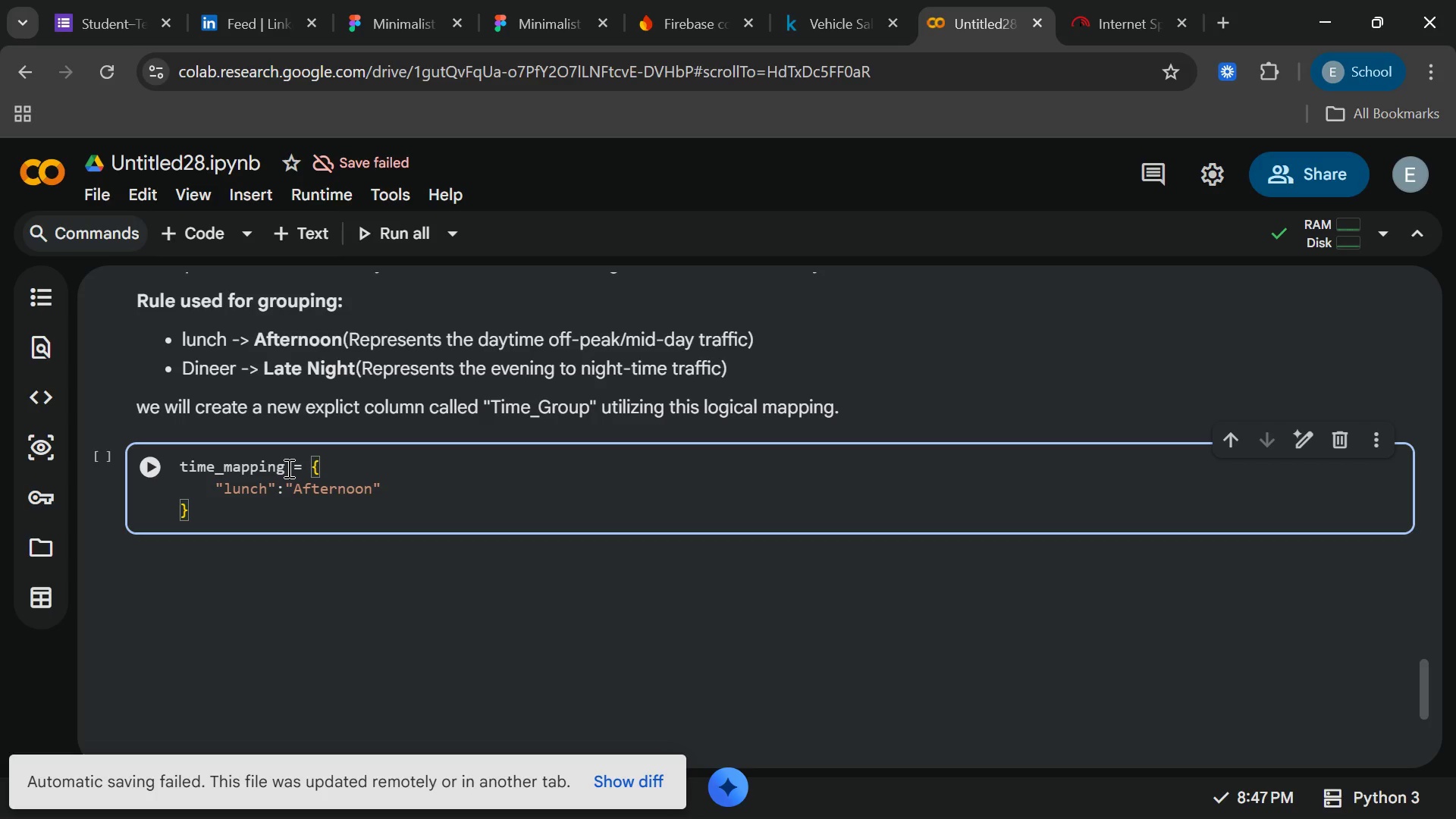 
key(ArrowRight)
 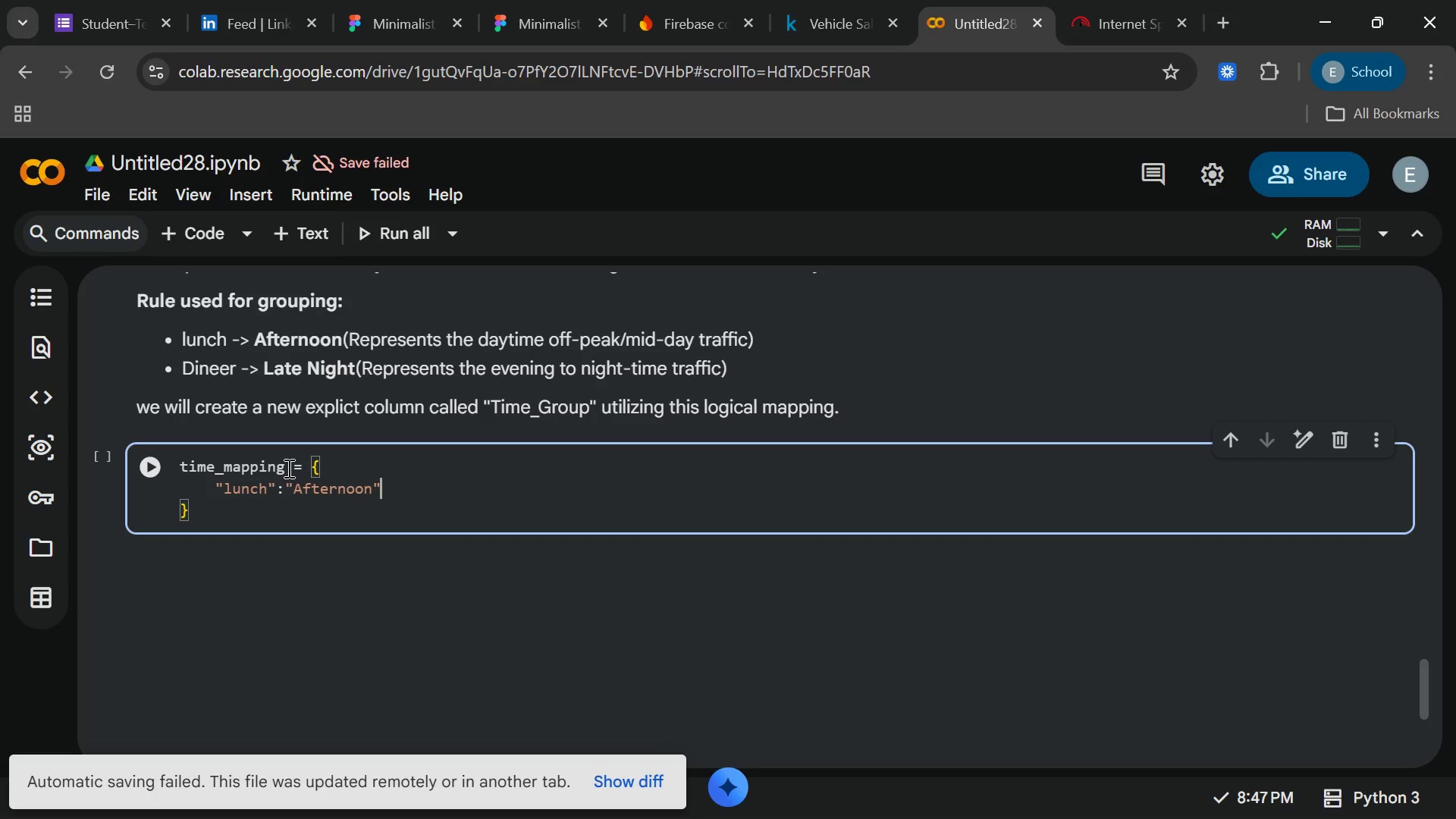 
key(Comma)
 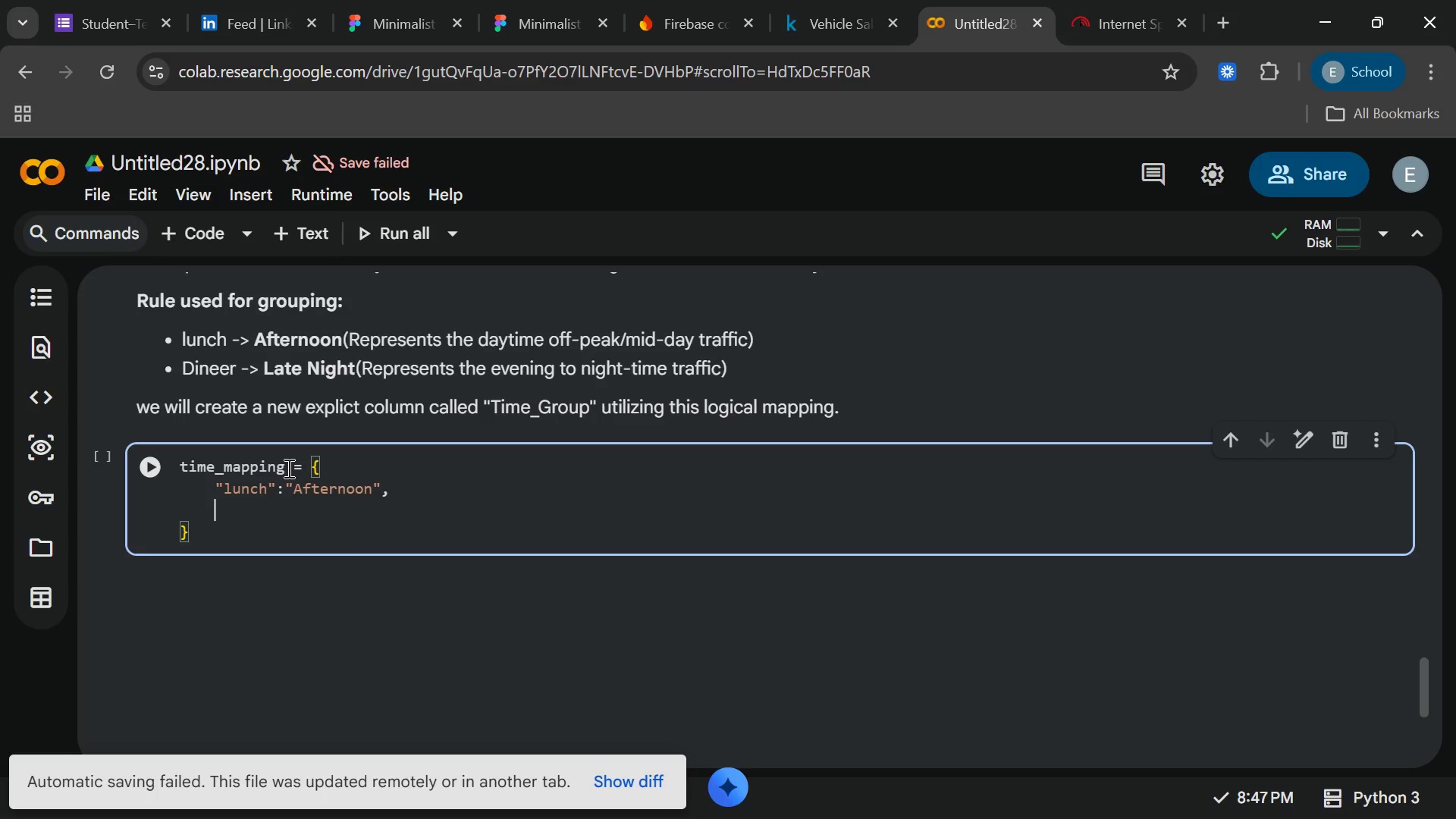 
key(Enter)
 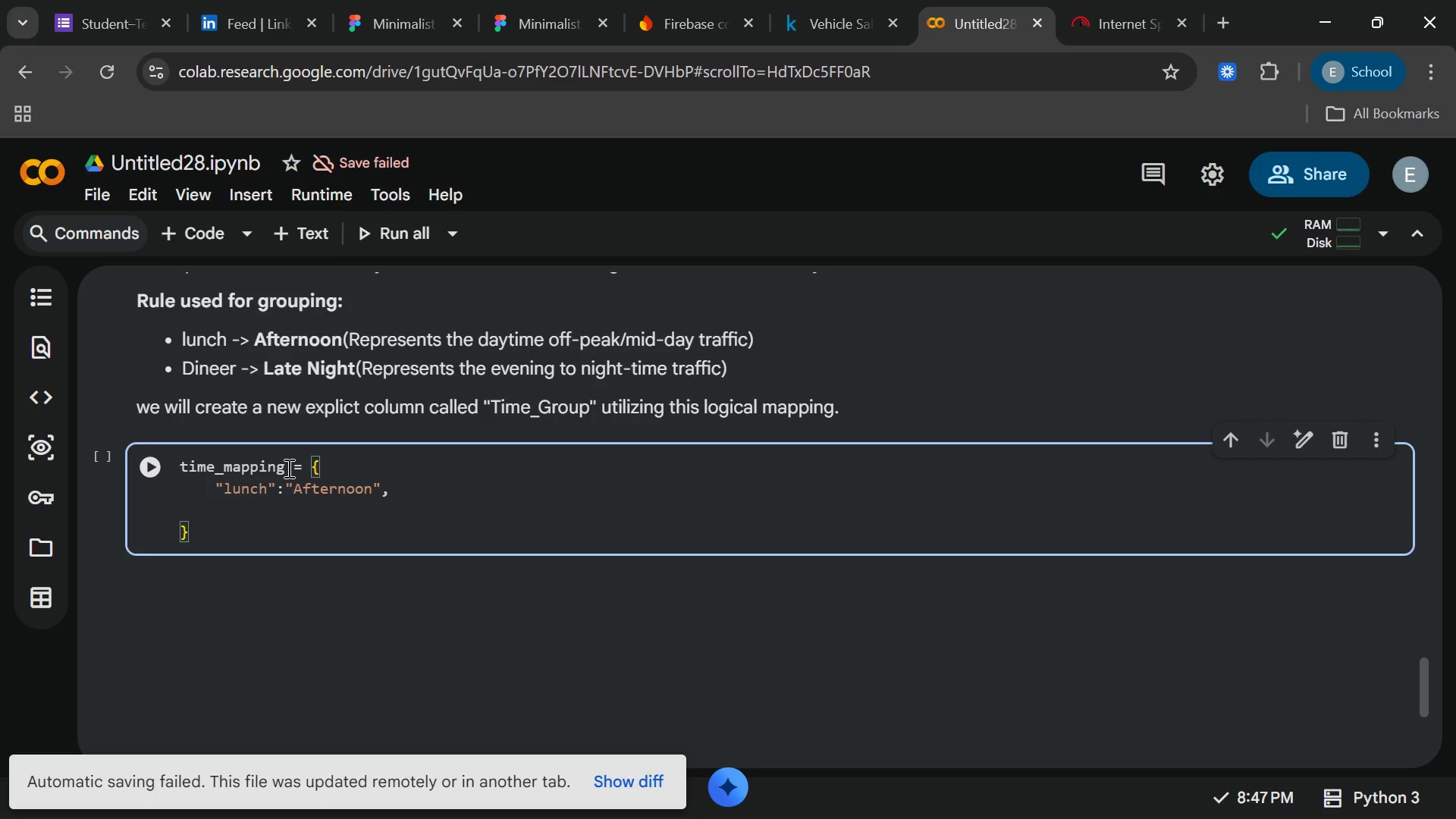 
type("Dinner)
 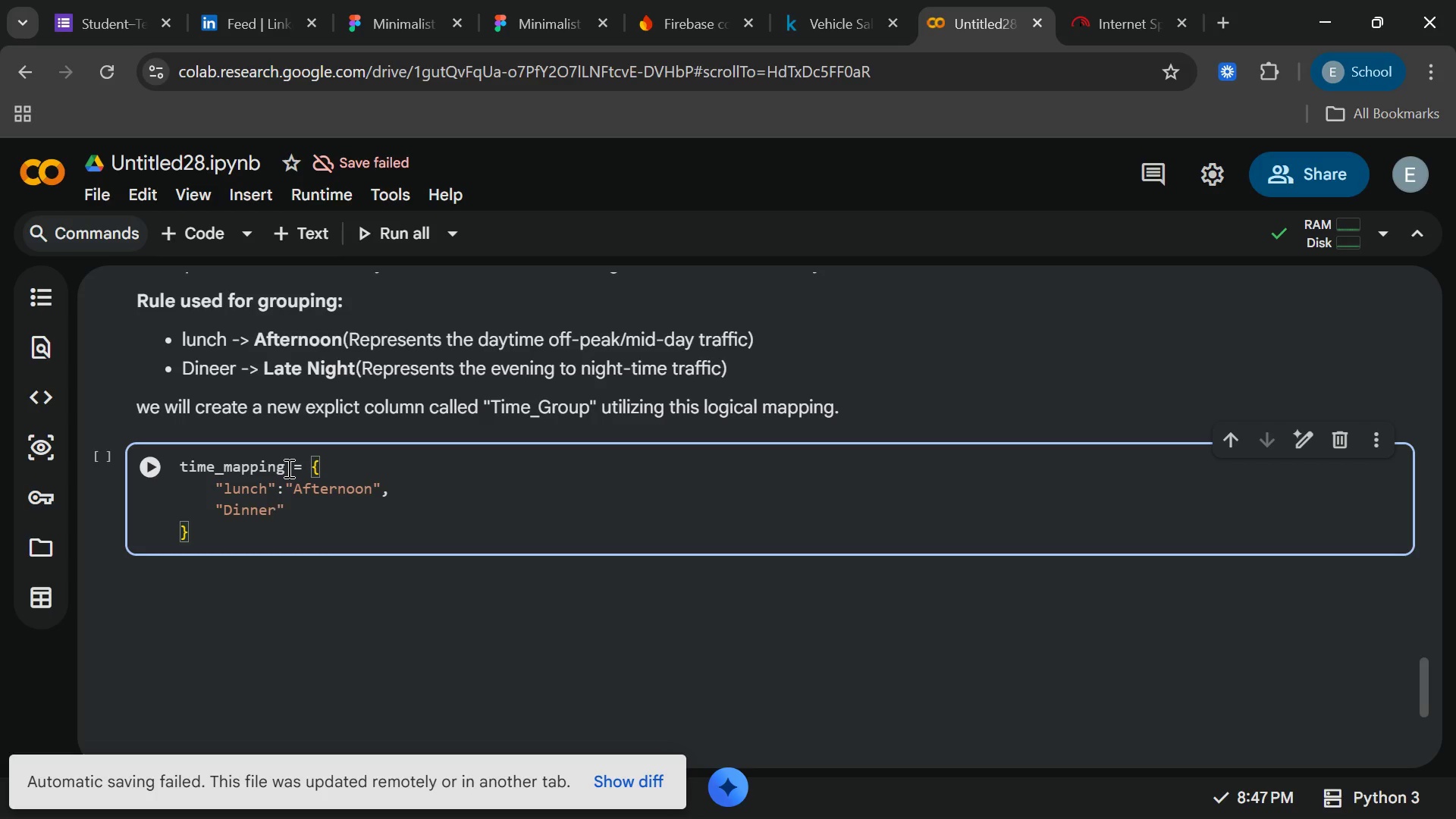 
key(ArrowRight)
 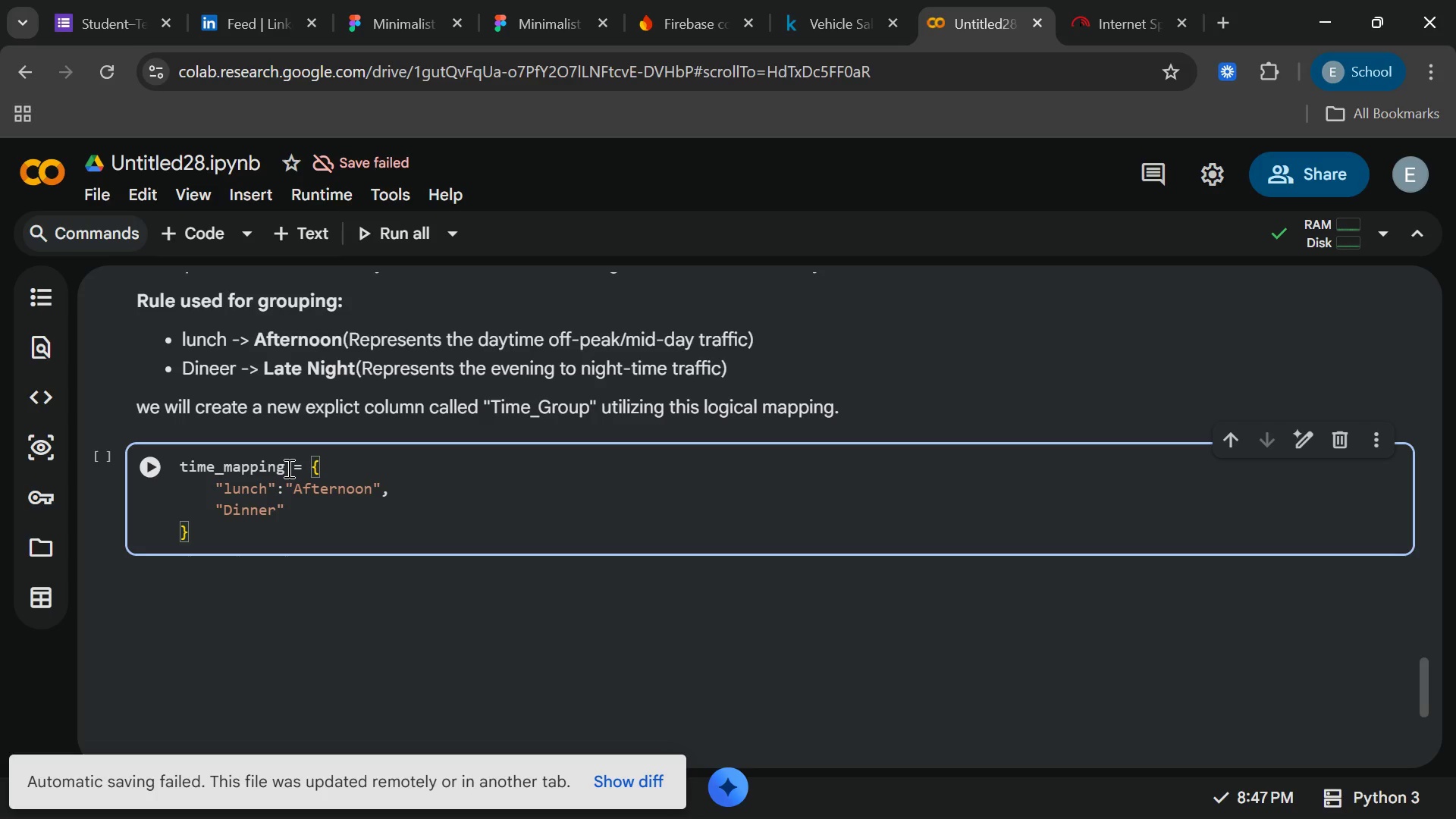 
type(: "LateN)
key(Backspace)
type( B)
key(Backspace)
type(Night)
 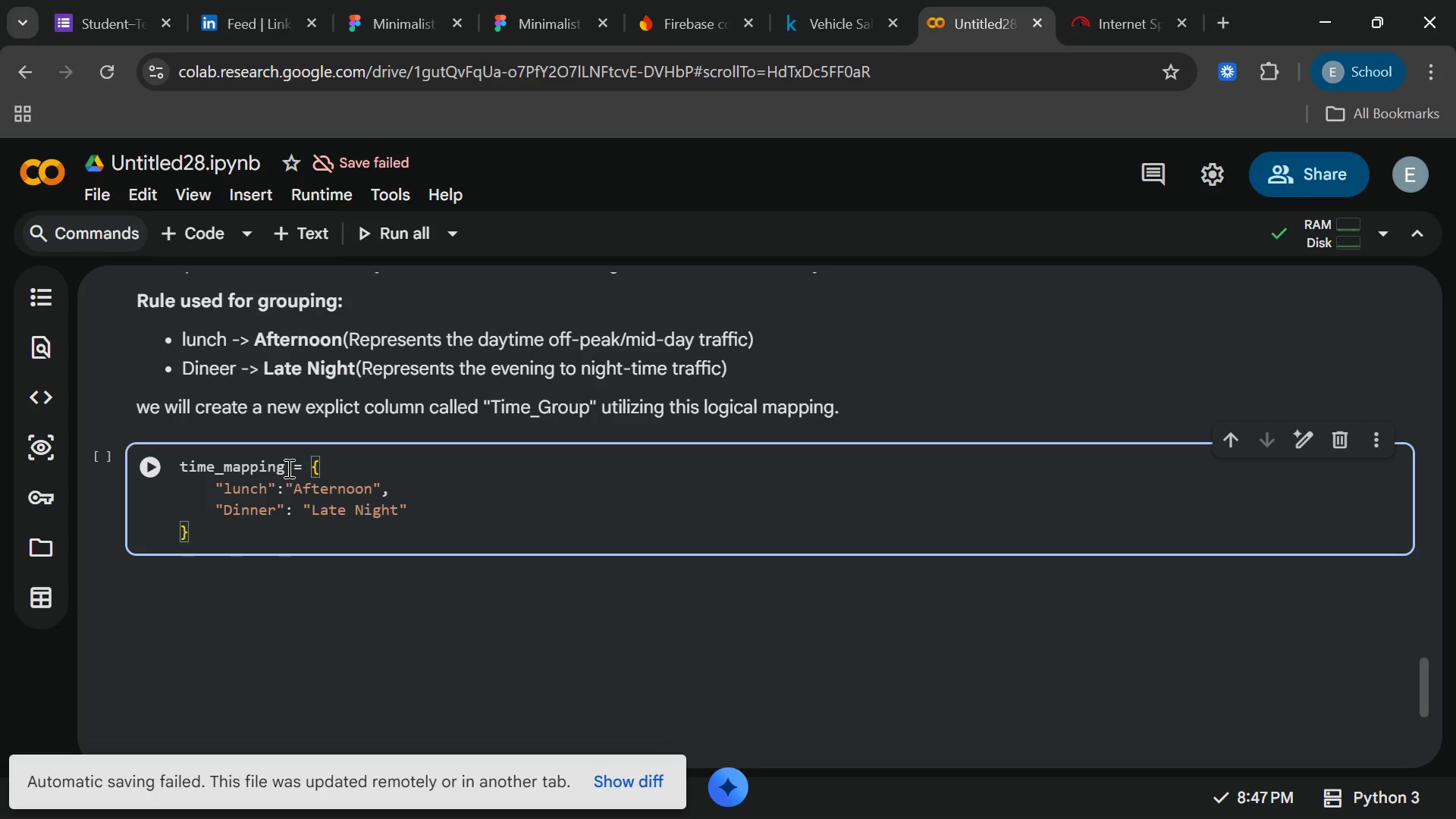 
key(ArrowDown)
 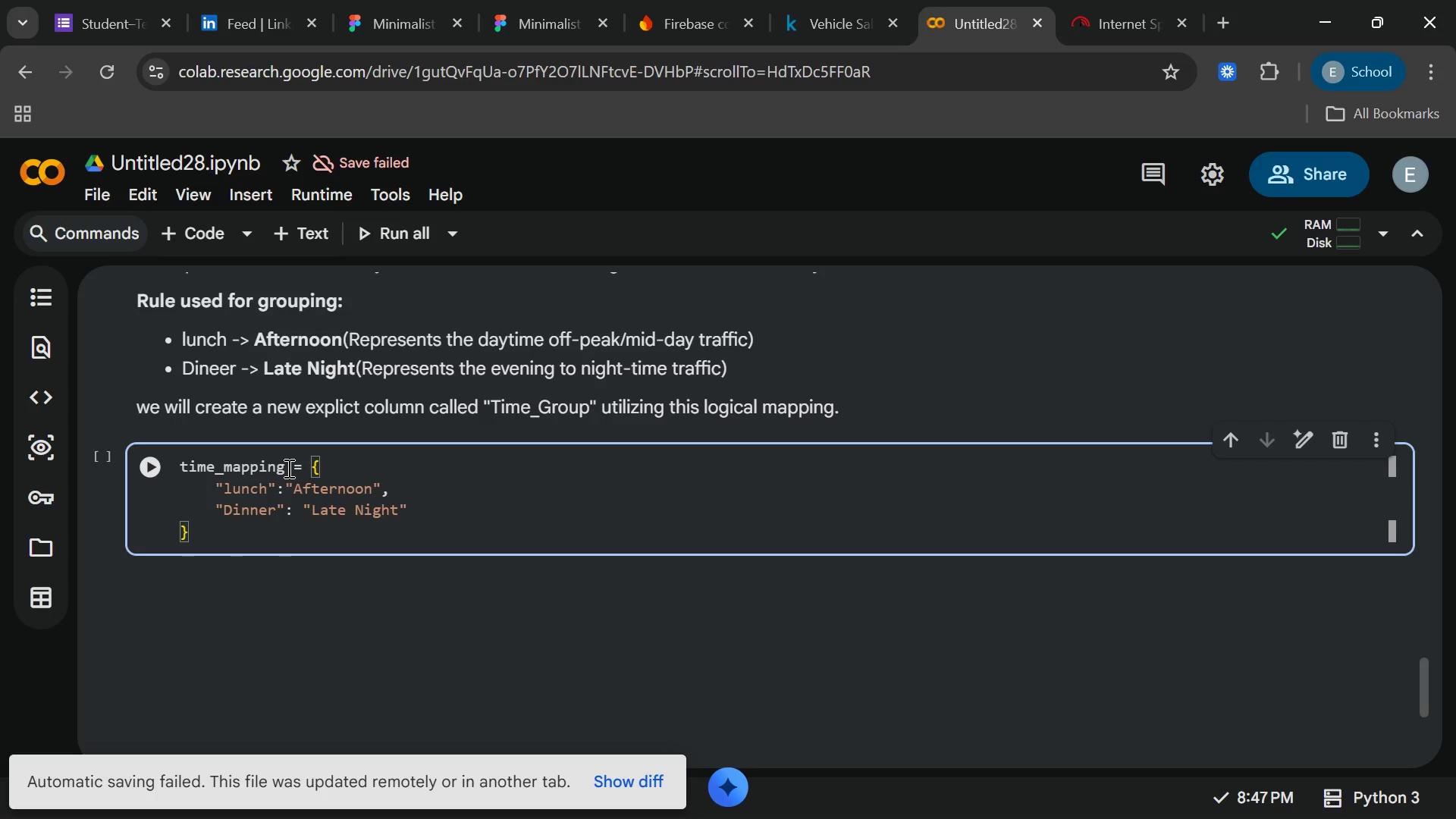 
key(Enter)
 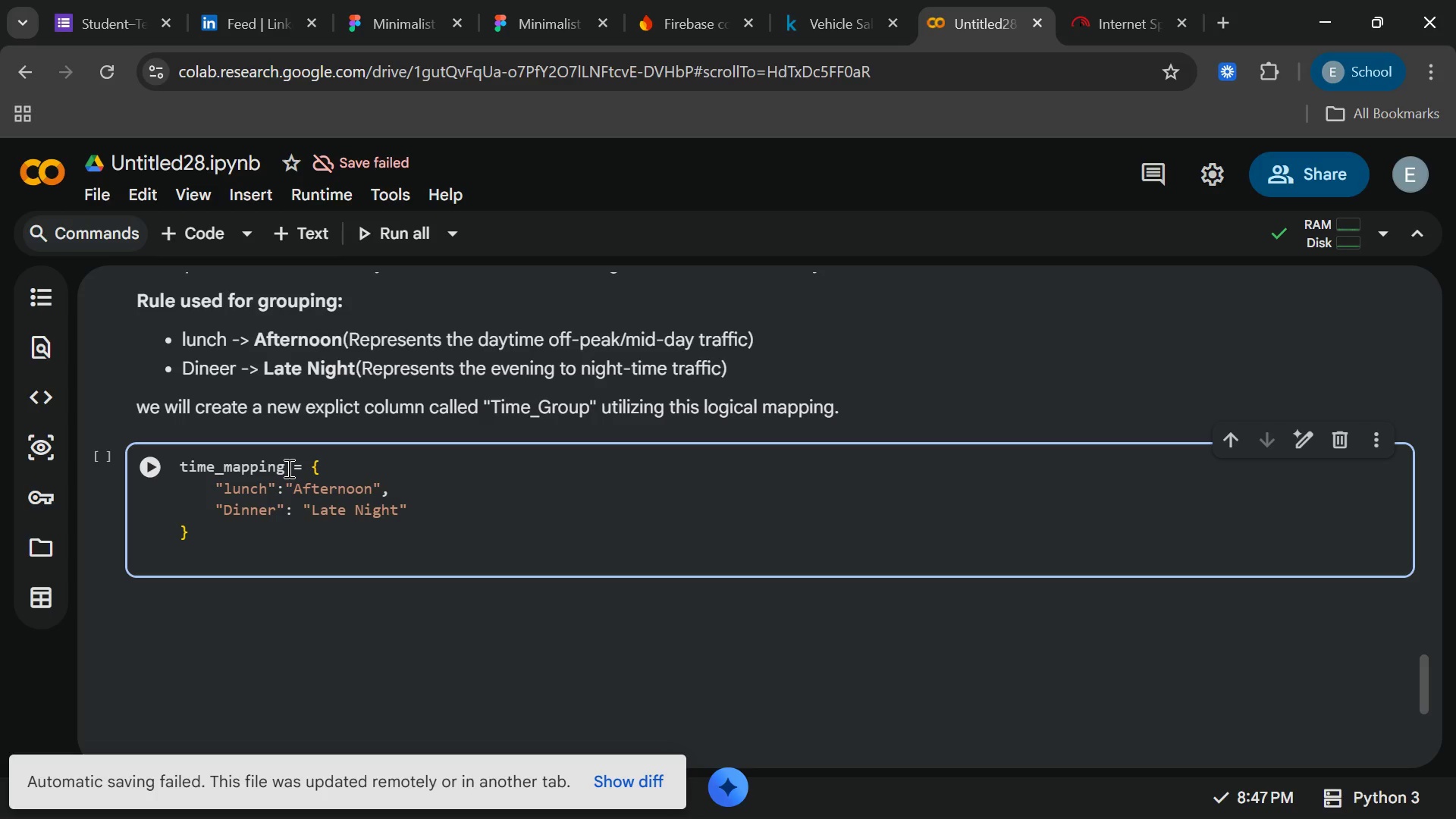 
key(Enter)
 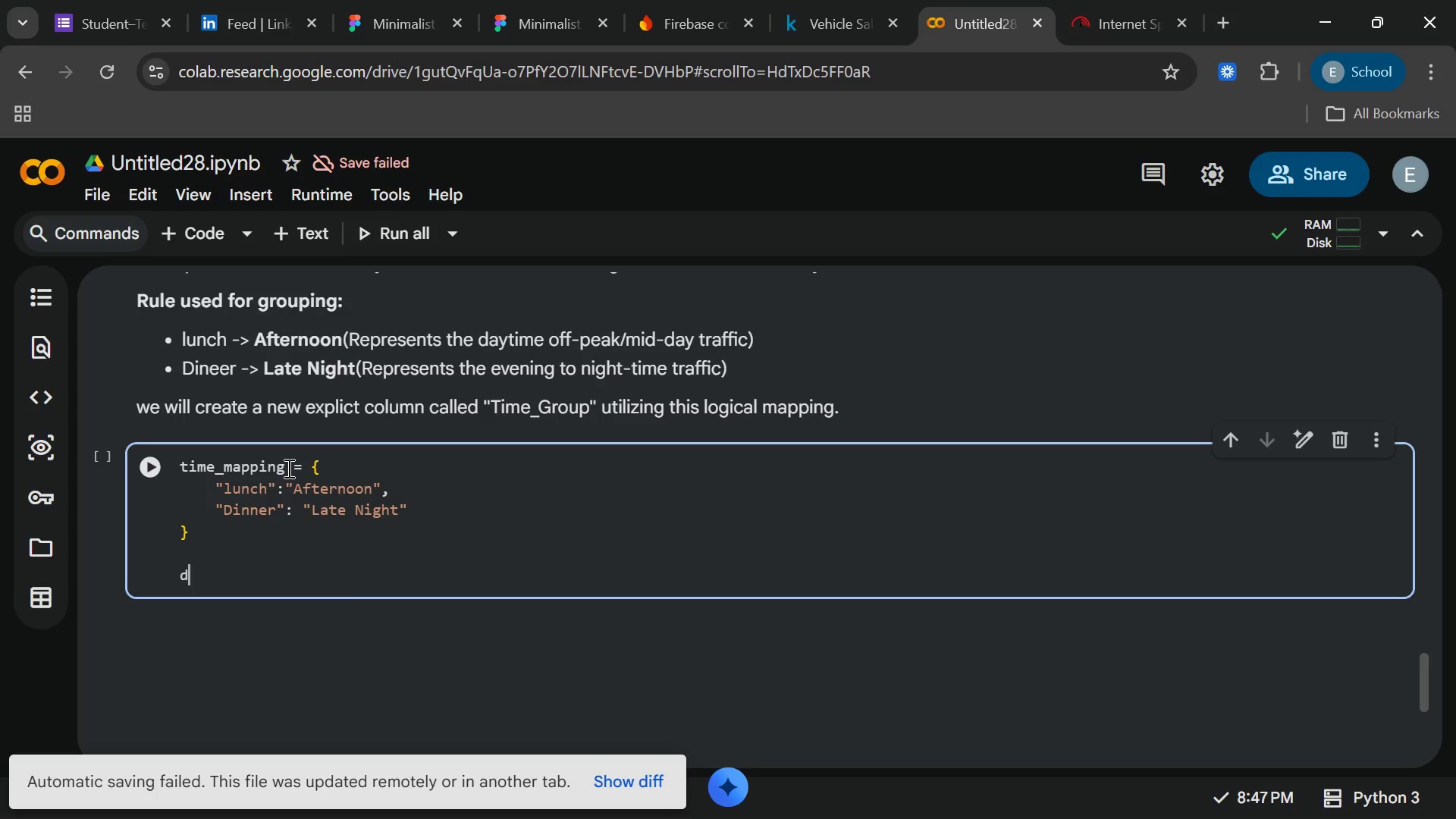 
type(df_clean)
 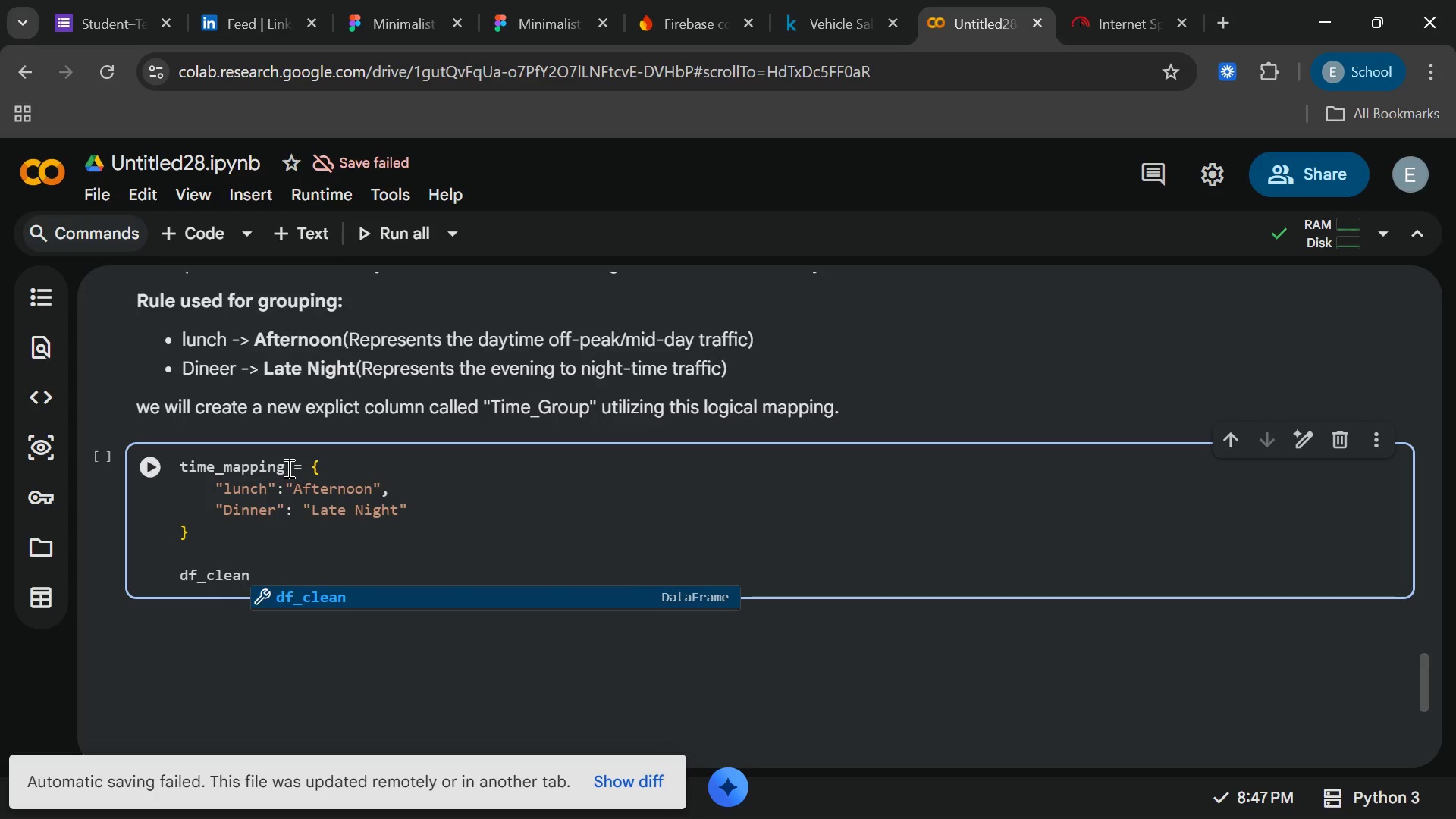 
key(Enter)
 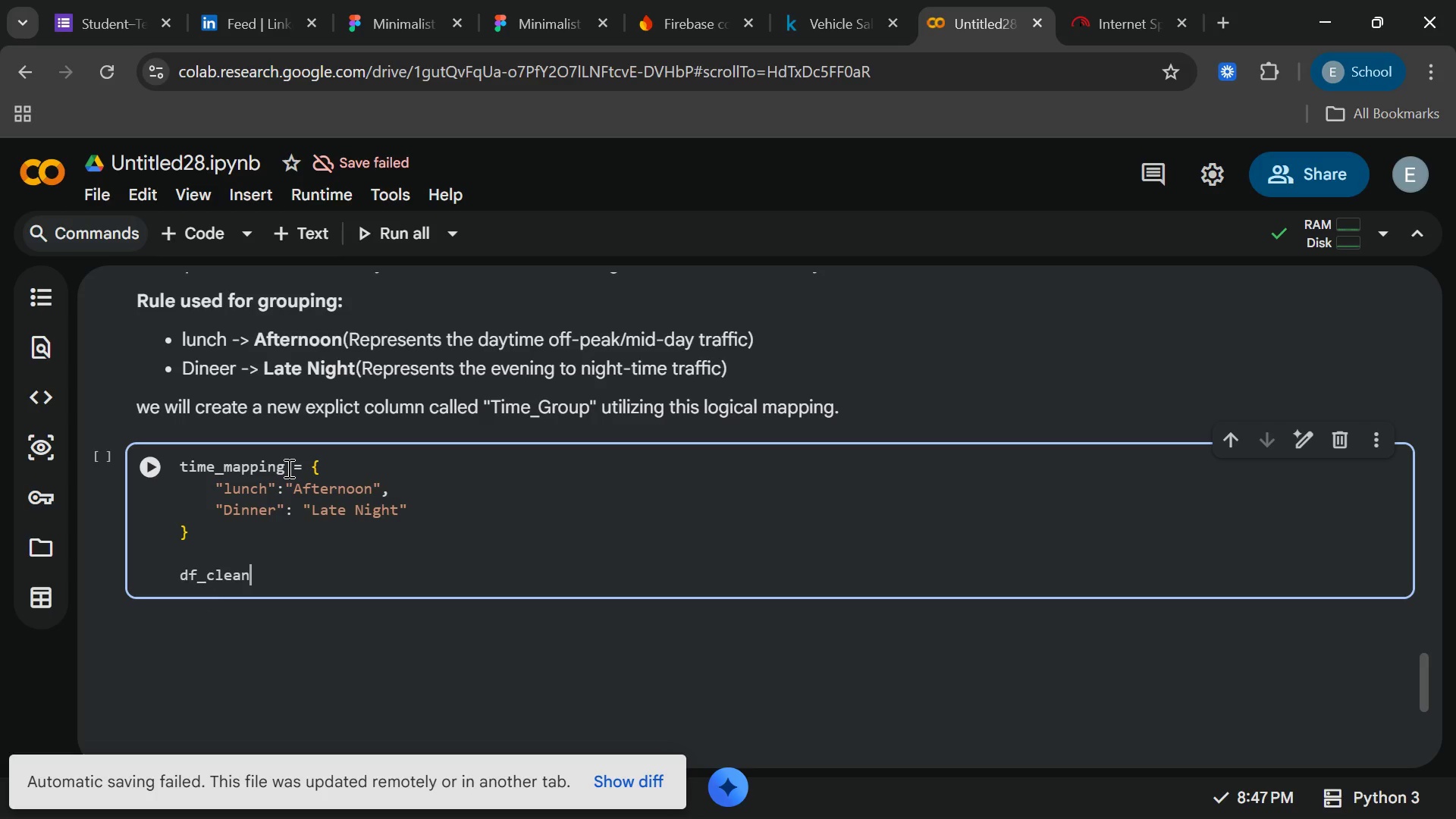 
type(["t)
key(Backspace)
type(Time)
 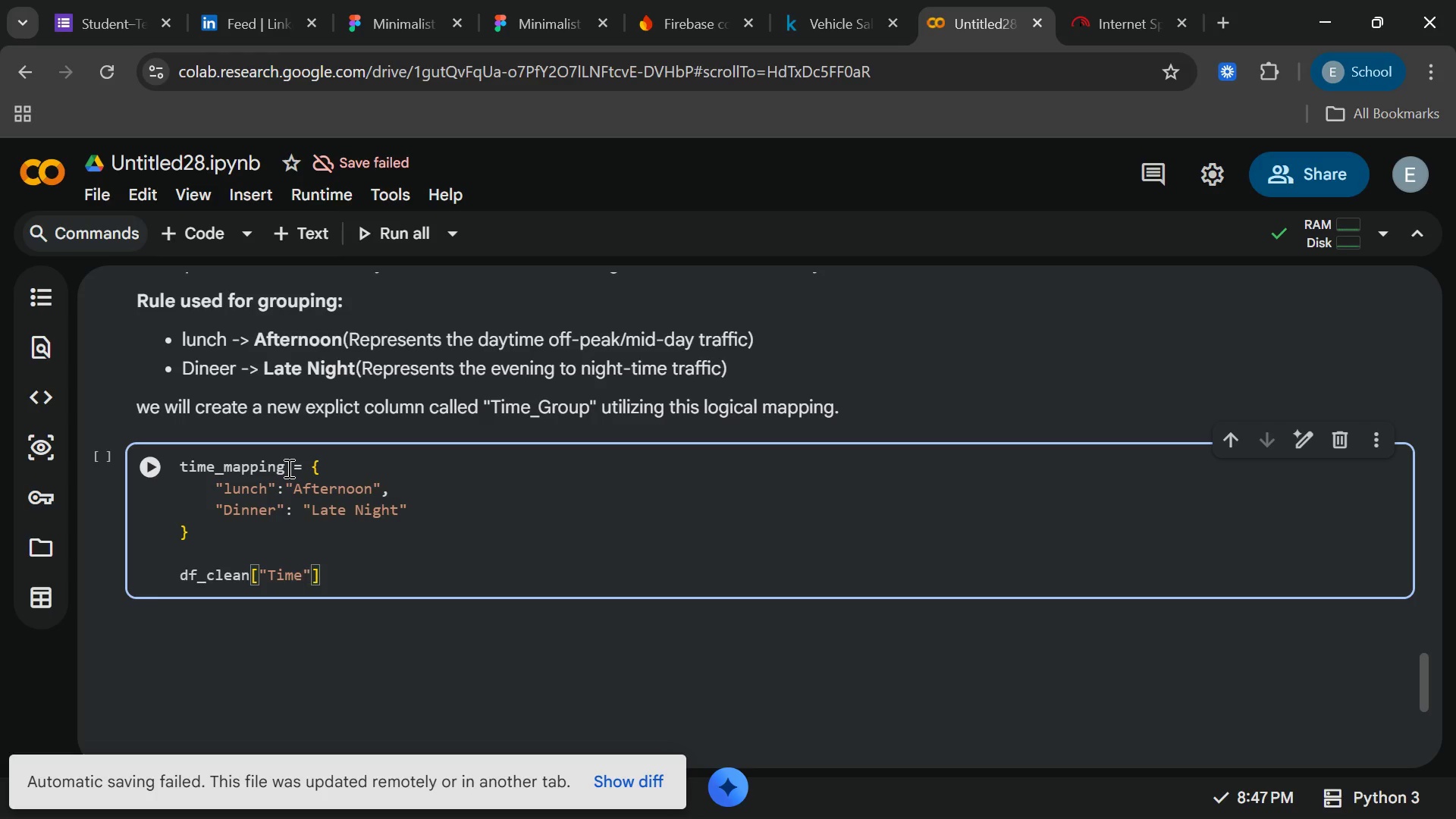 
wait(21.03)
 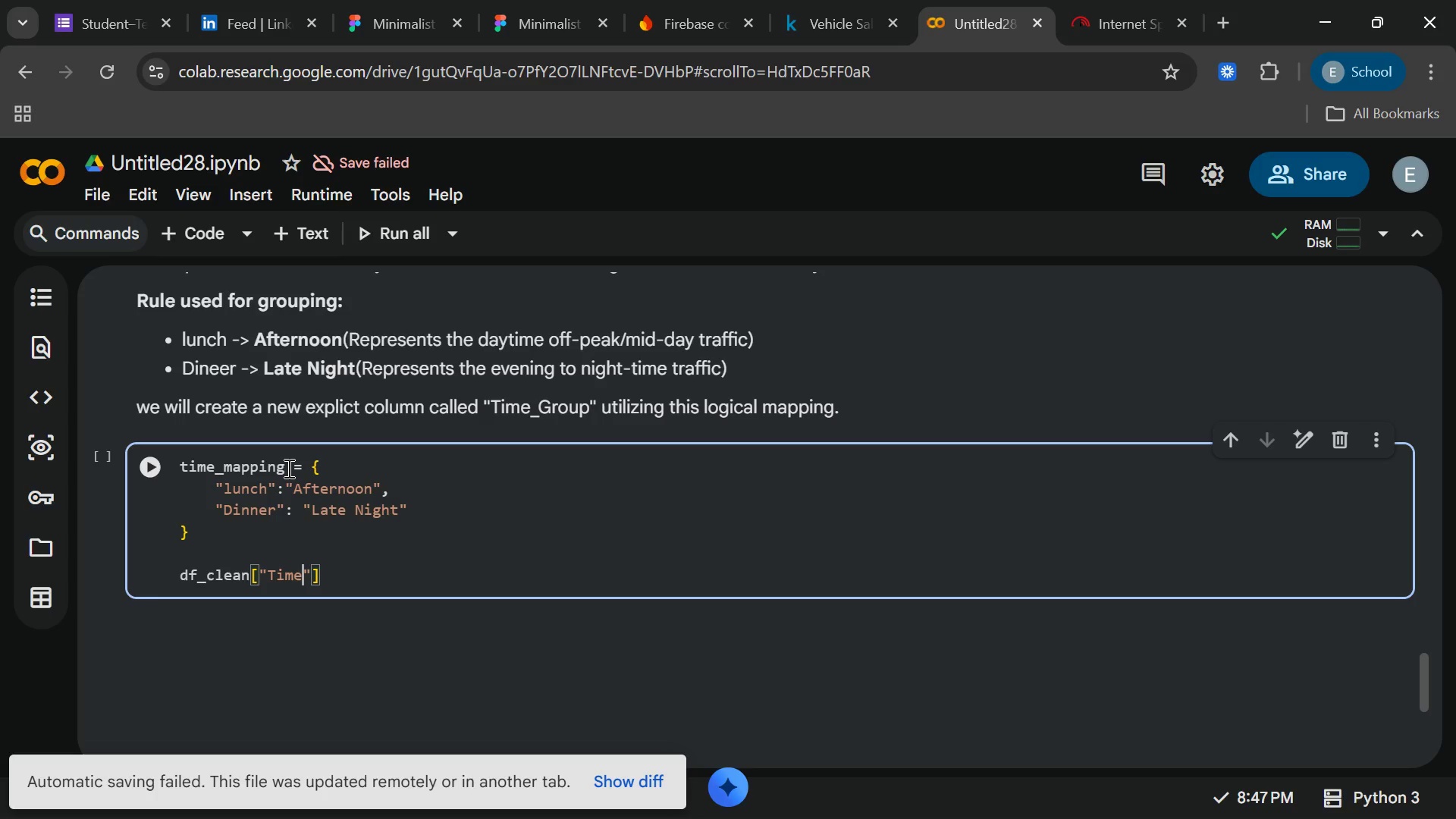 
key(Shift+Minus)
 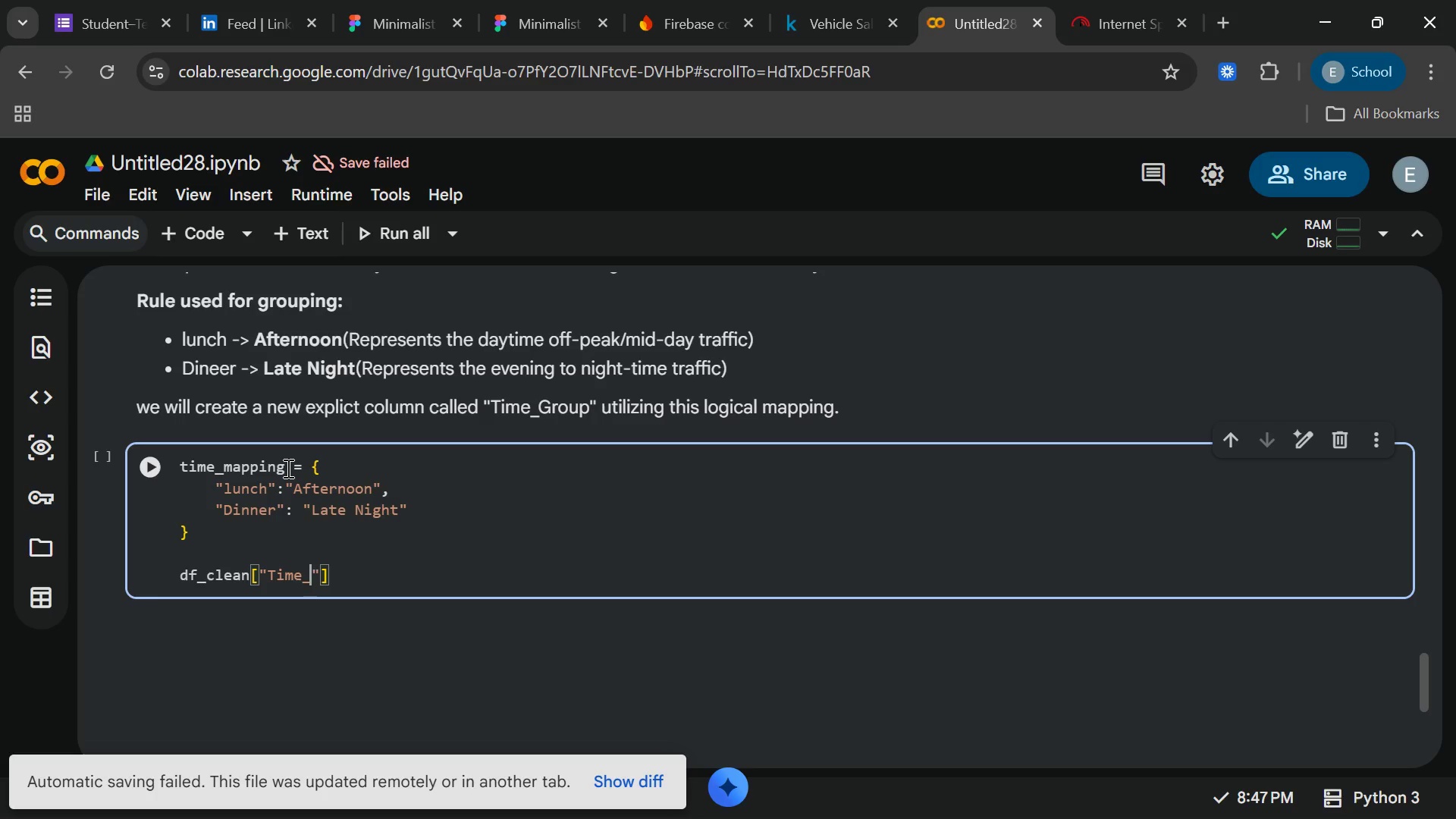 
type(Grup)
 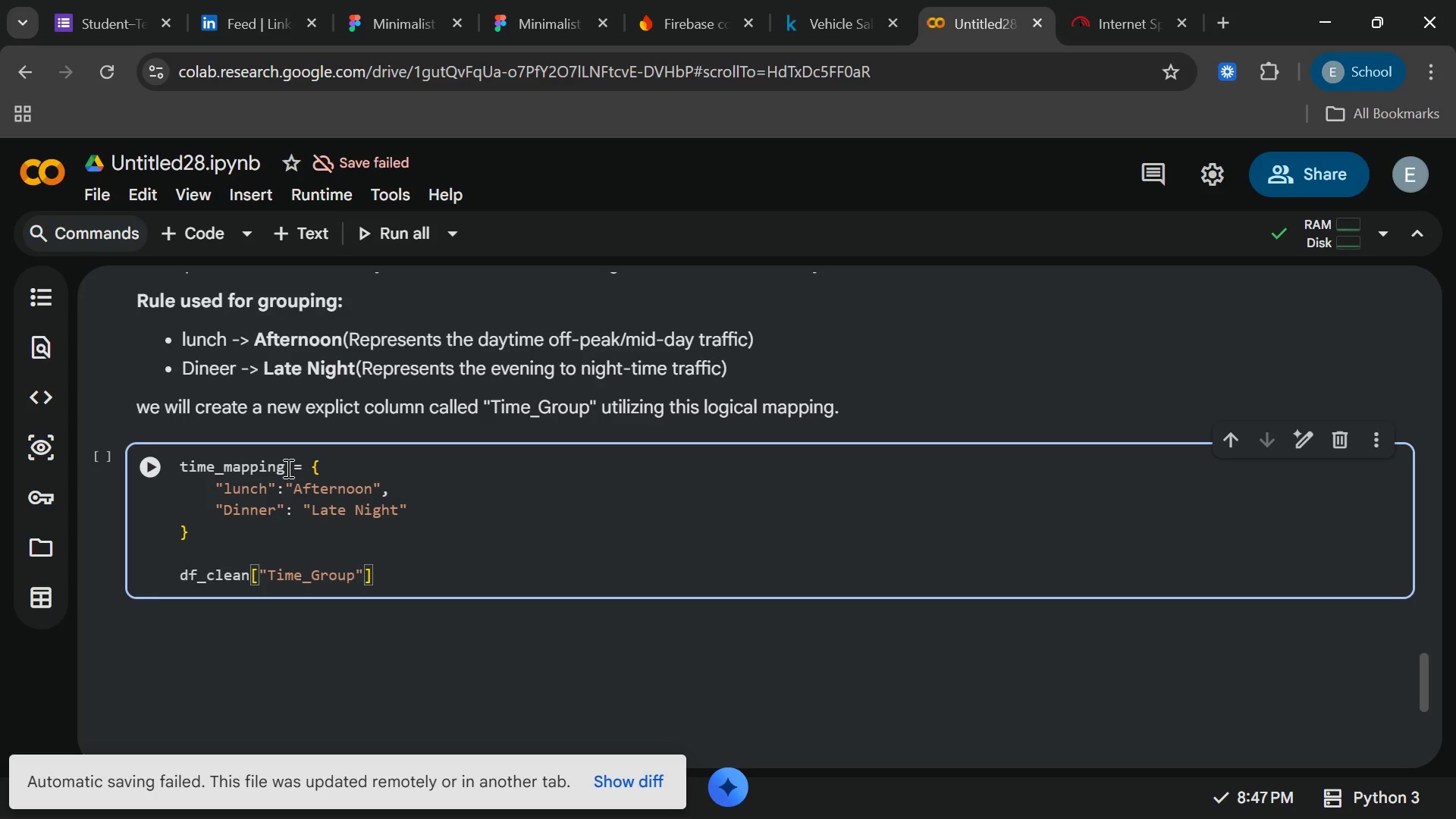 
hold_key(key=O, duration=0.36)
 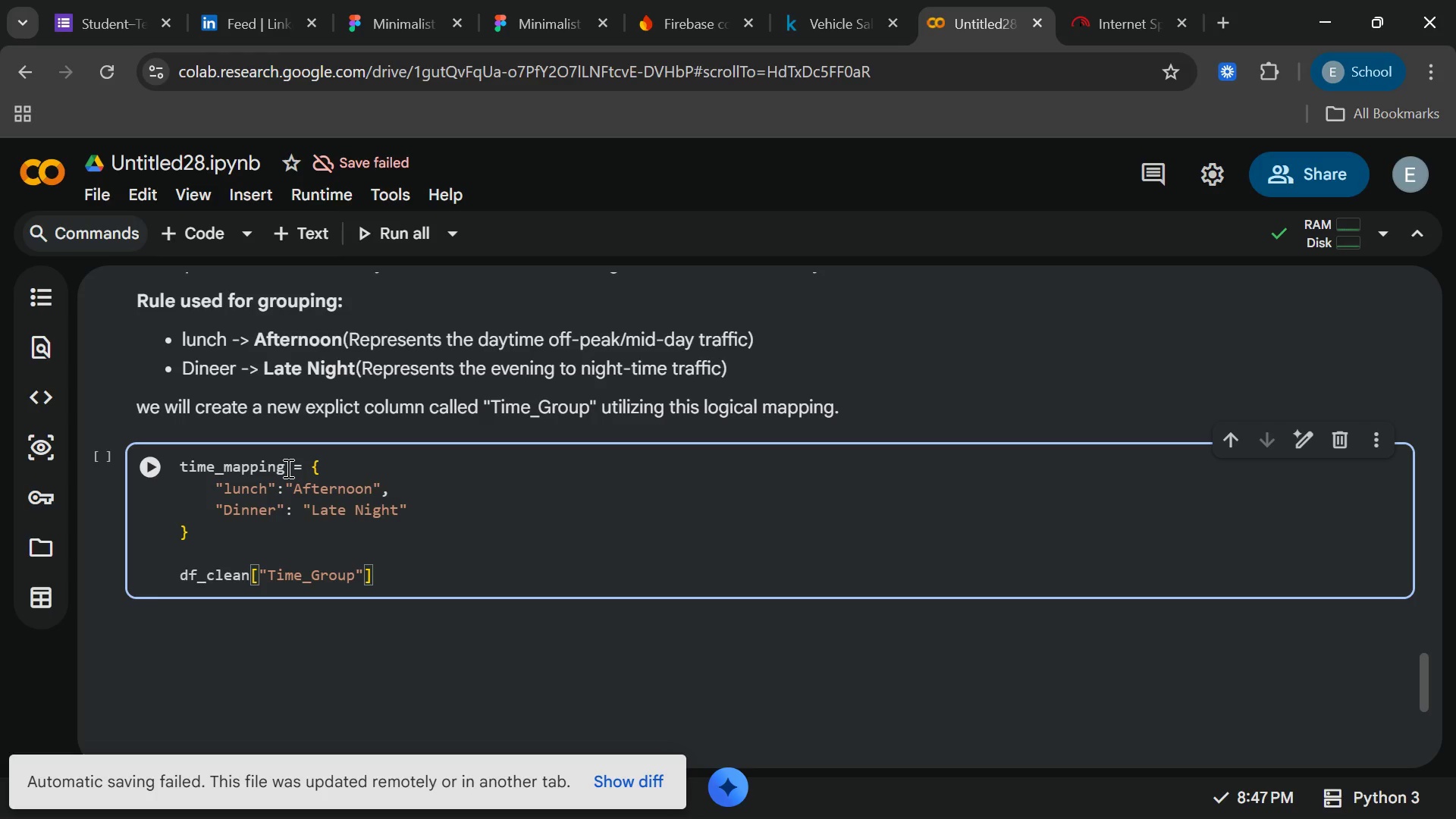 
key(ArrowRight)
 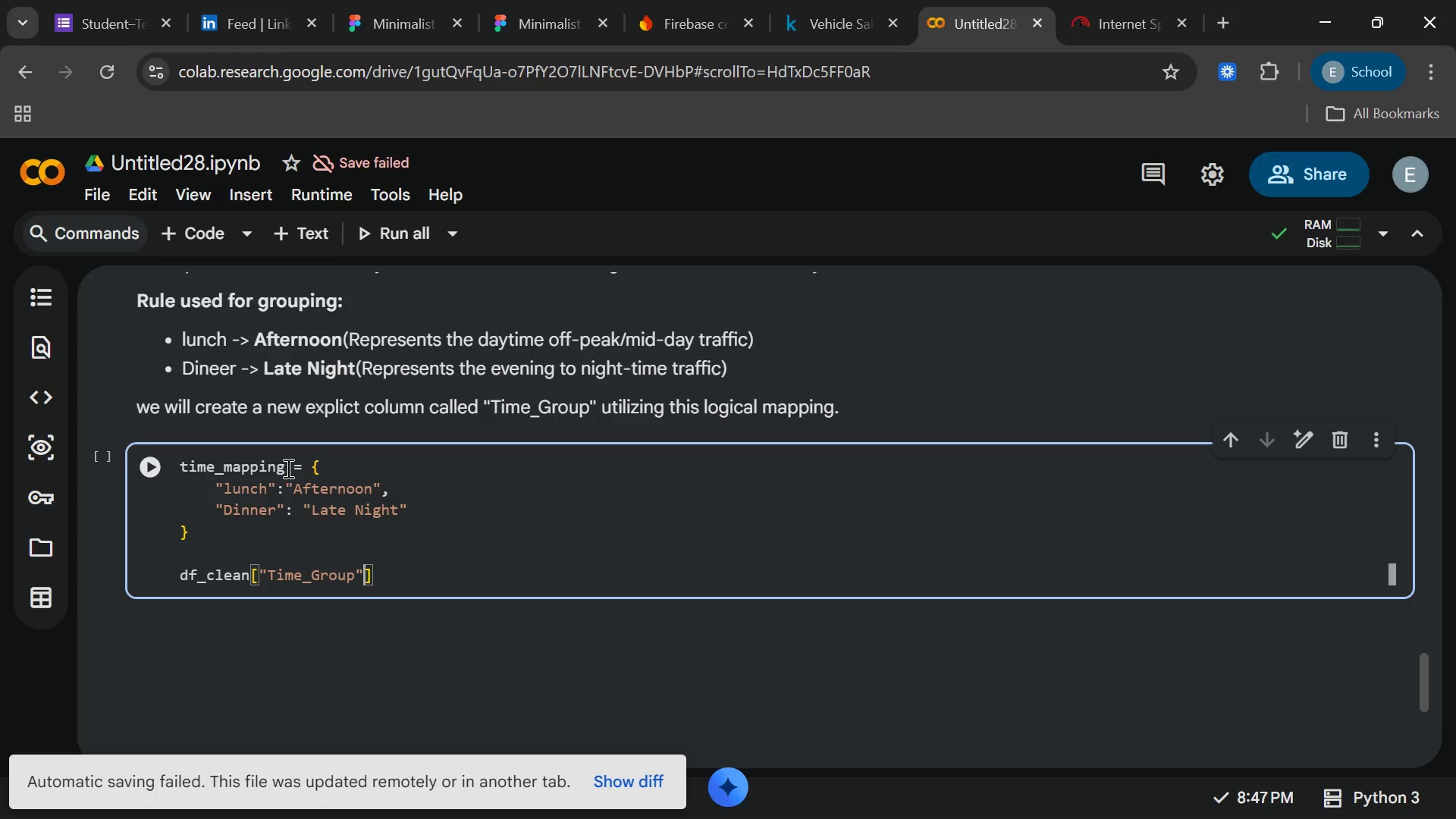 
key(ArrowRight)
 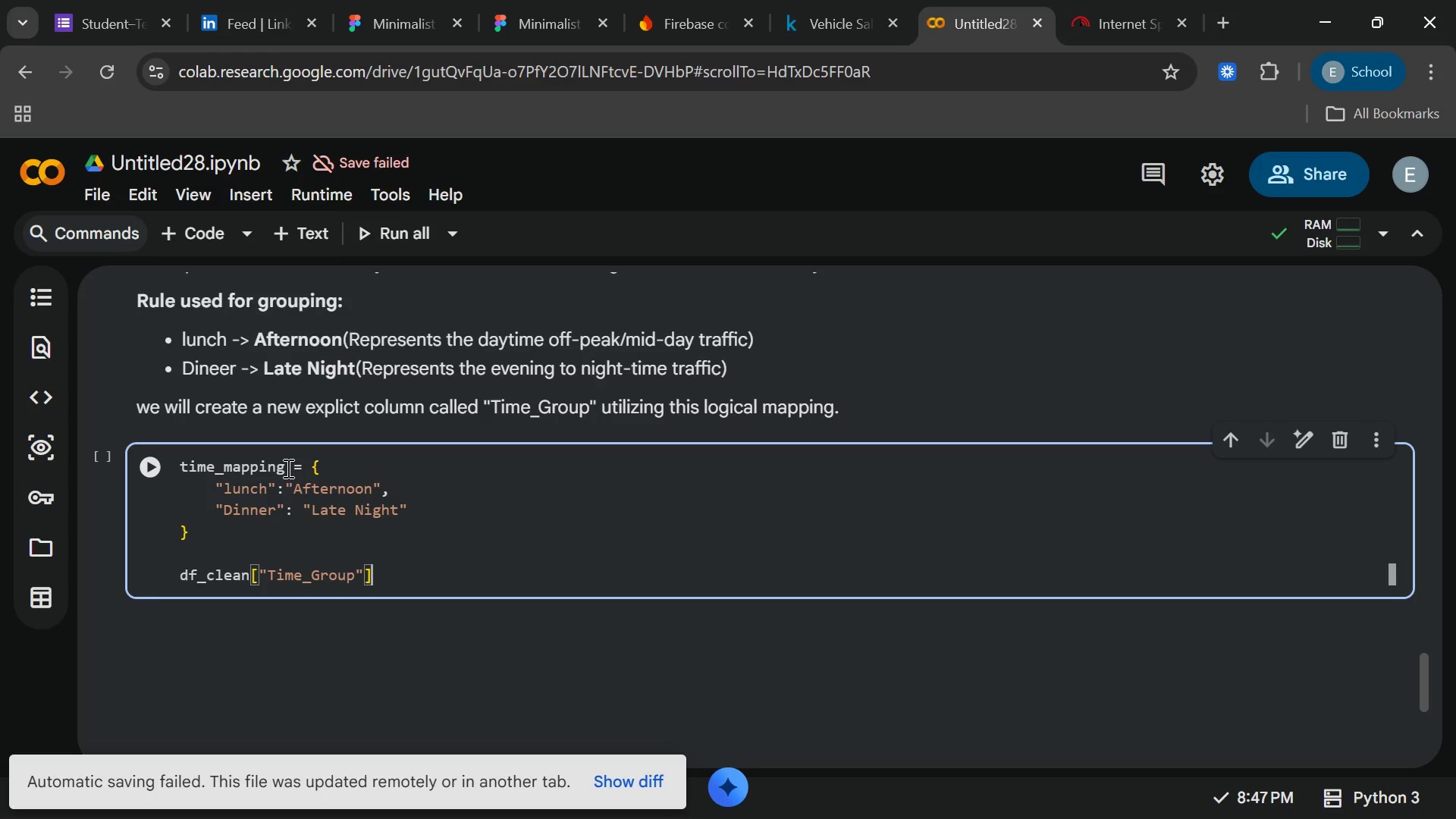 
key(Space)
 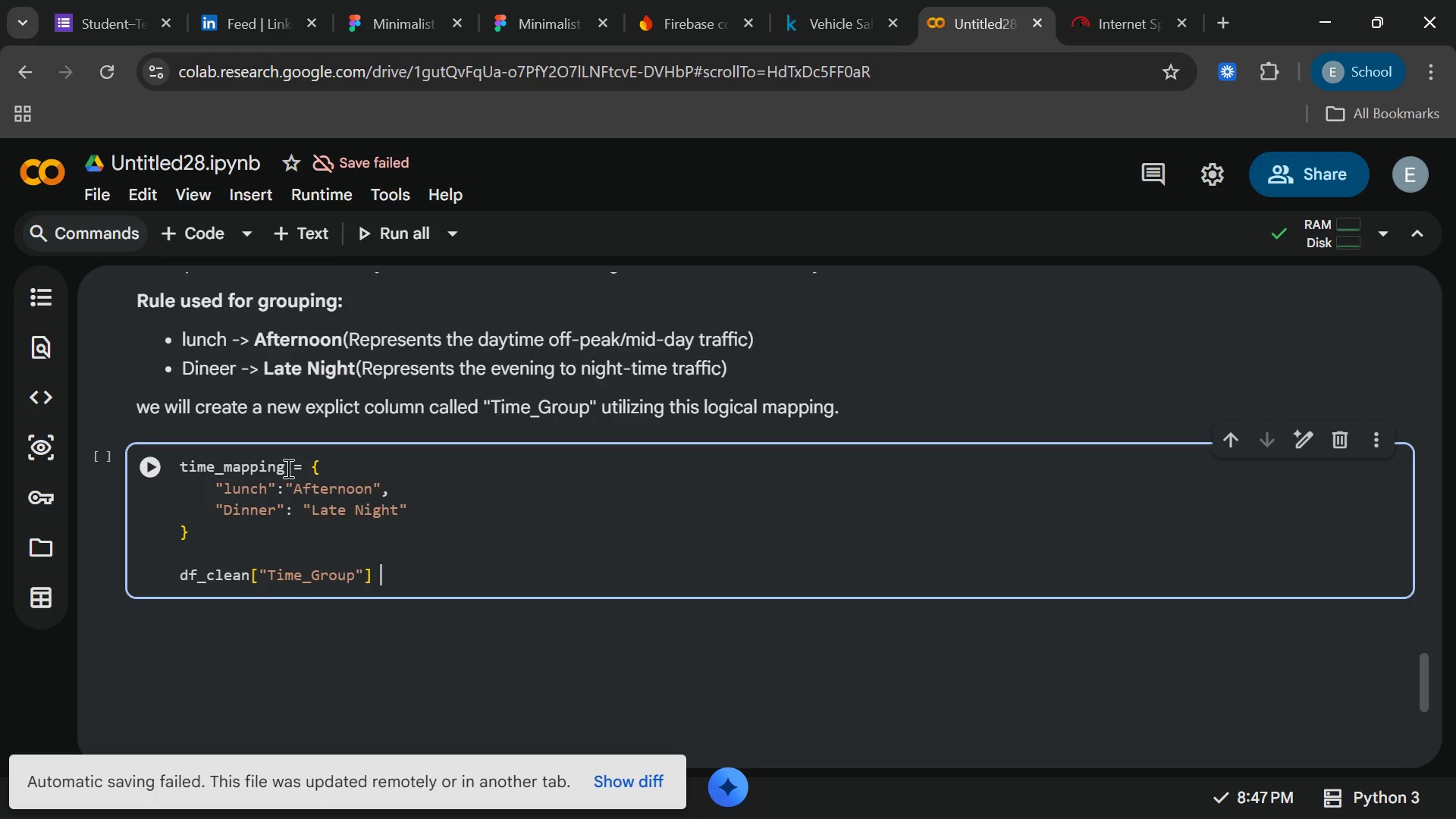 
key(Space)
 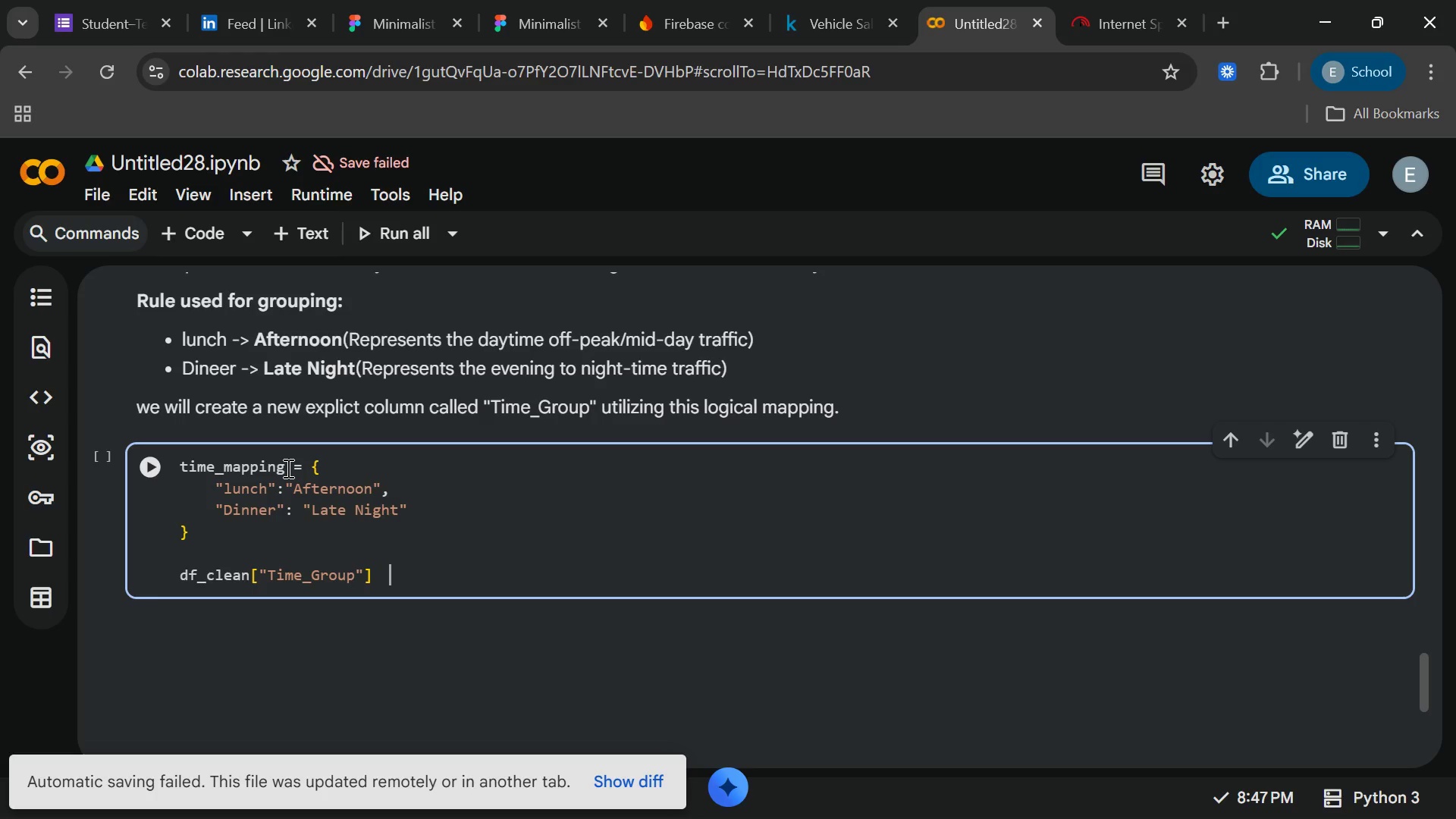 
key(Backspace)
 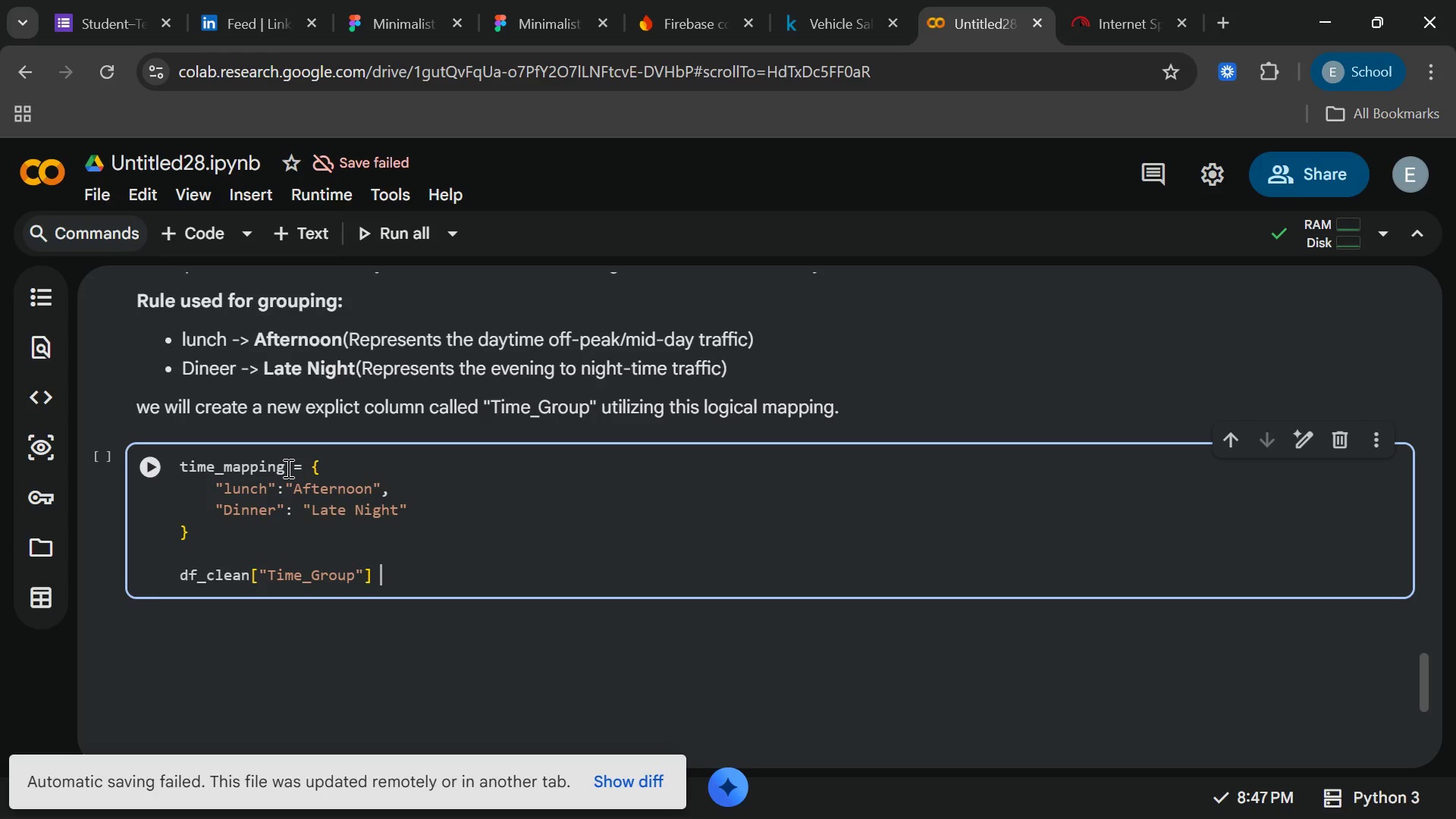 
key(Backspace)
 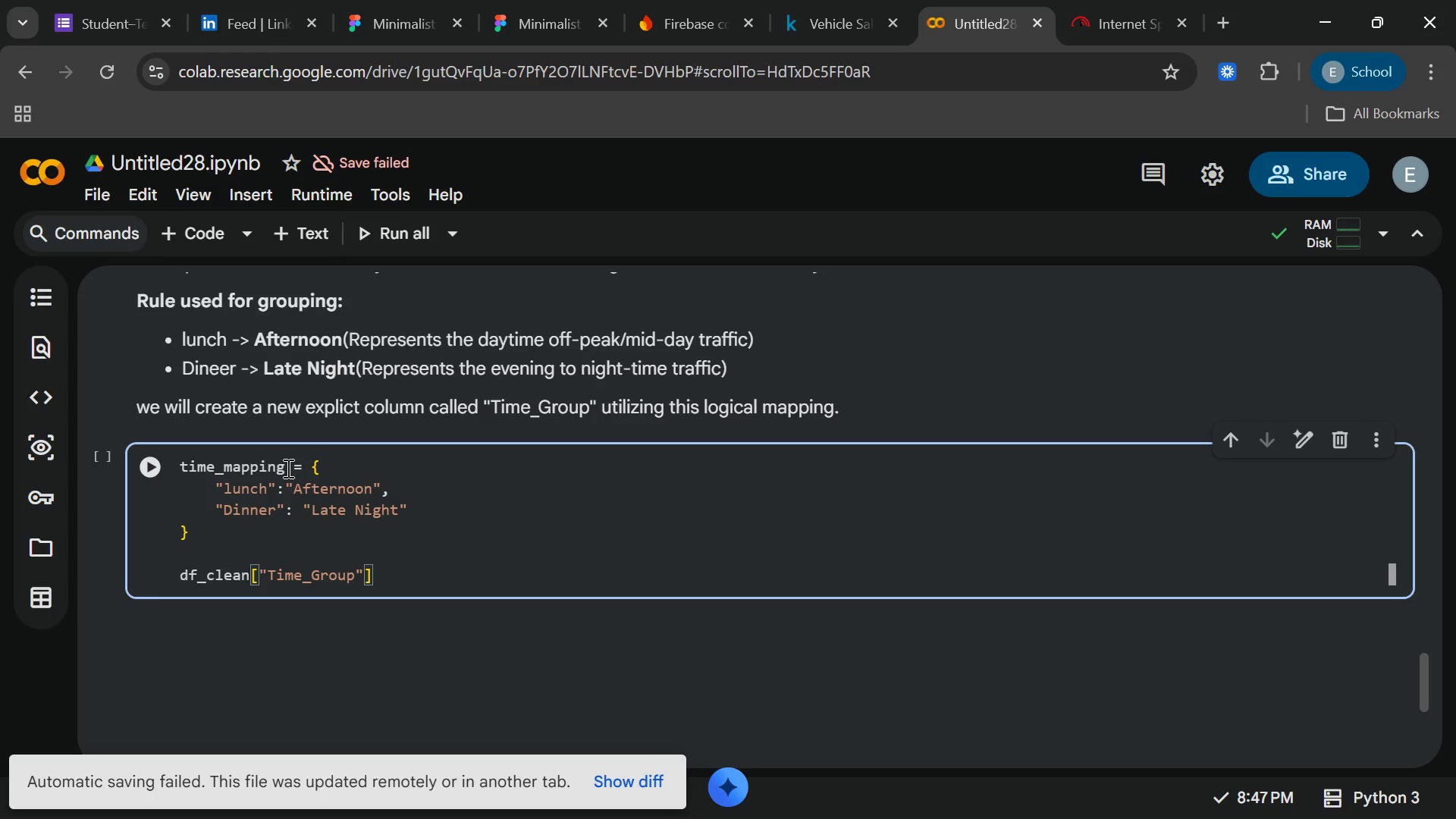 
key(Space)
 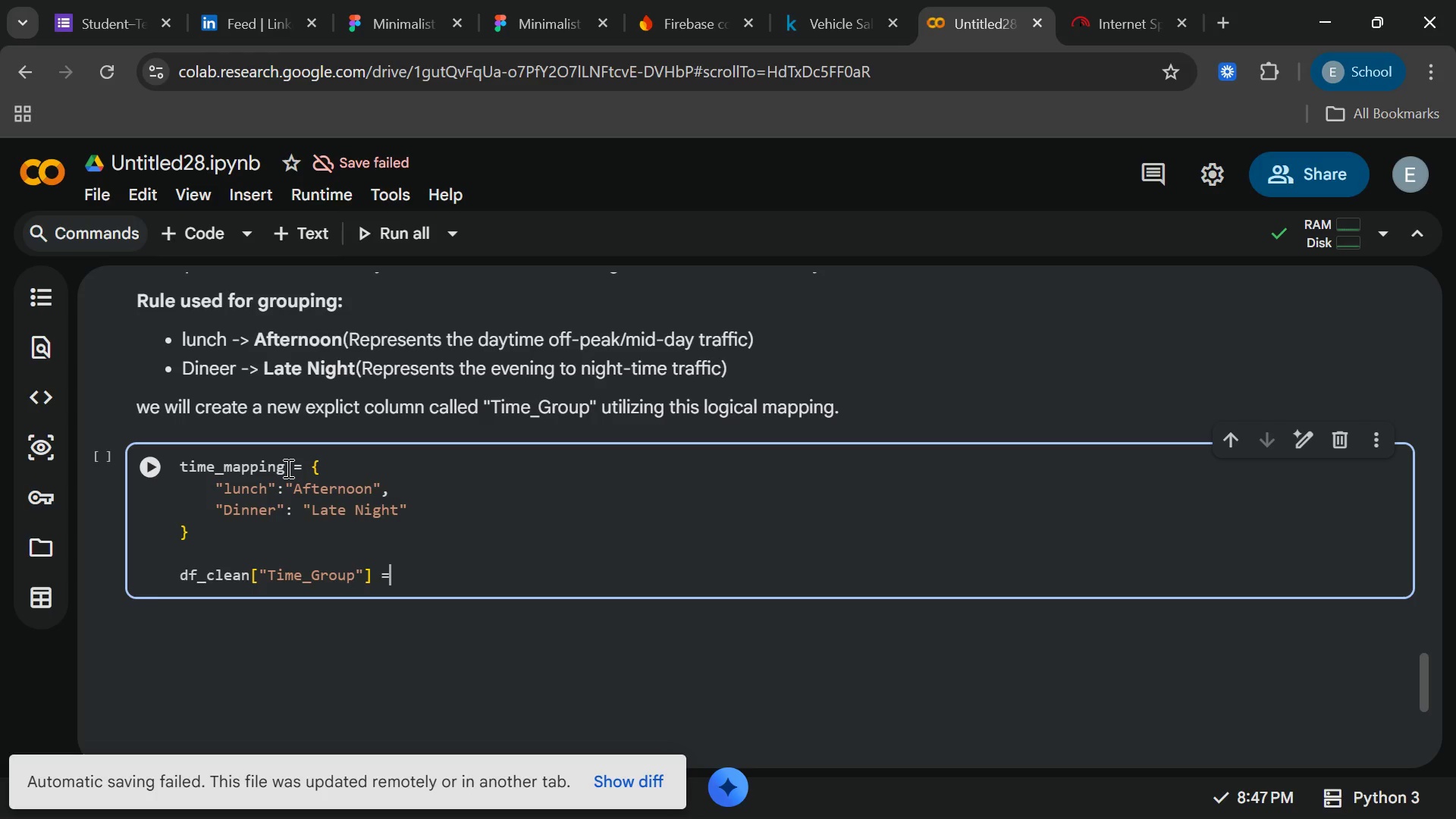 
key(Equal)
 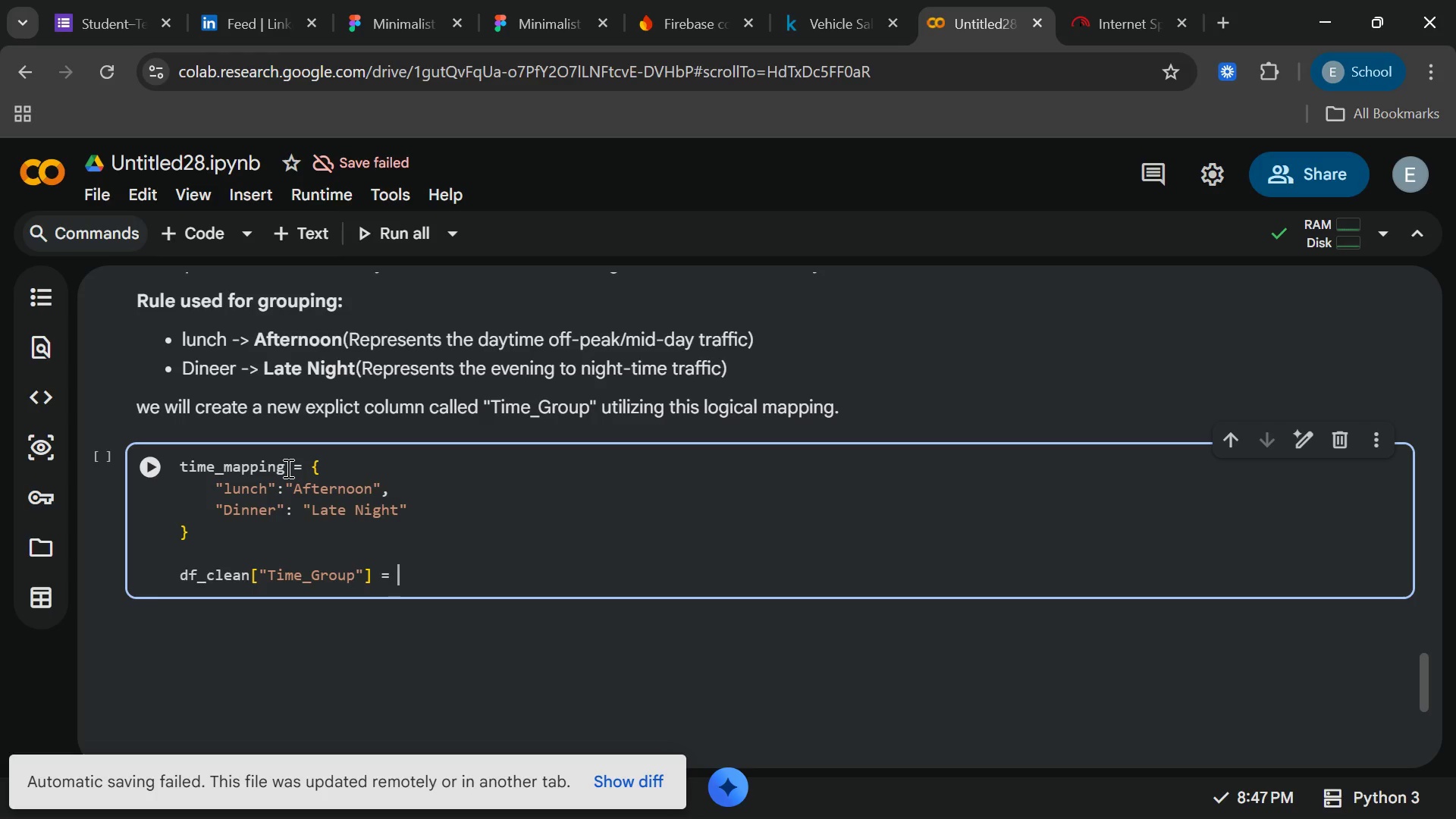 
key(Space)
 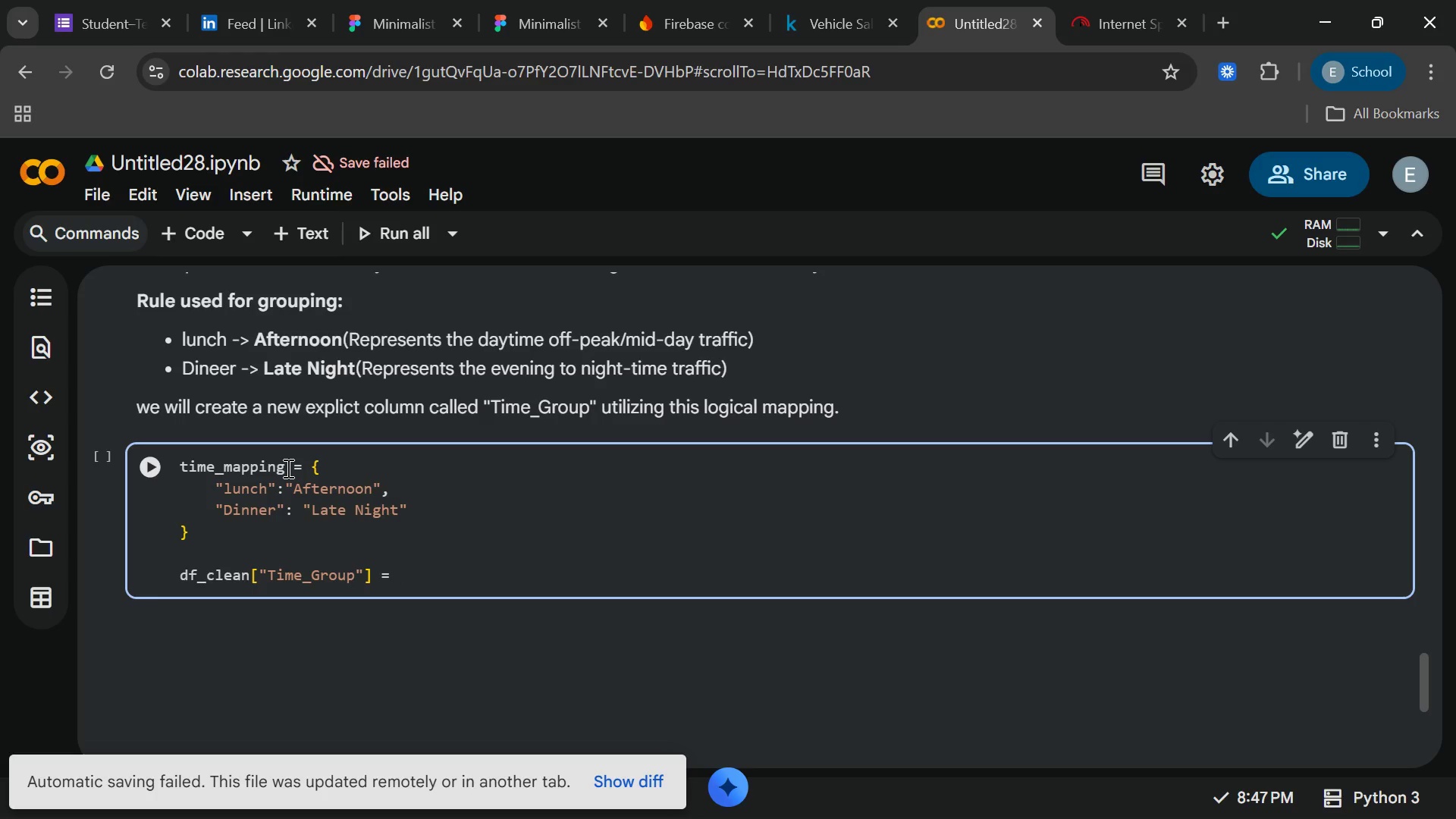 
type(df_clean["time)
 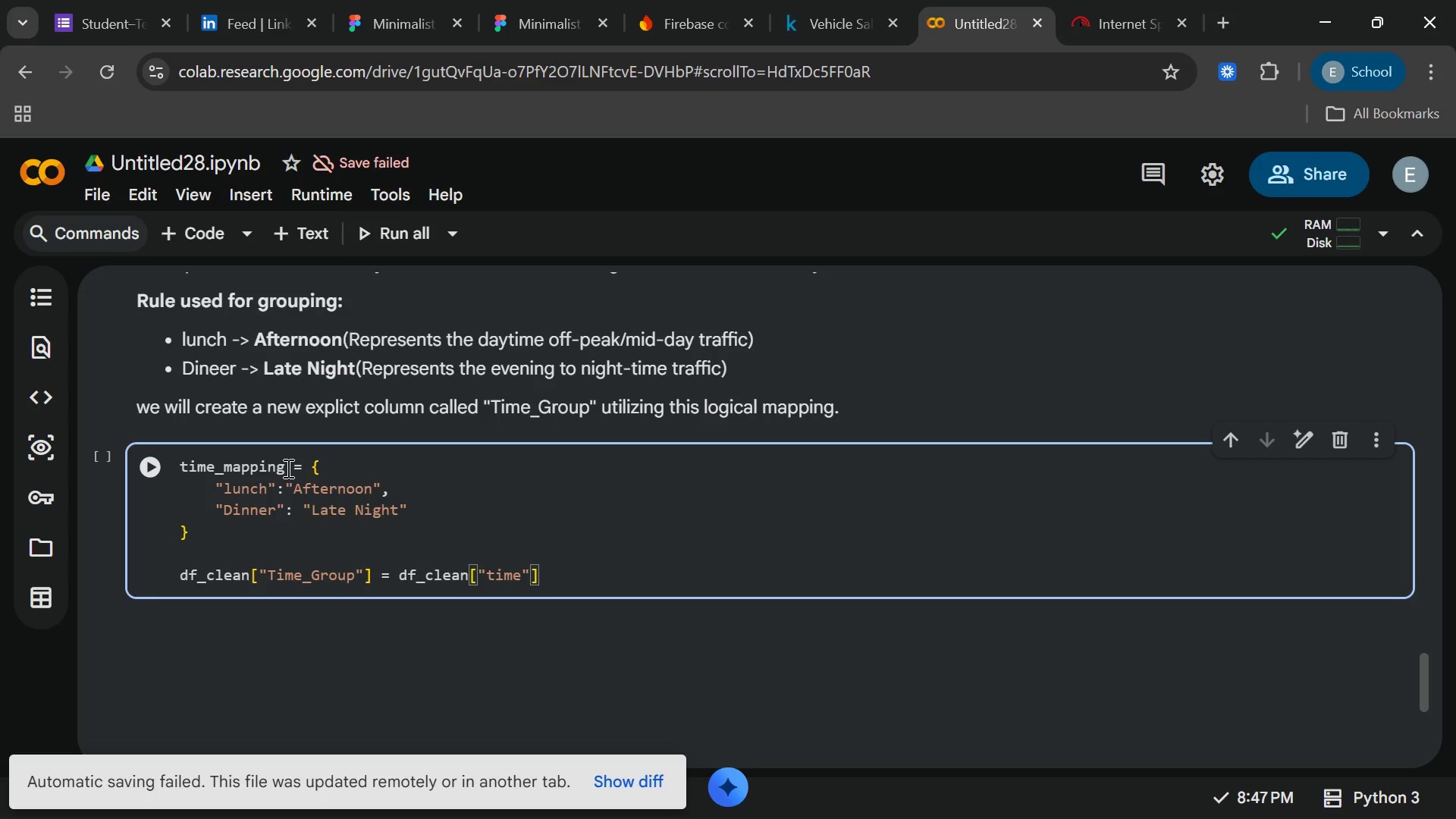 
key(ArrowRight)
 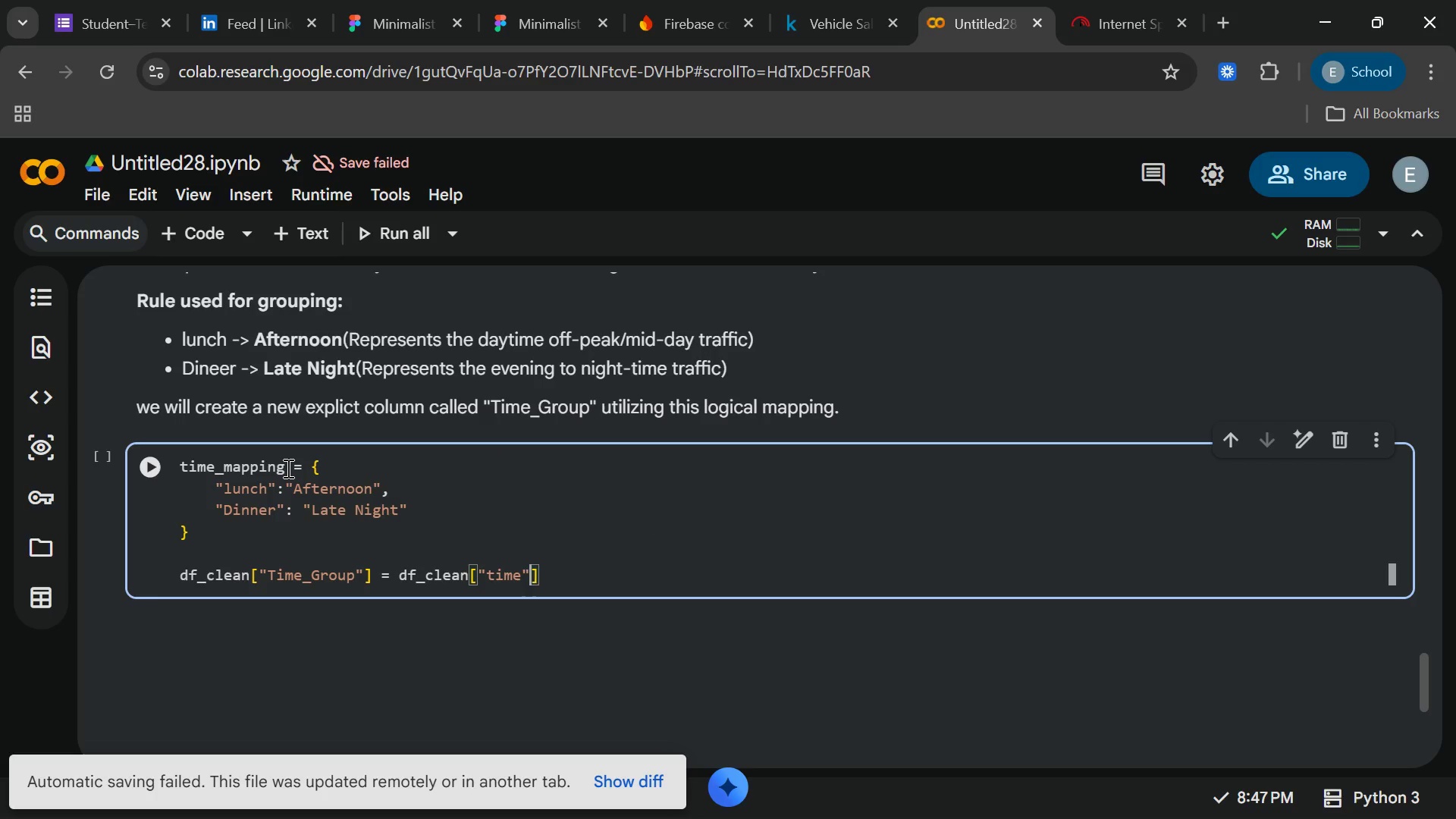 
key(ArrowRight)
 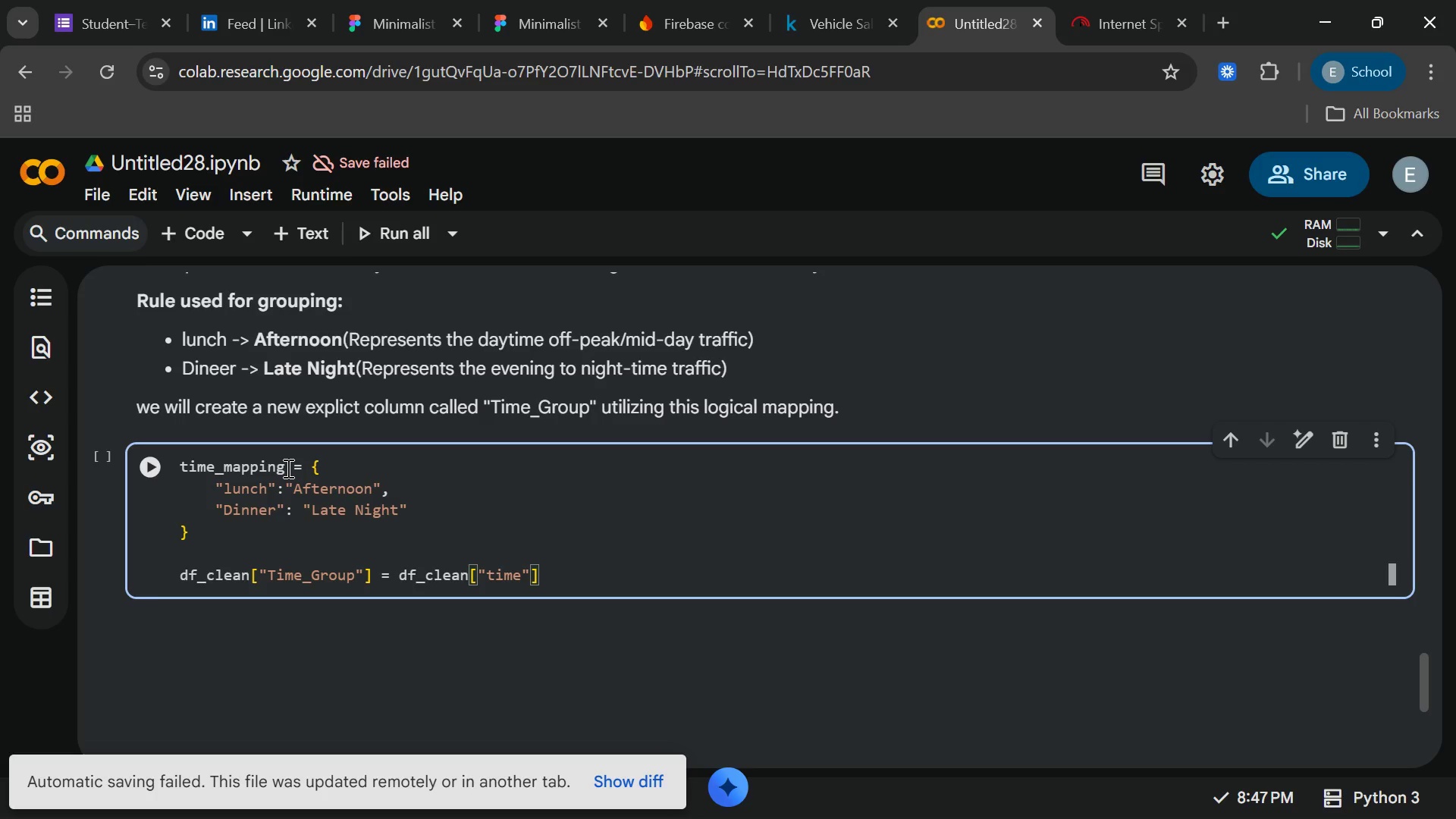 
type(.map(time_mapping)
 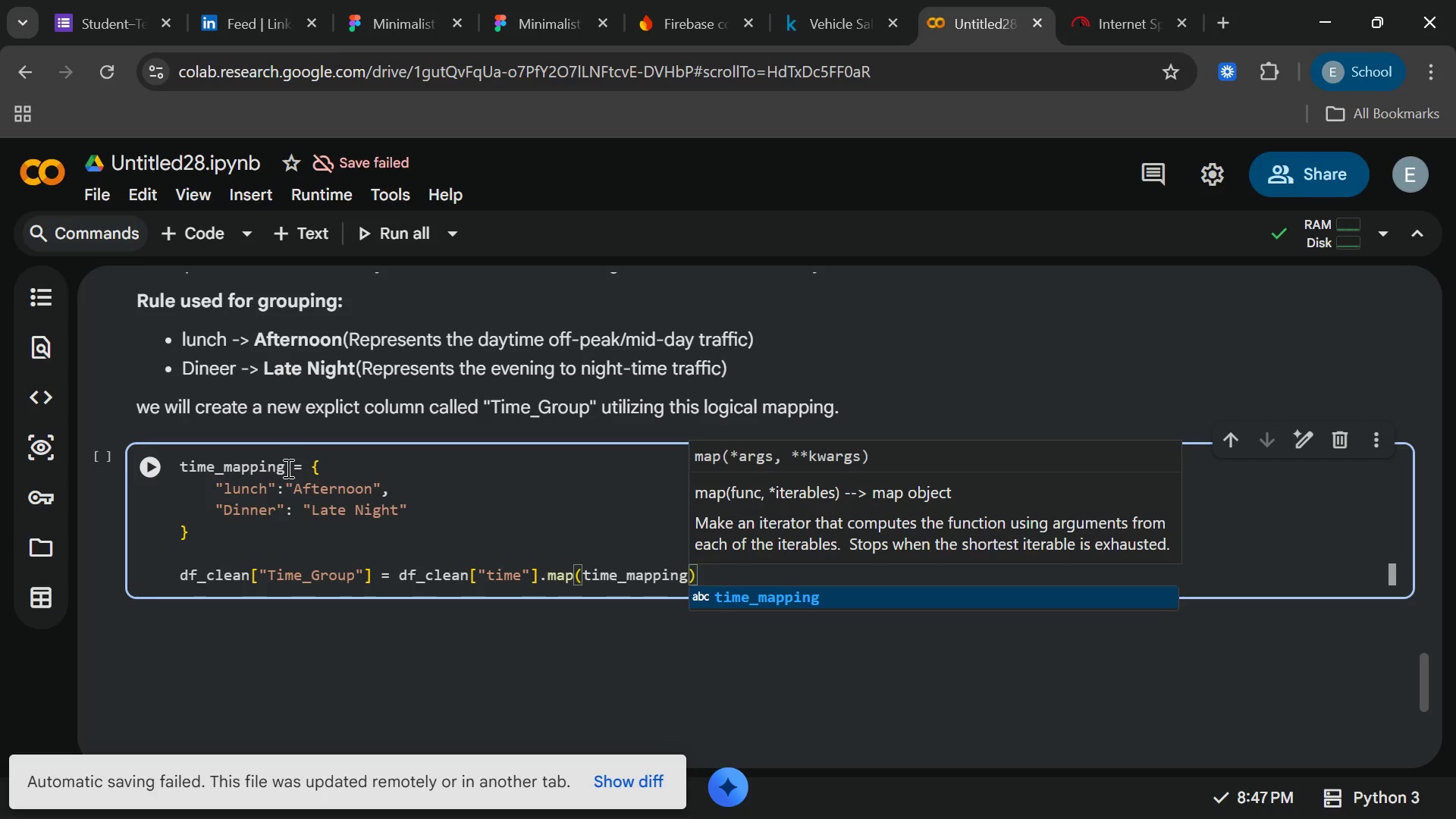 
key(Enter)
 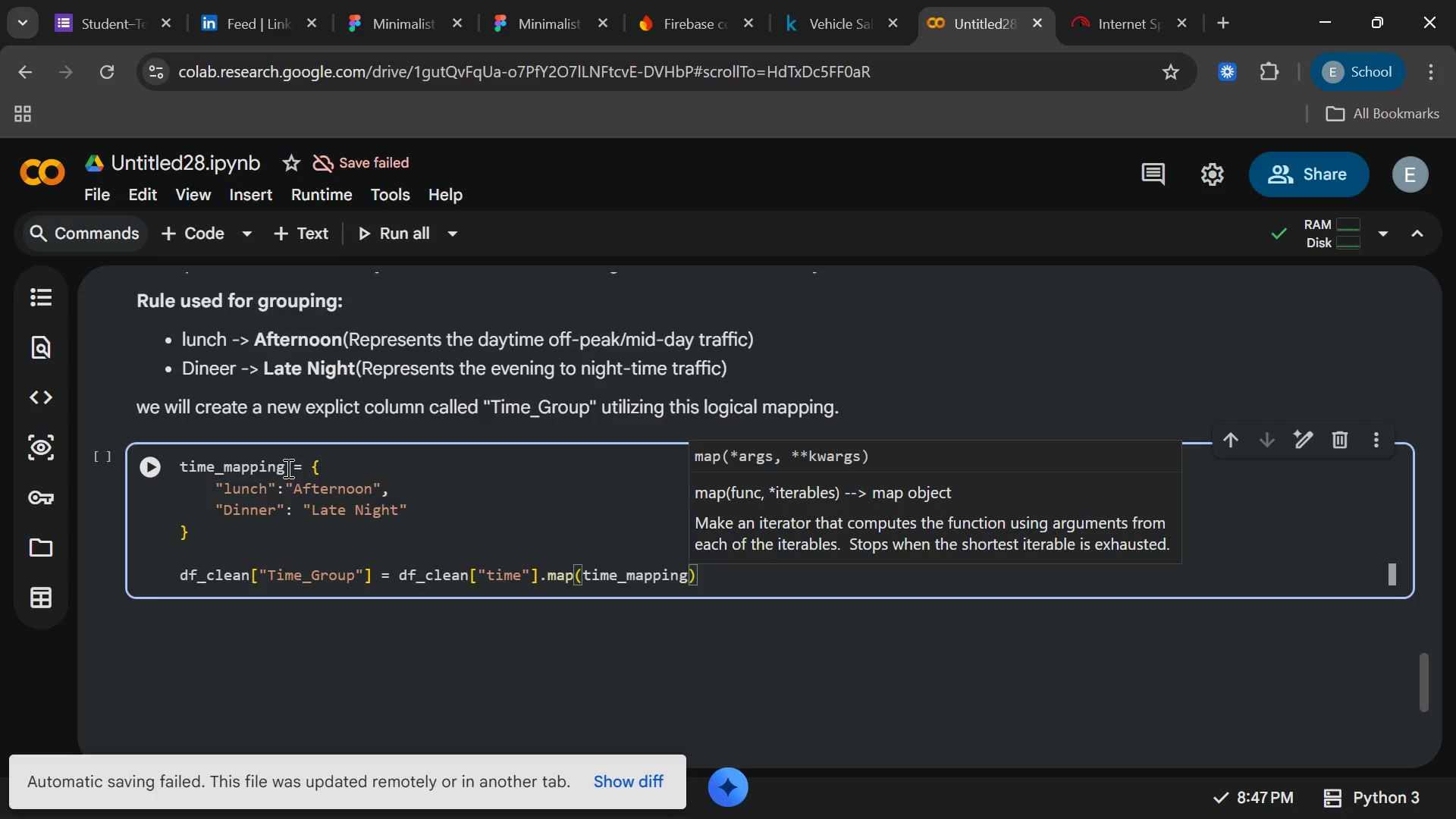 
wait(5.17)
 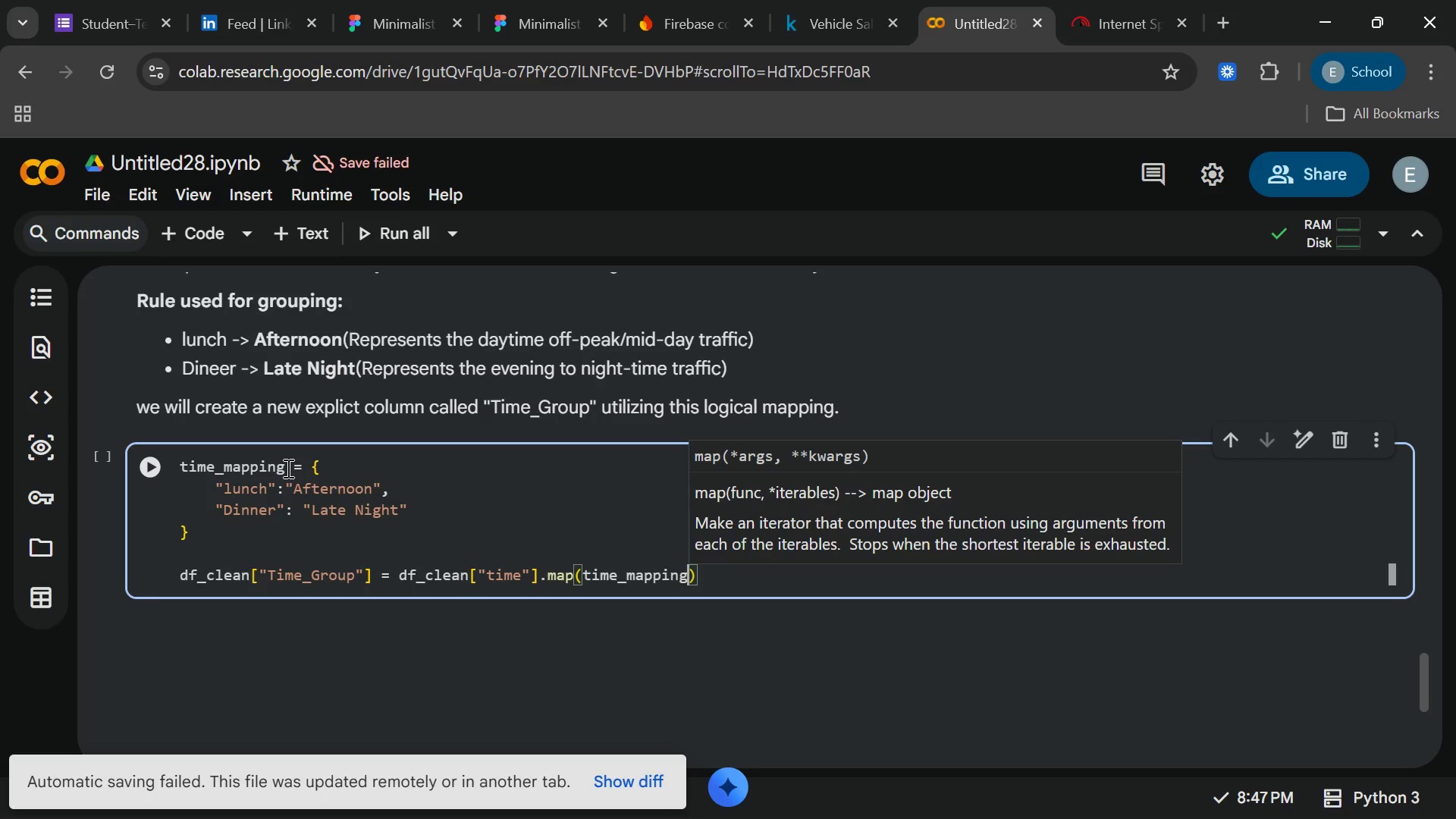 
key(ArrowRight)
 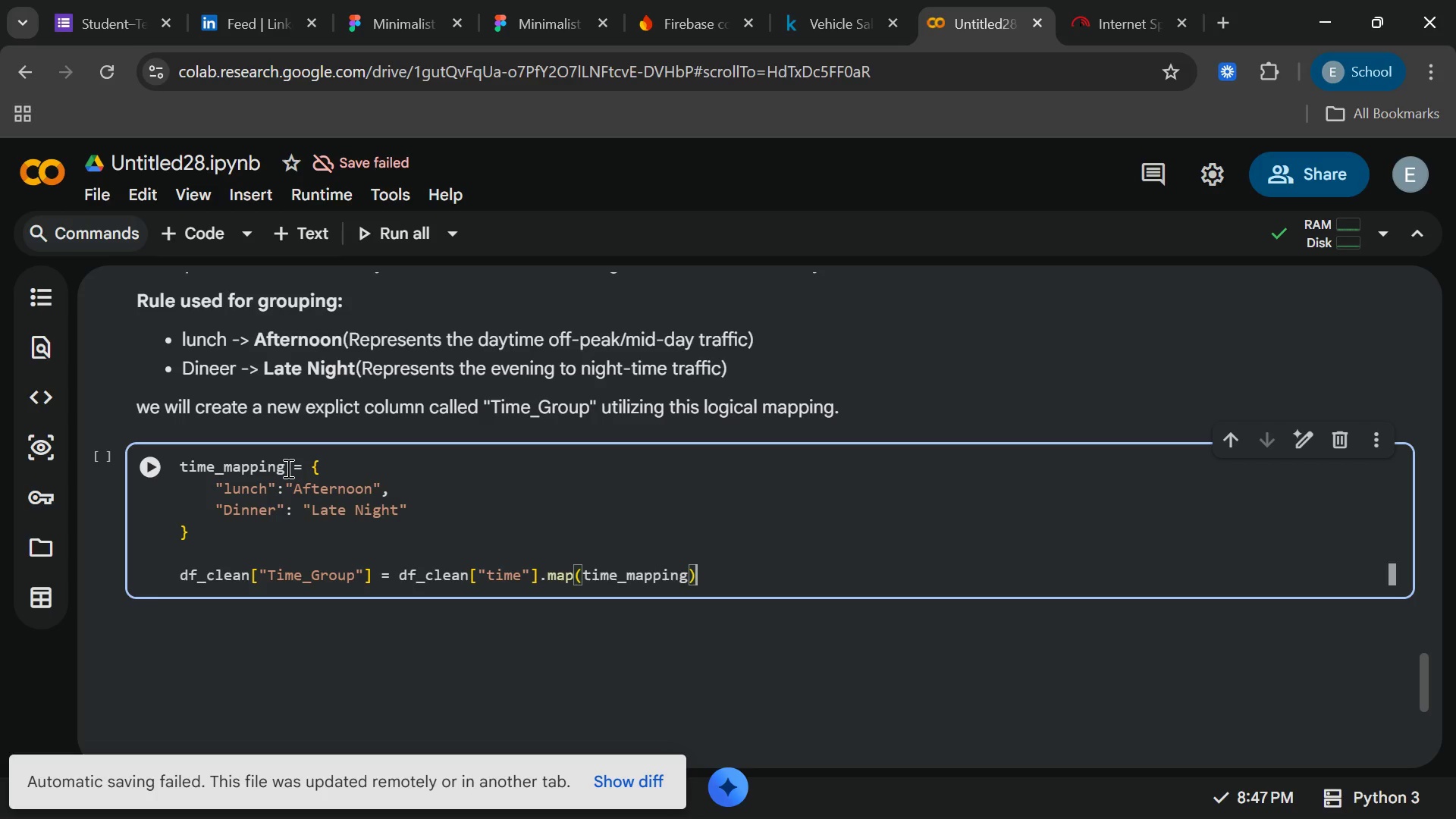 
key(ArrowRight)
 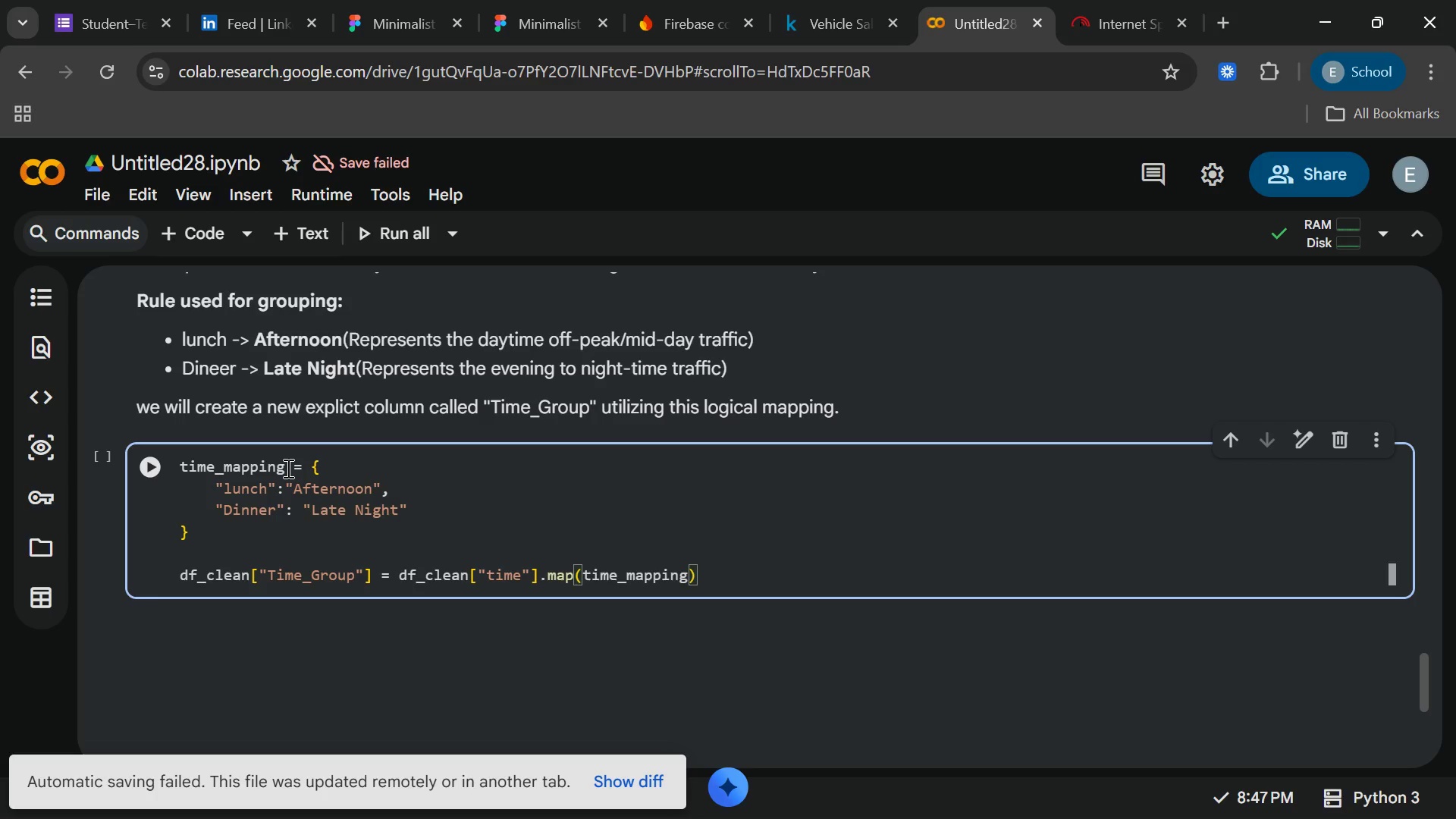 
key(Enter)
 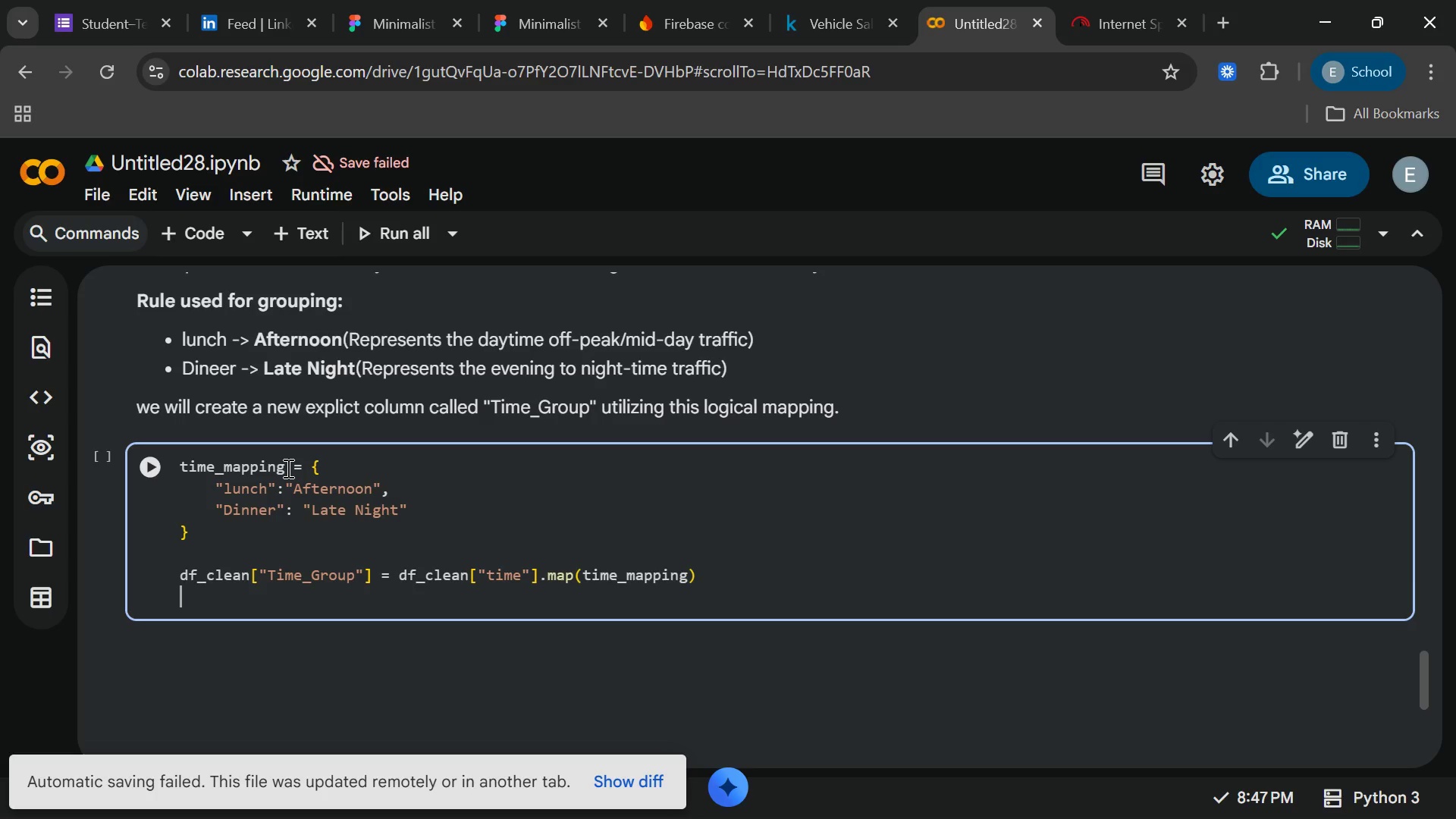 
wait(6.67)
 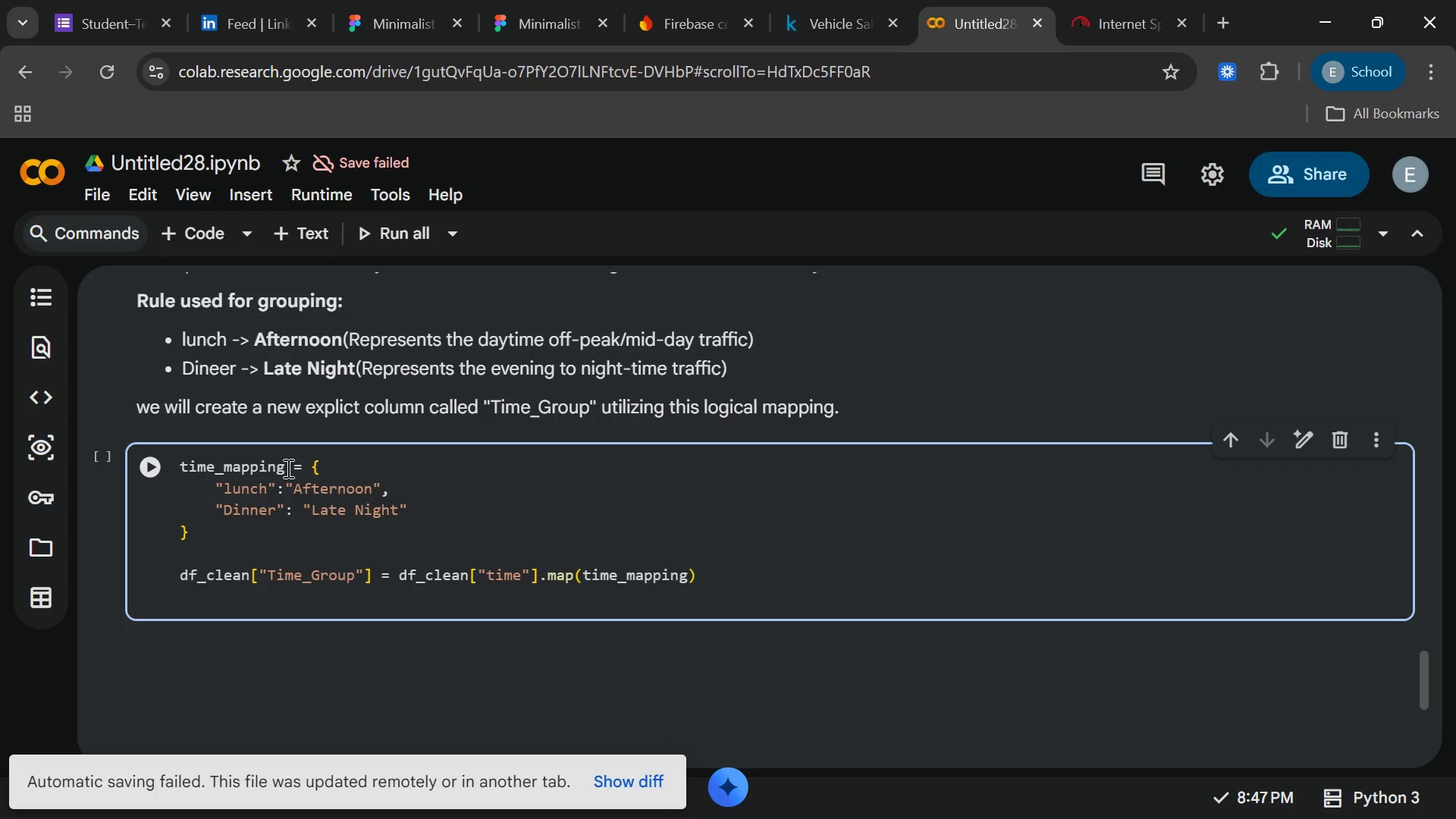 
key(Enter)
 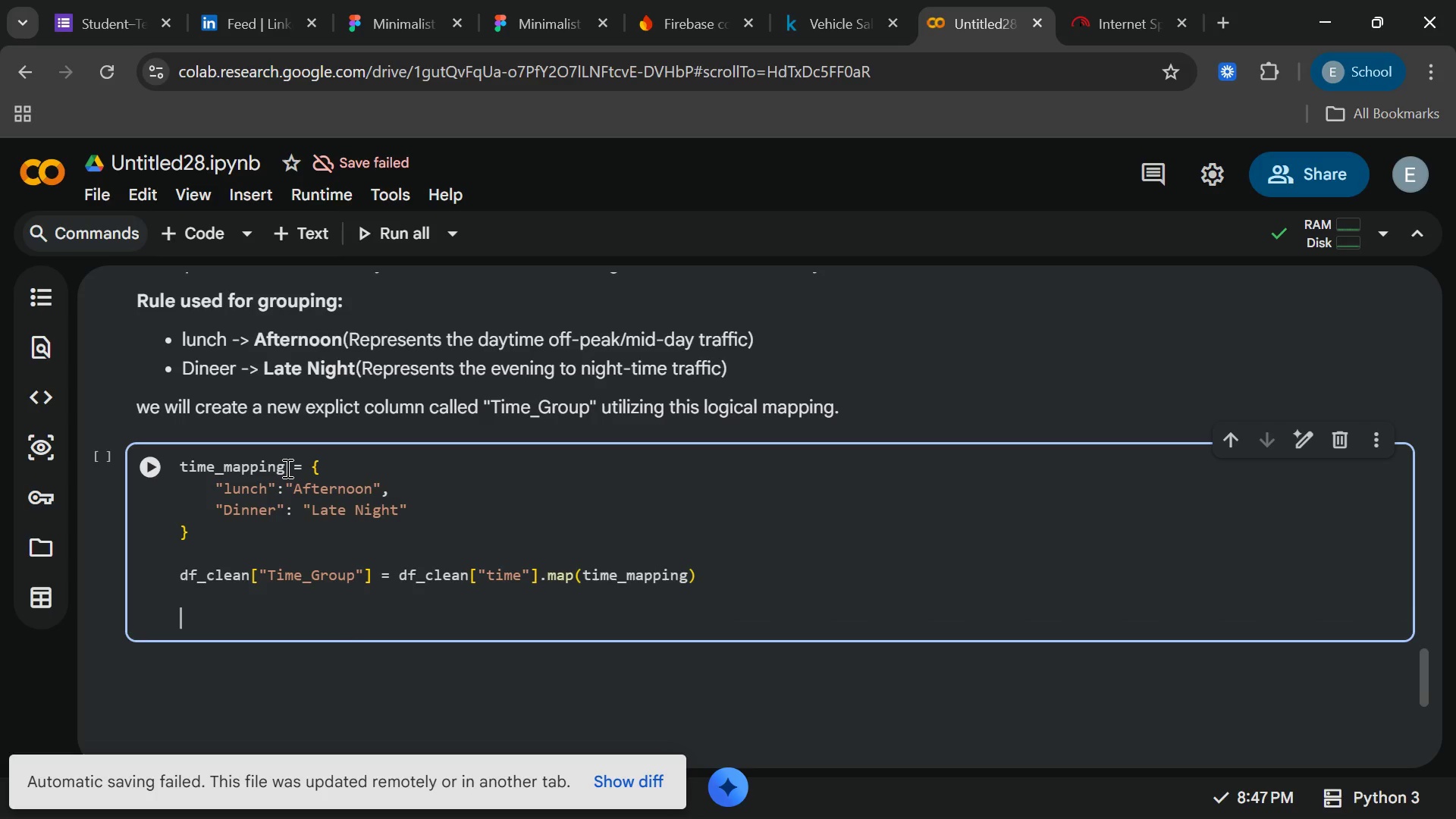 
type(print)
 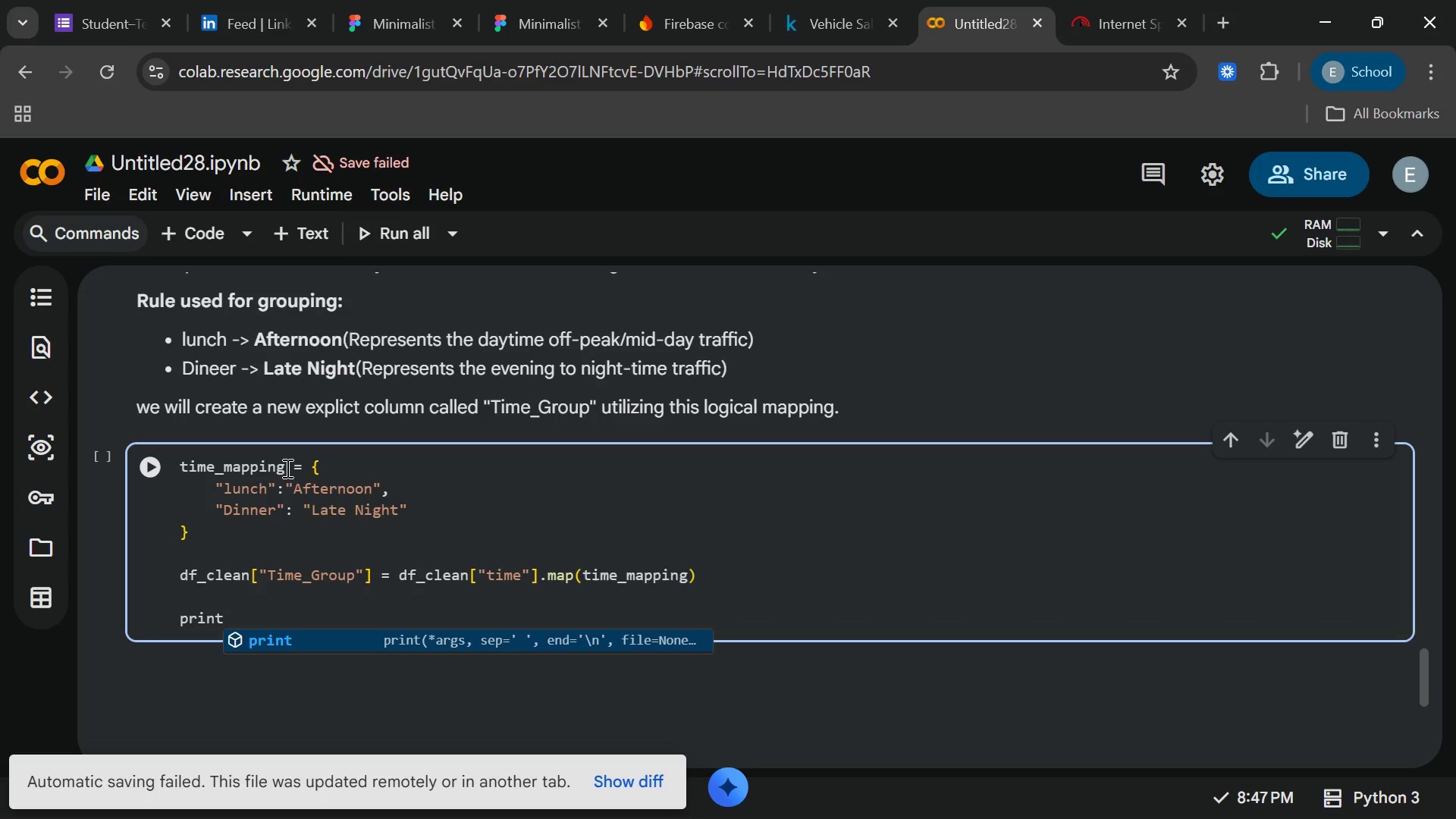 
key(Enter)
 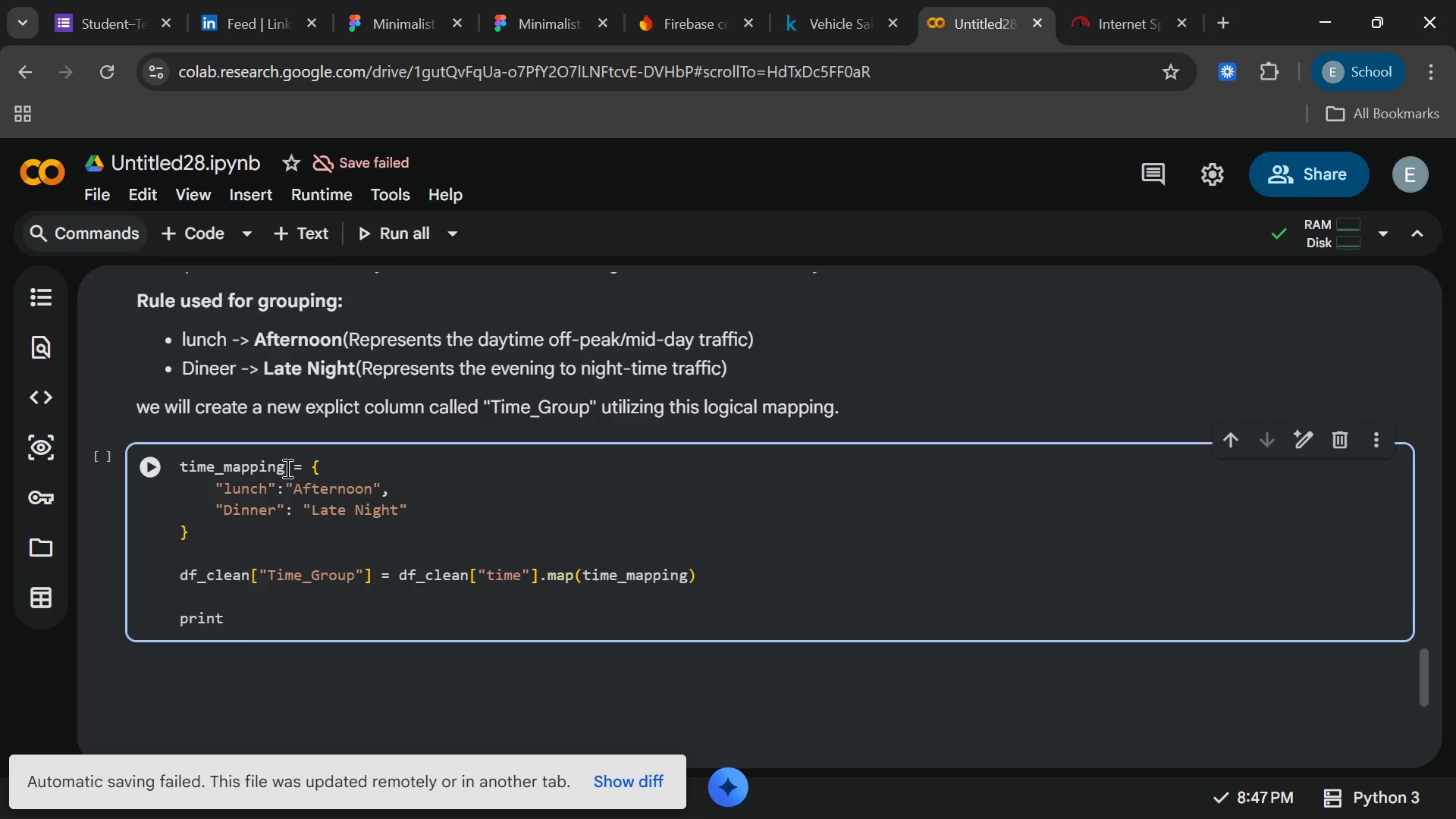 
key(Shift+9)
 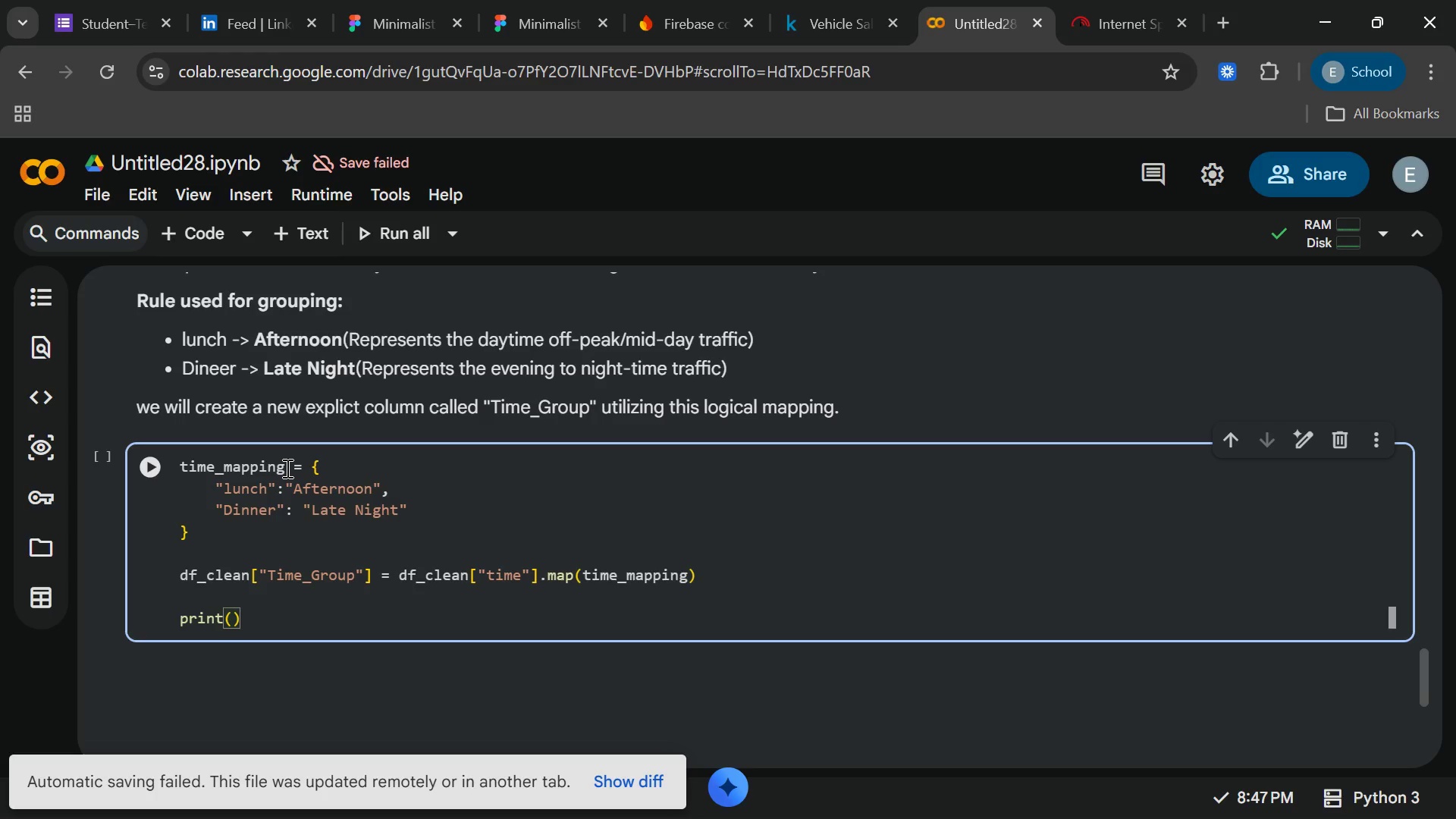 
key(Shift+Quote)
 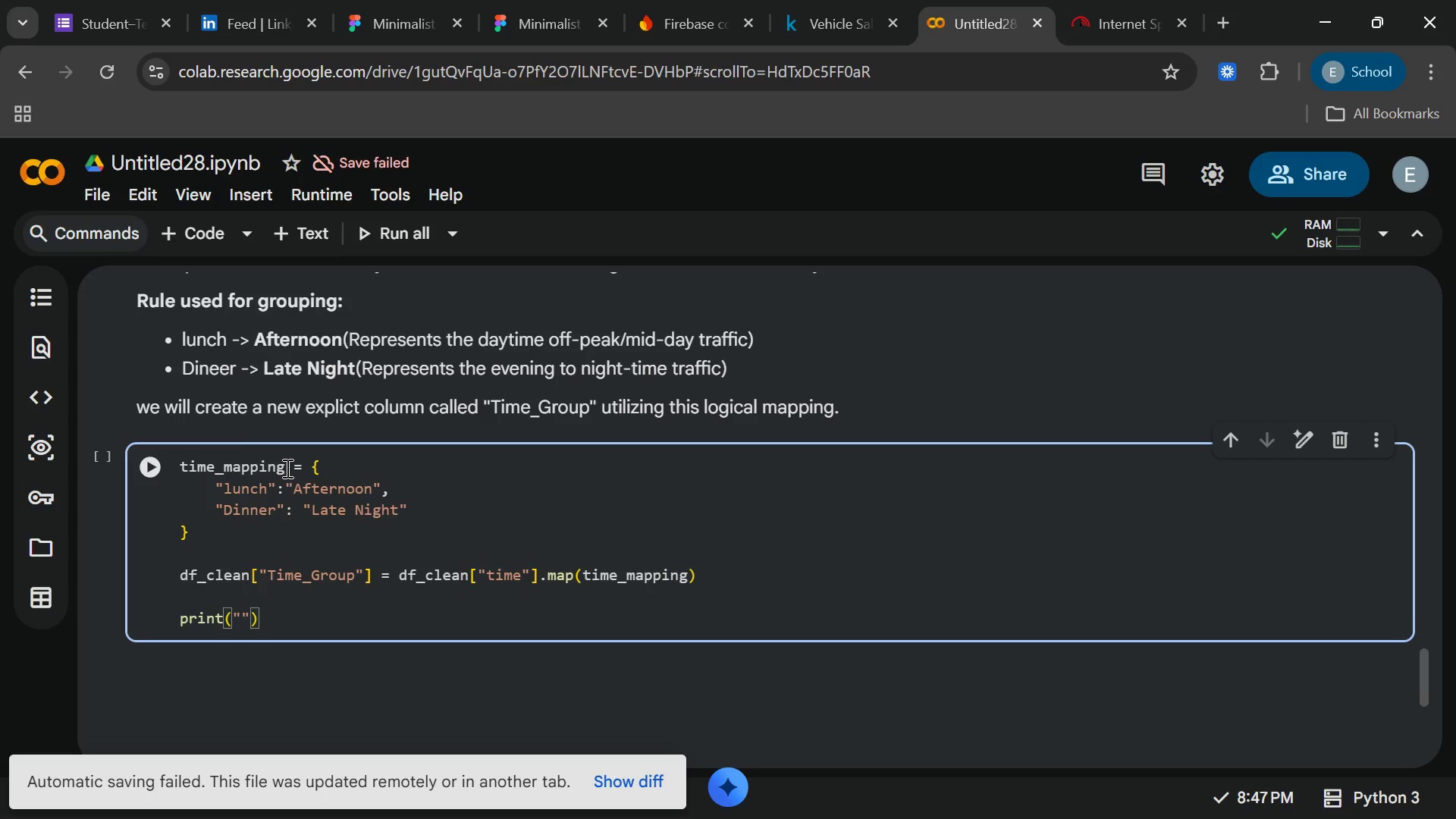 
wait(12.91)
 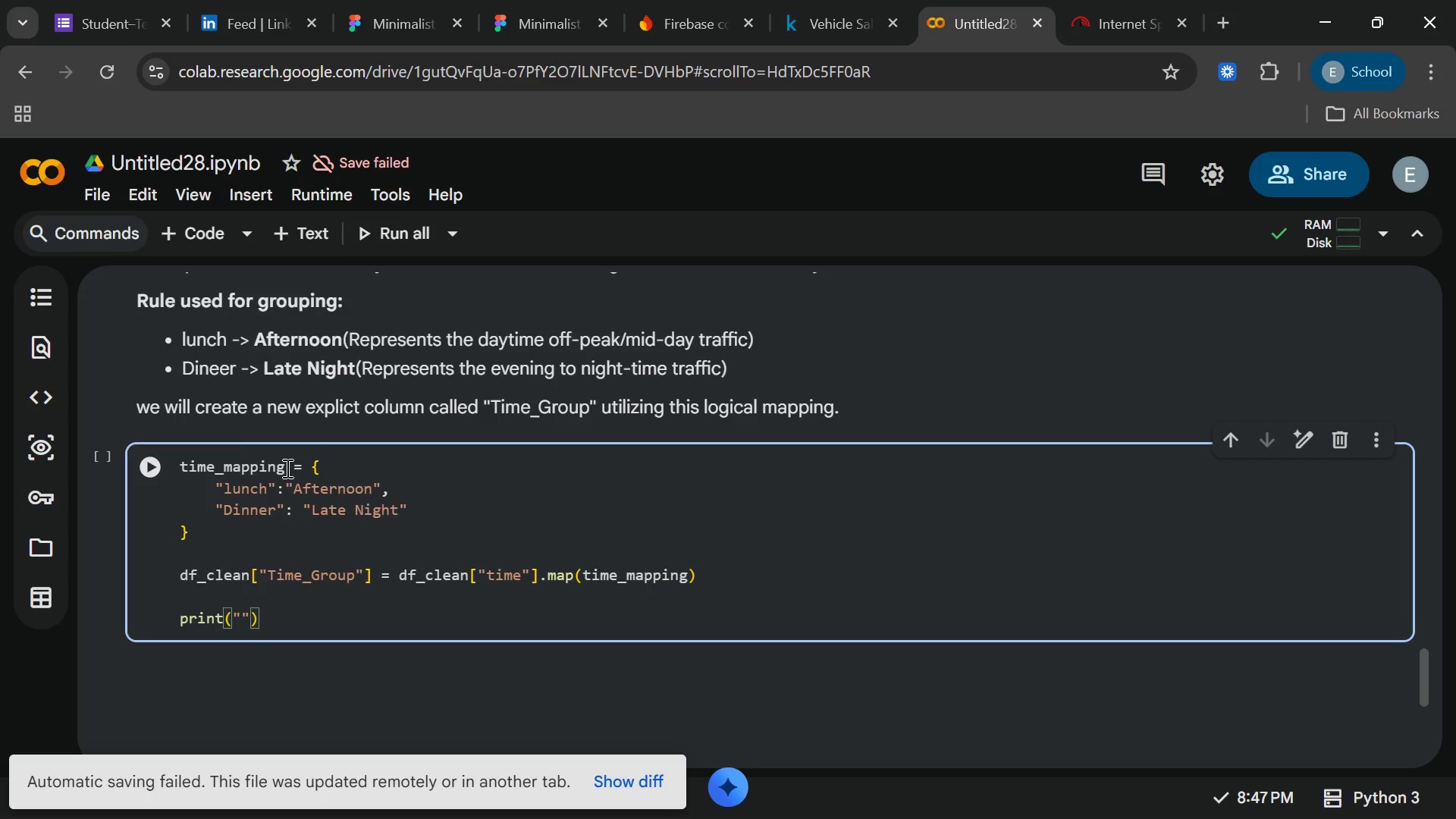 
type(Value)
 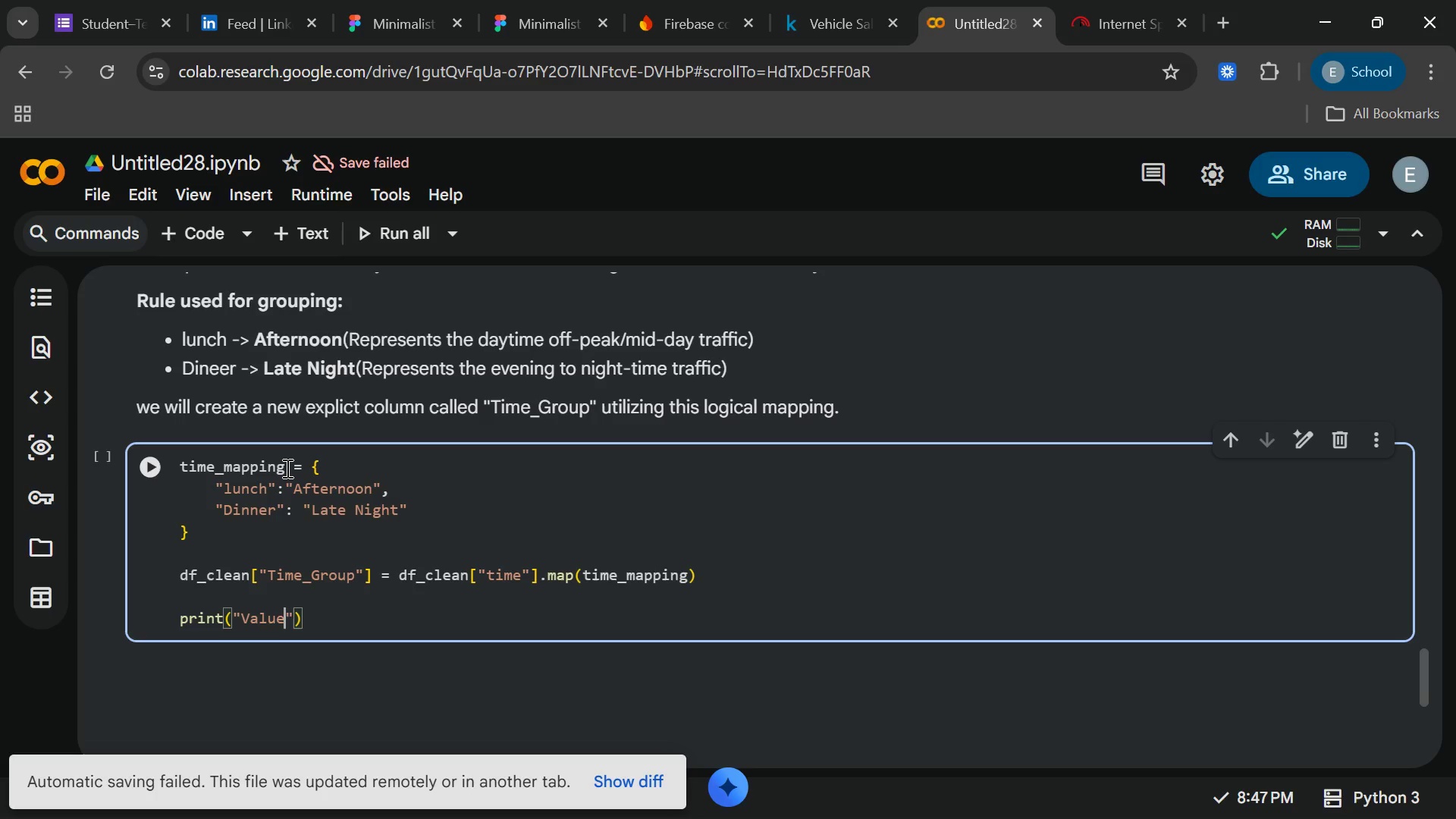 
type( ocunts)
key(Backspace)
key(Backspace)
key(Backspace)
key(Backspace)
key(Backspace)
key(Backspace)
type(counts for new TIme)
key(Backspace)
key(Backspace)
key(Backspace)
type(ime)
 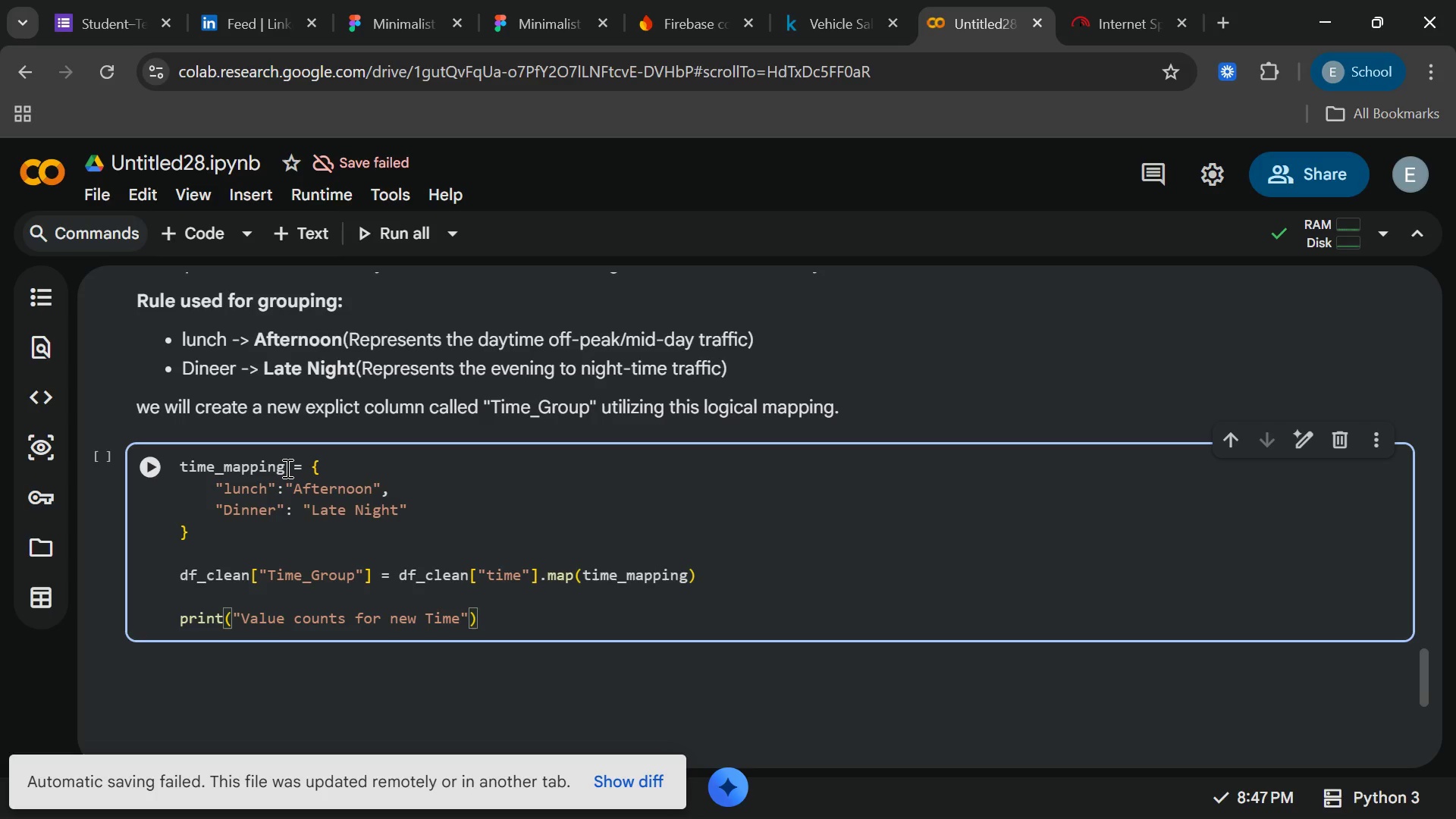 
wait(22.73)
 